 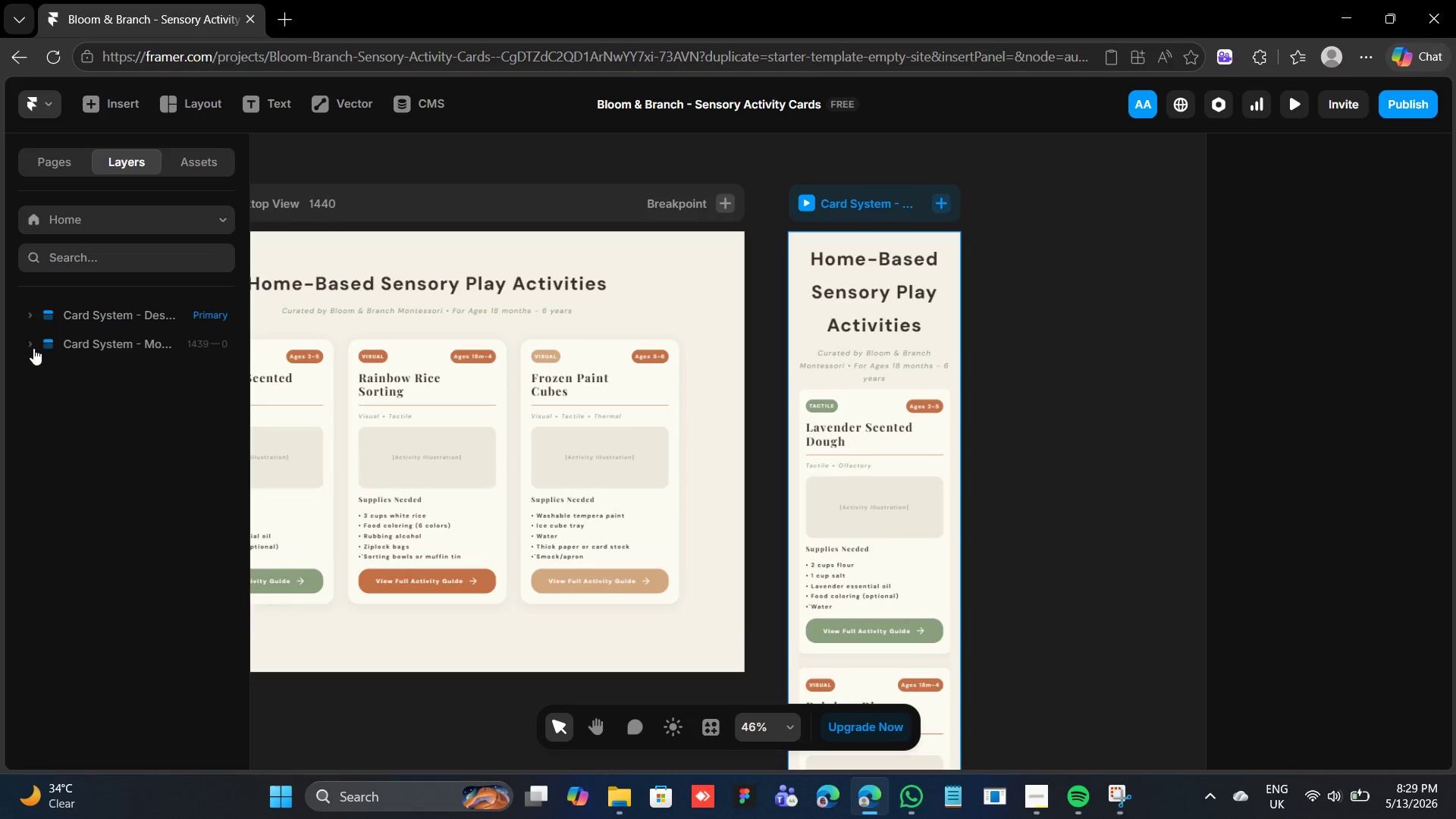 
mouse_move([33, 336])
 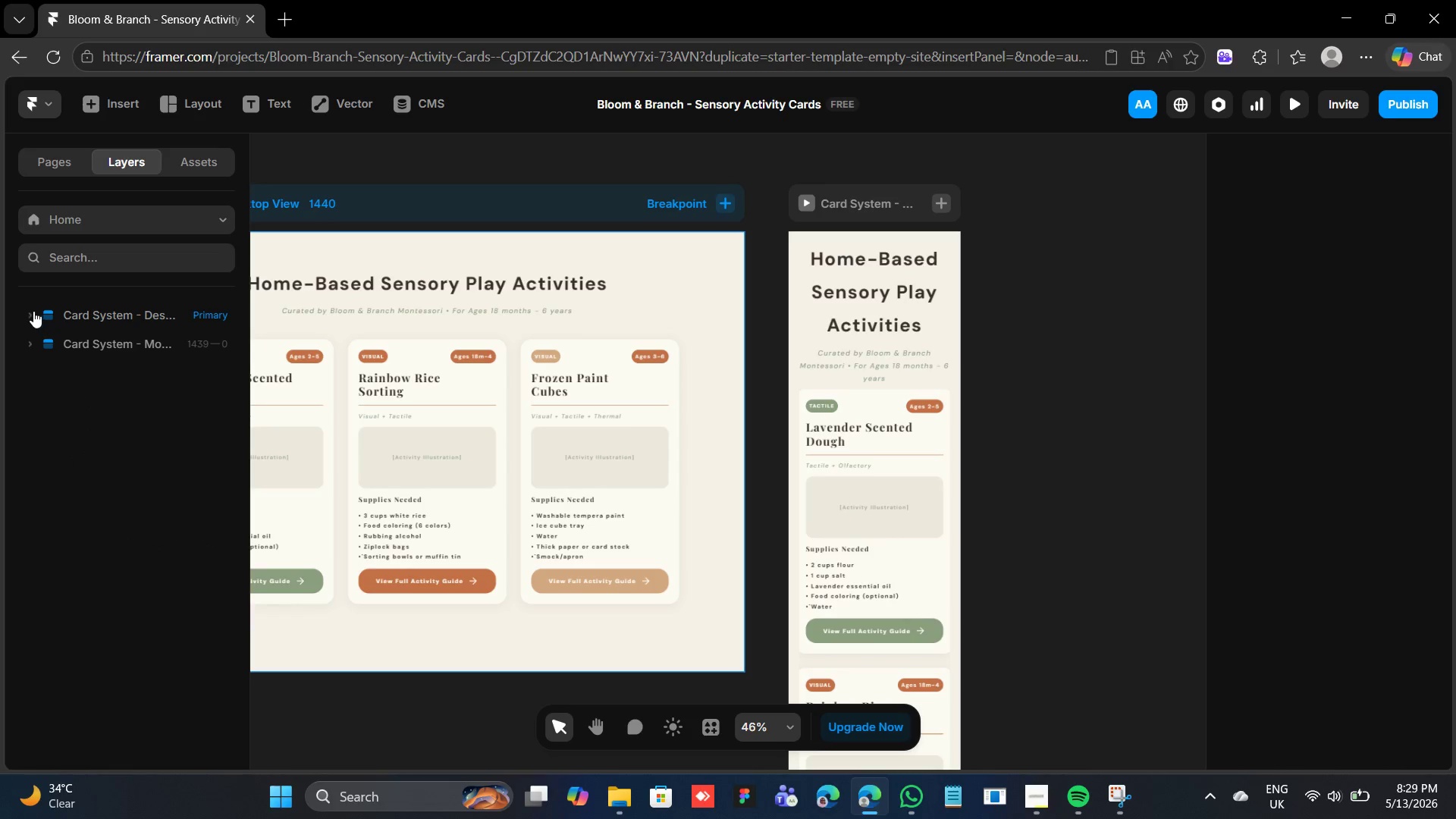 
left_click([33, 310])
 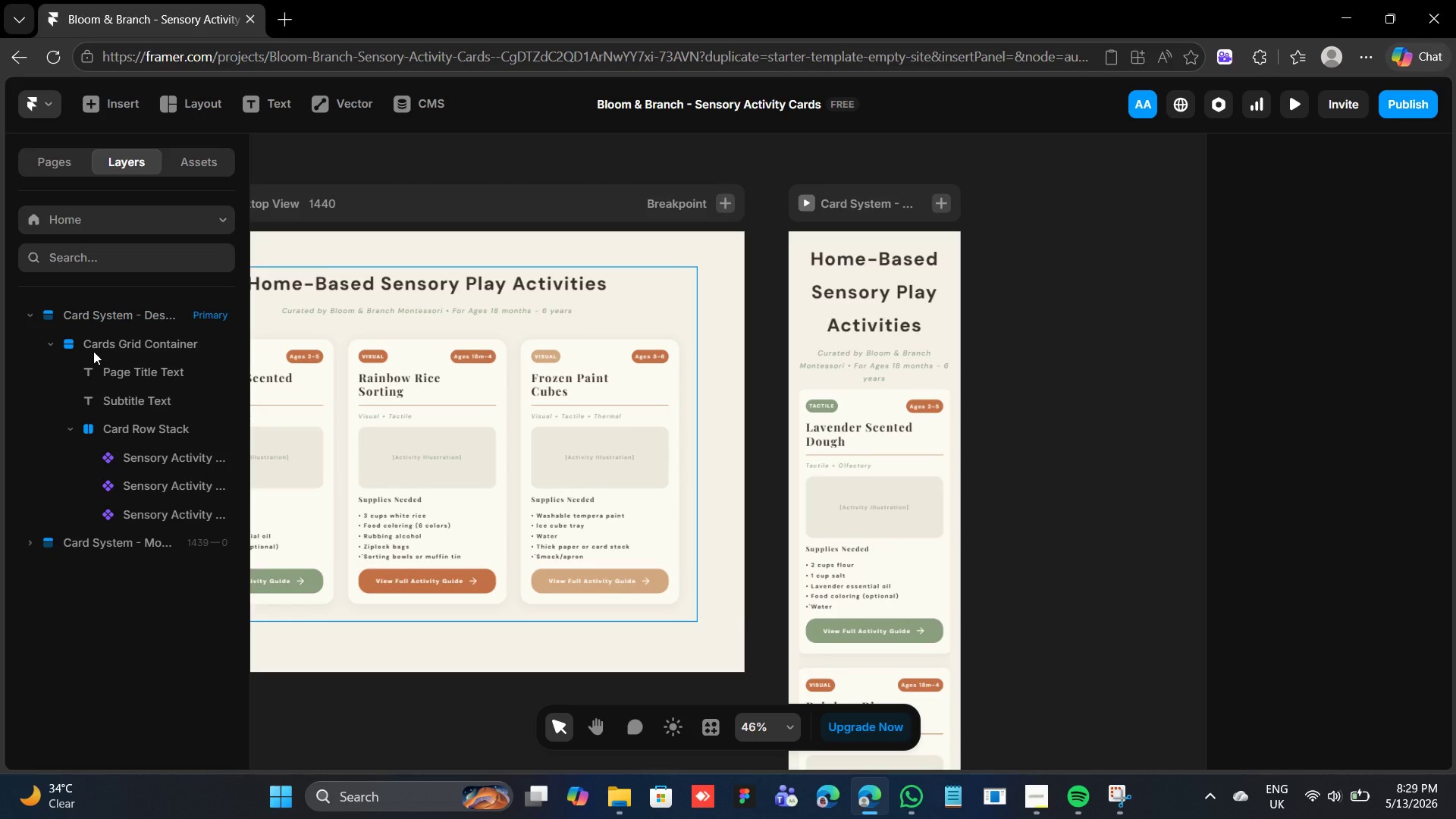 
wait(7.05)
 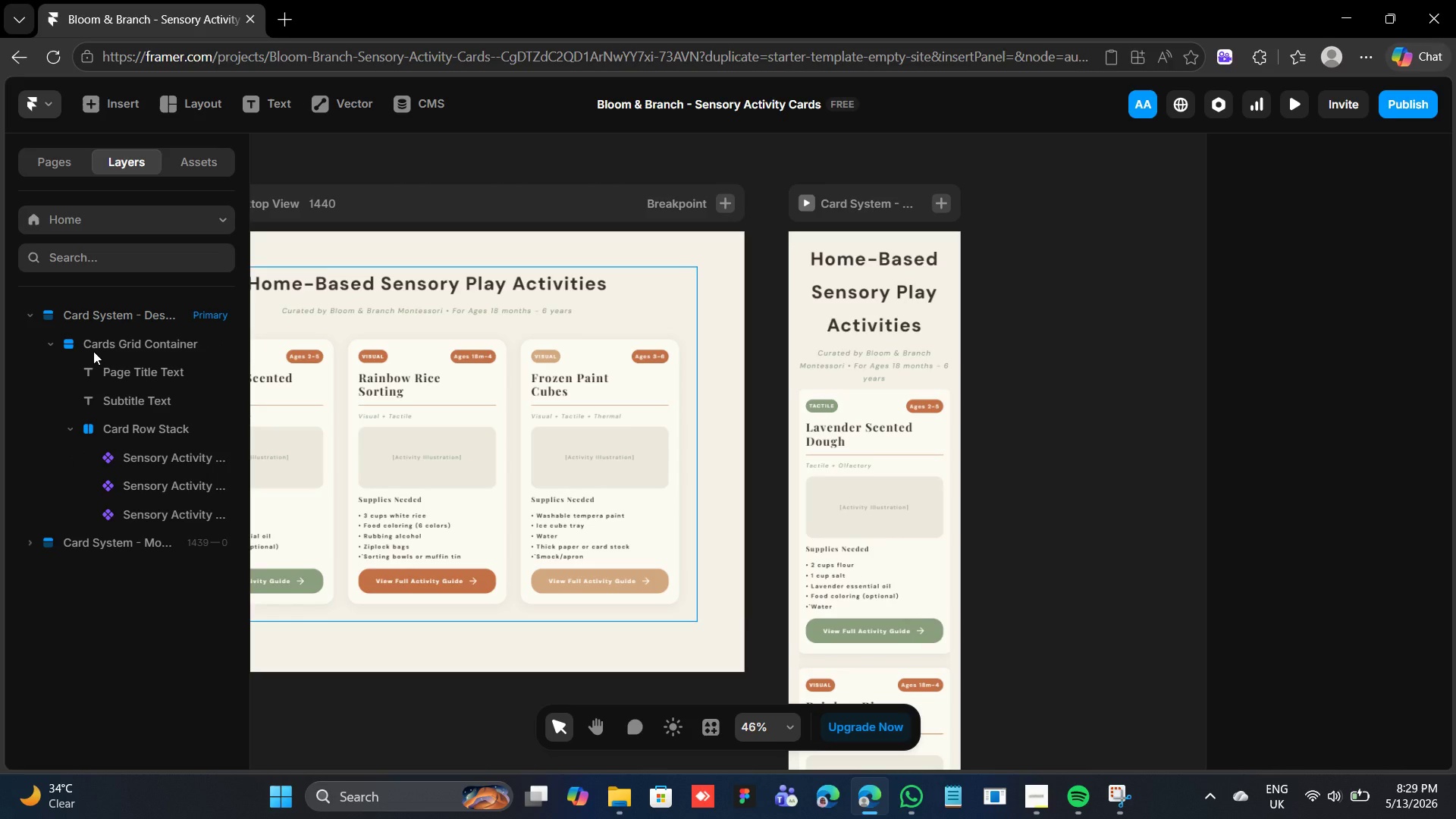 
double_click([321, 472])
 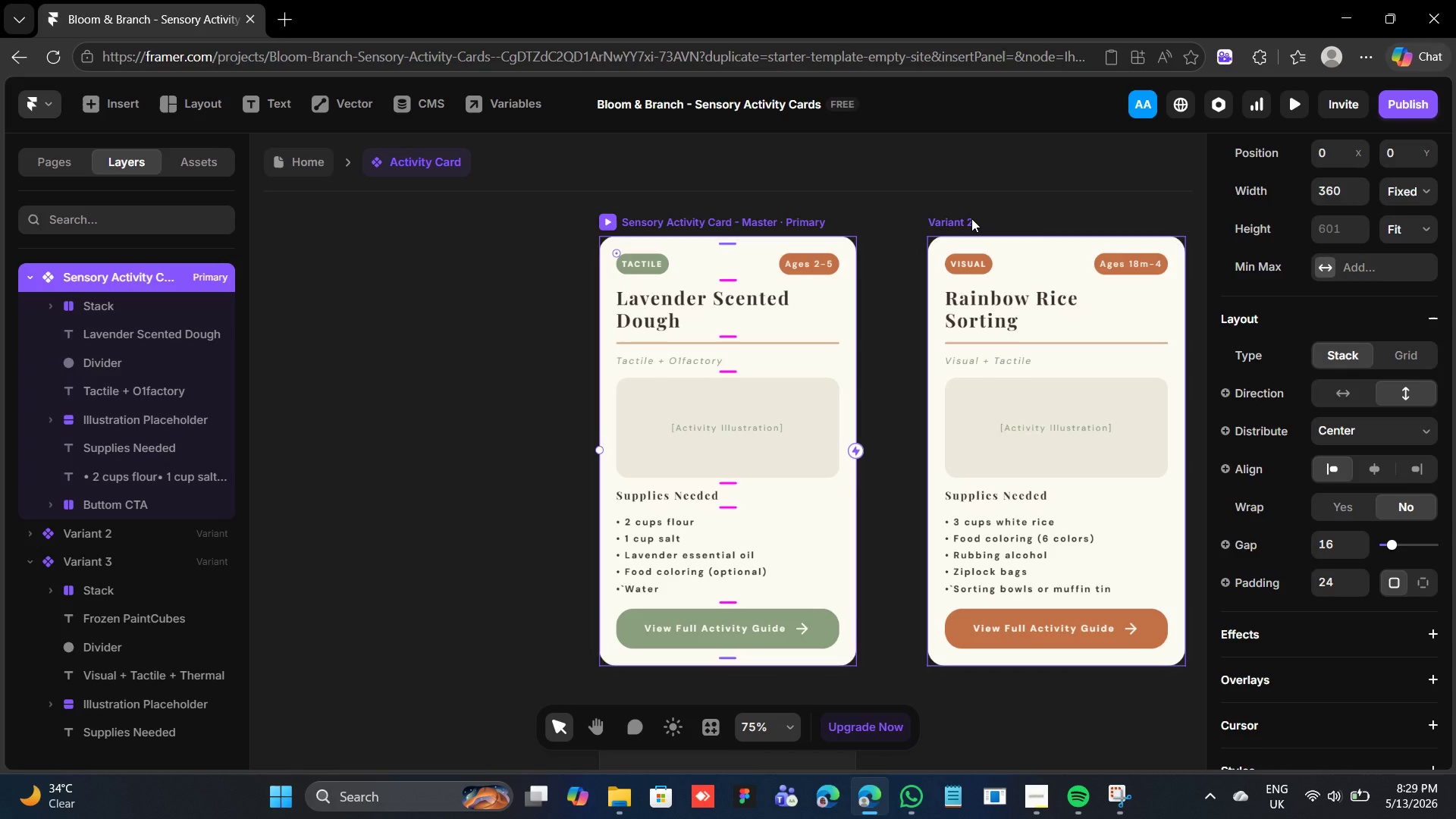 
double_click([971, 218])
 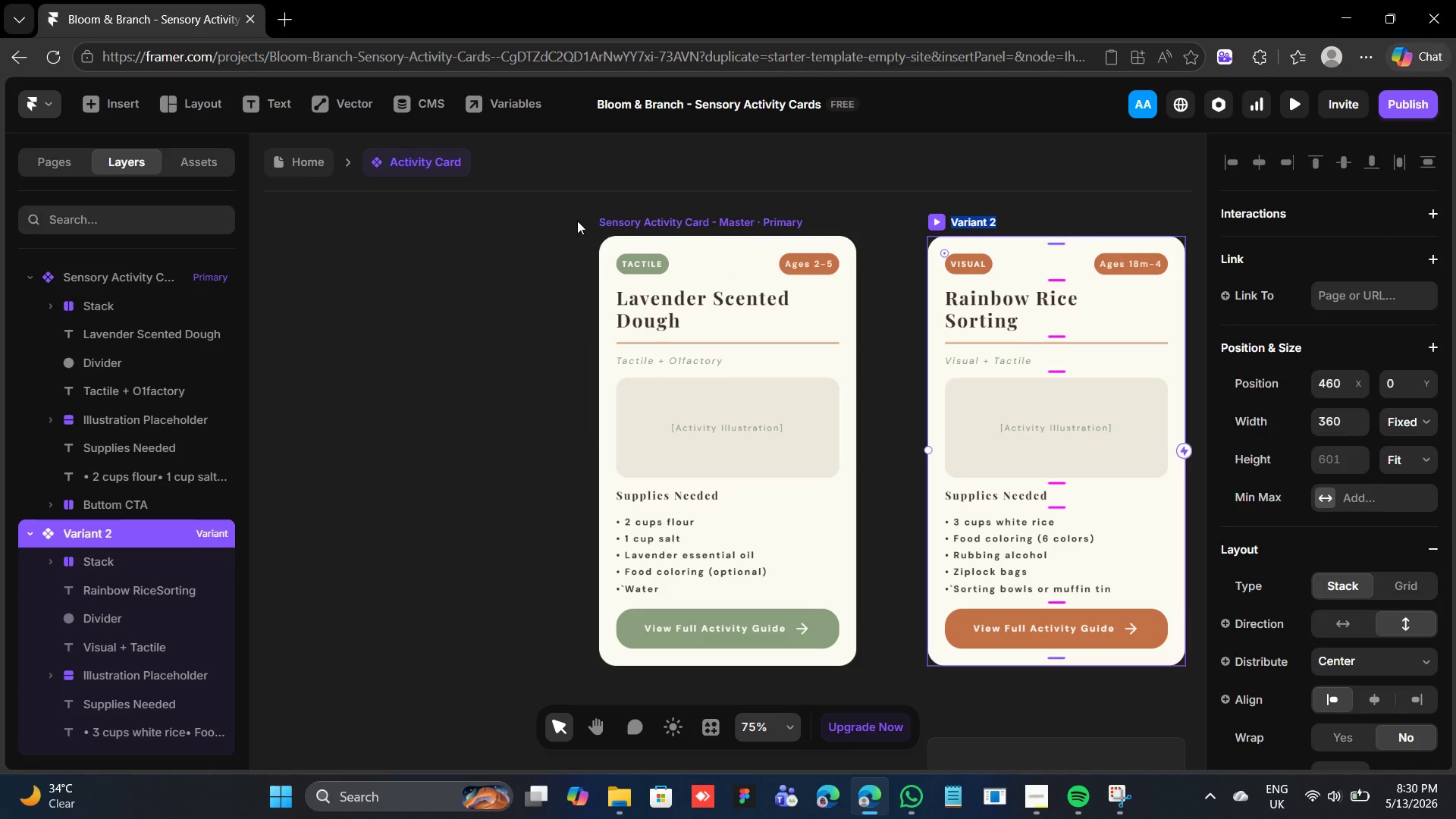 
double_click([618, 215])
 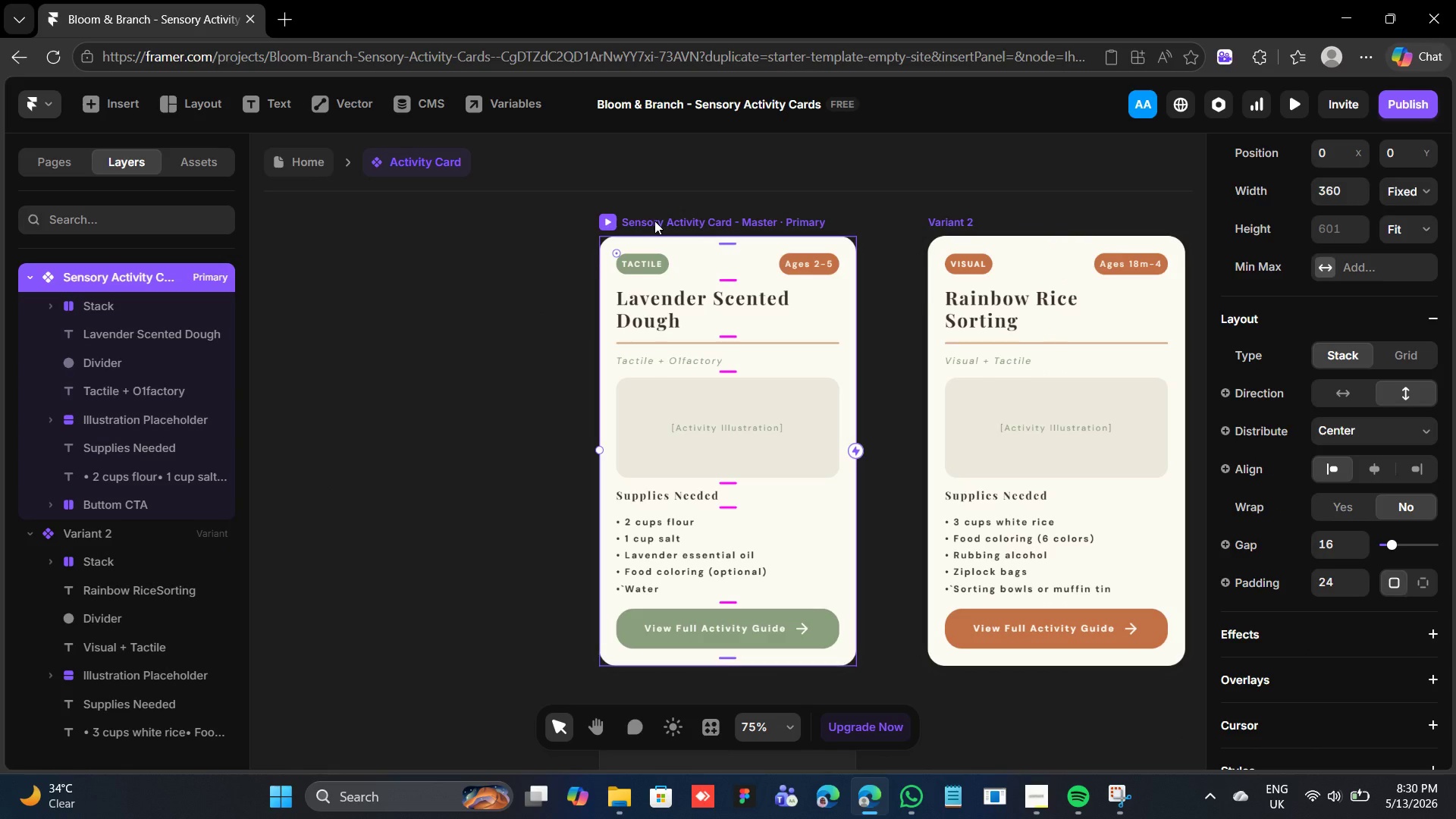 
double_click([654, 221])
 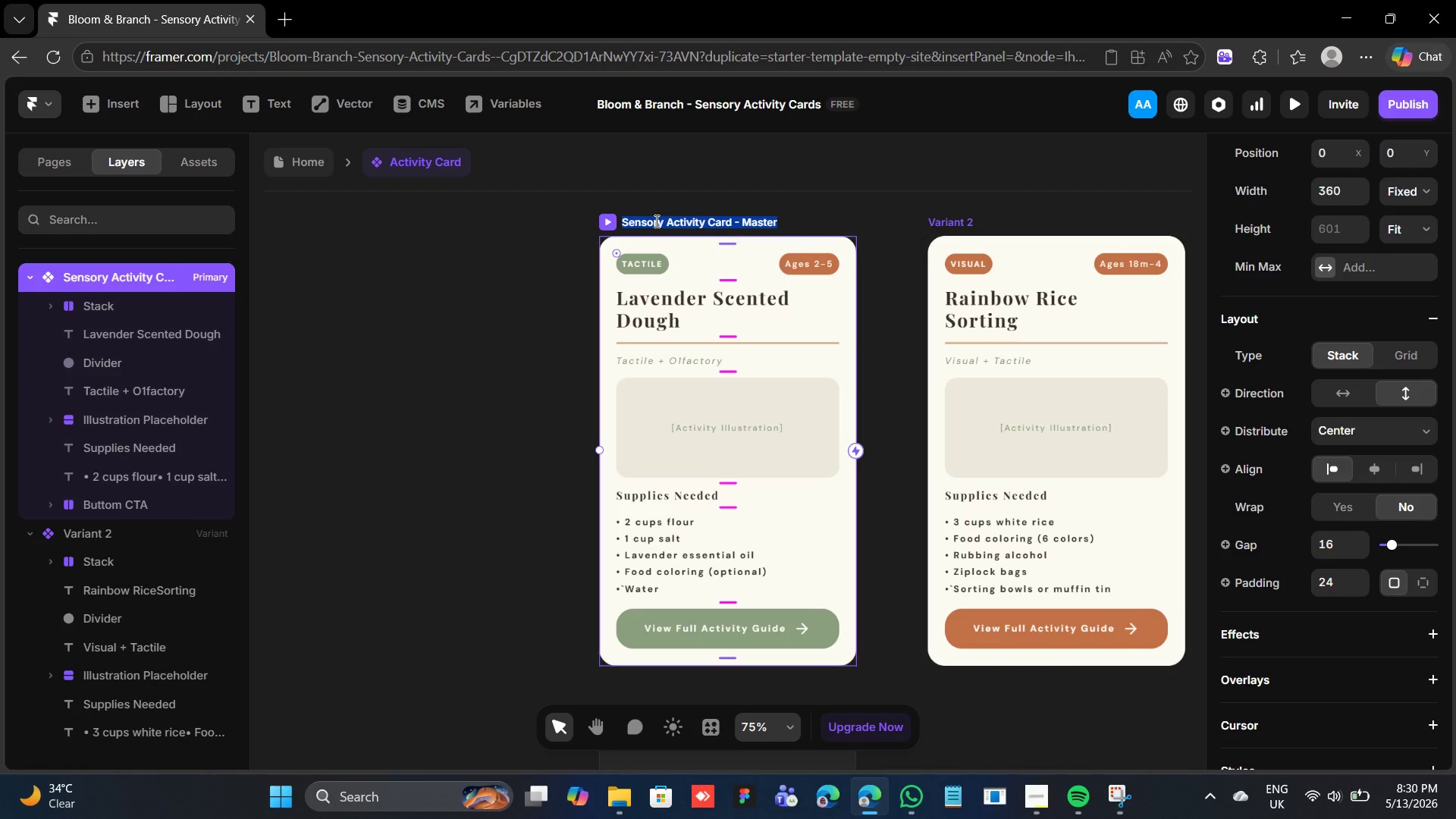 
wait(8.33)
 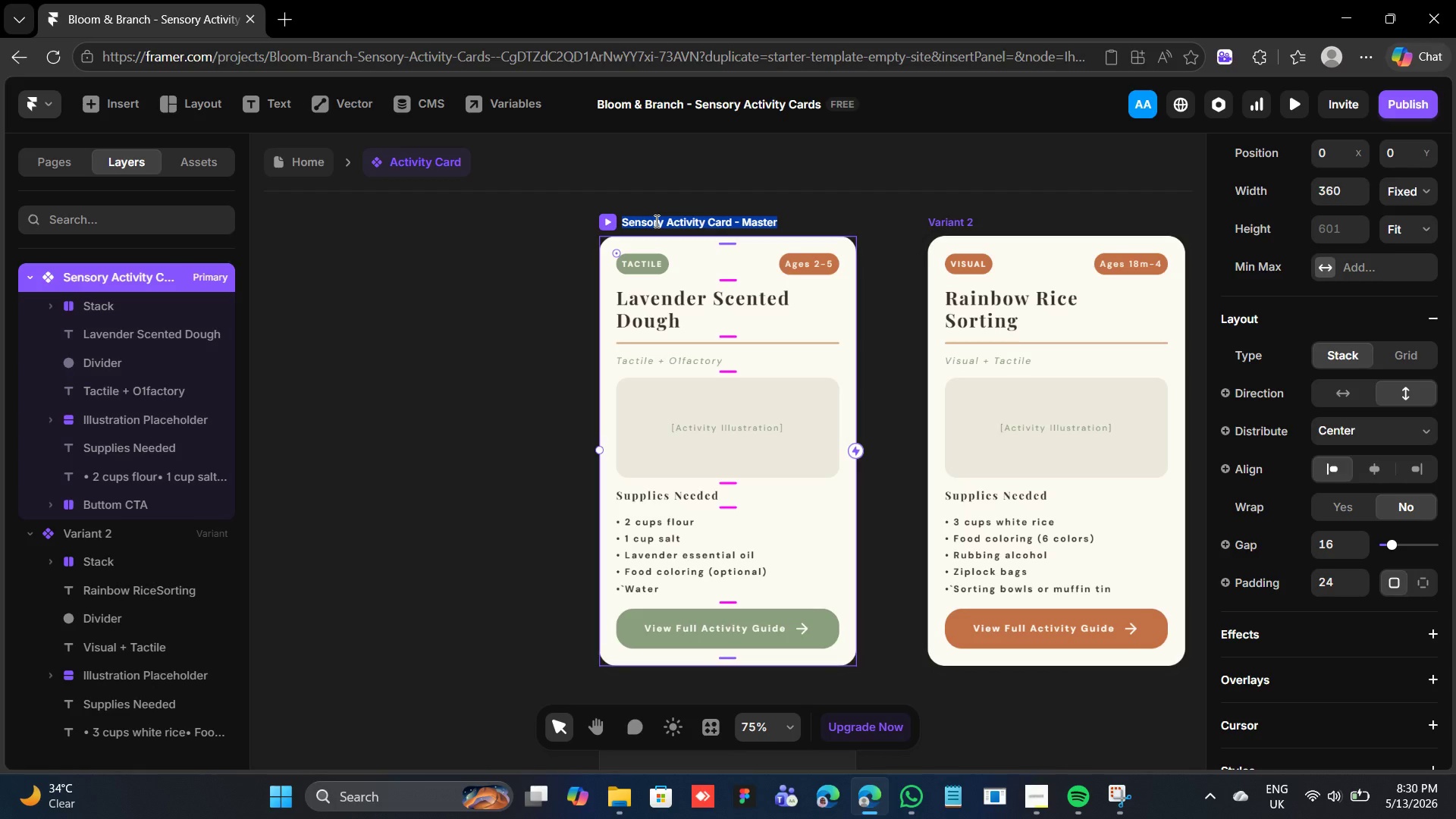 
left_click([766, 226])
 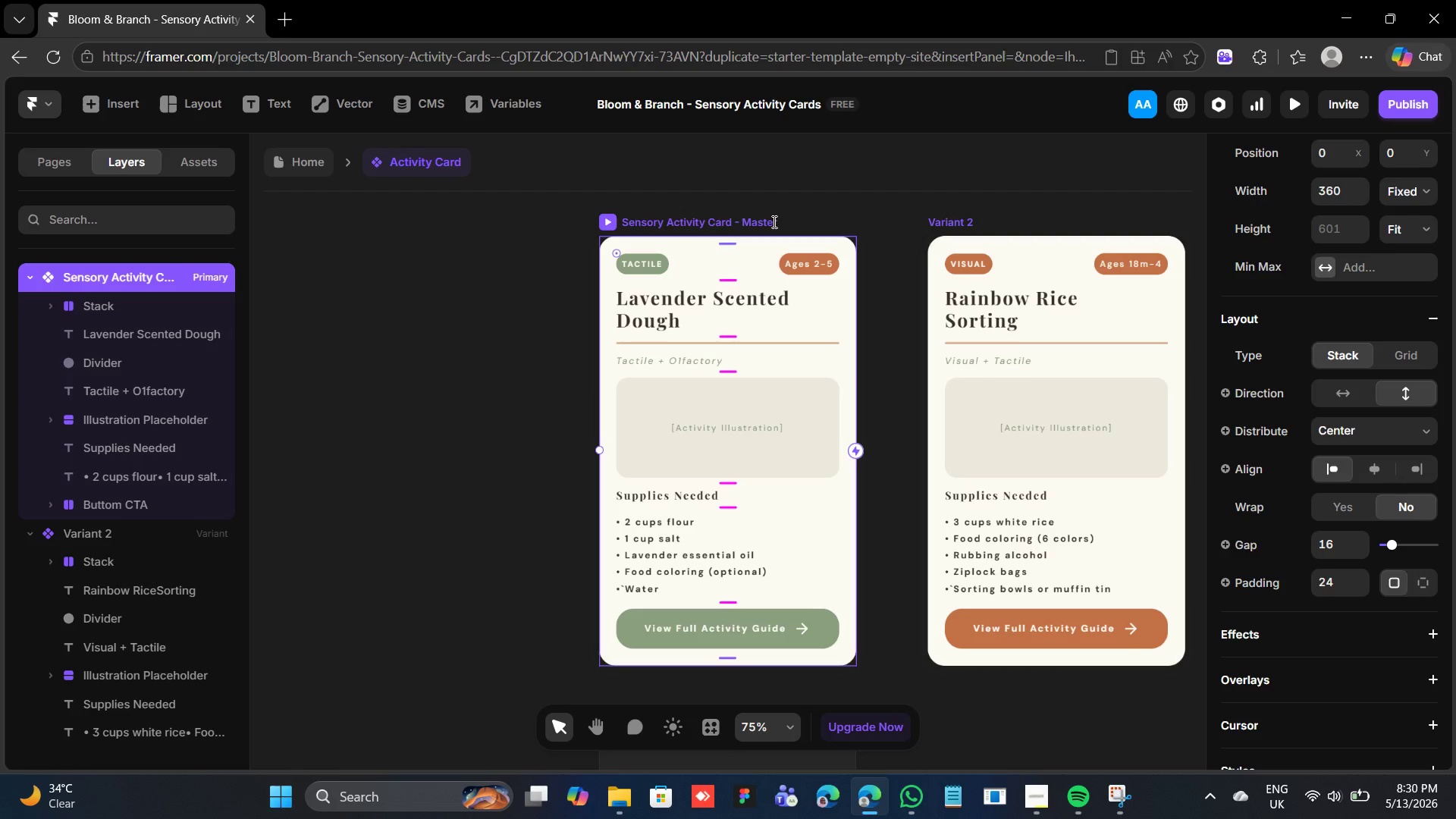 
left_click([773, 221])
 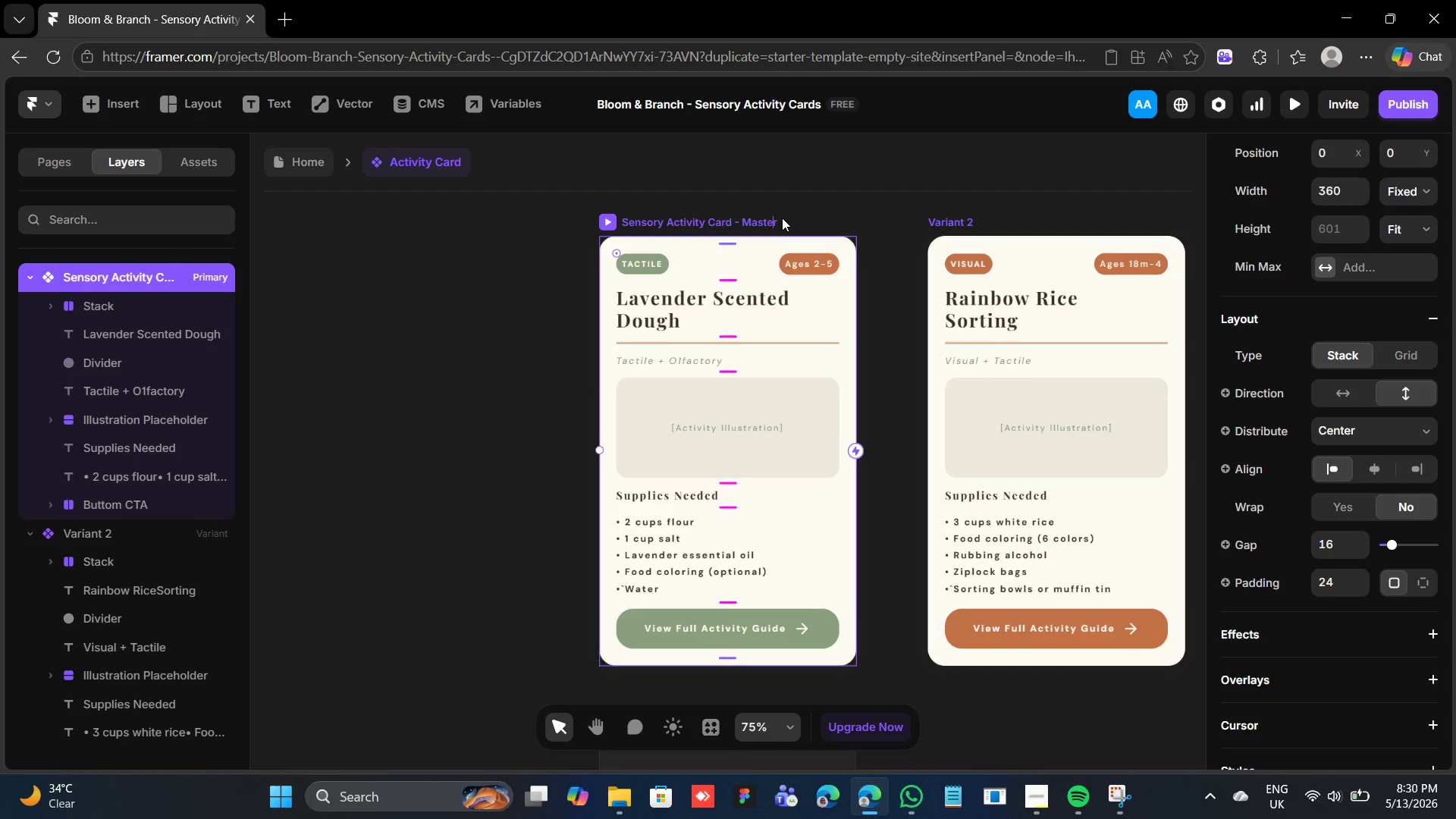 
key(ArrowRight)
 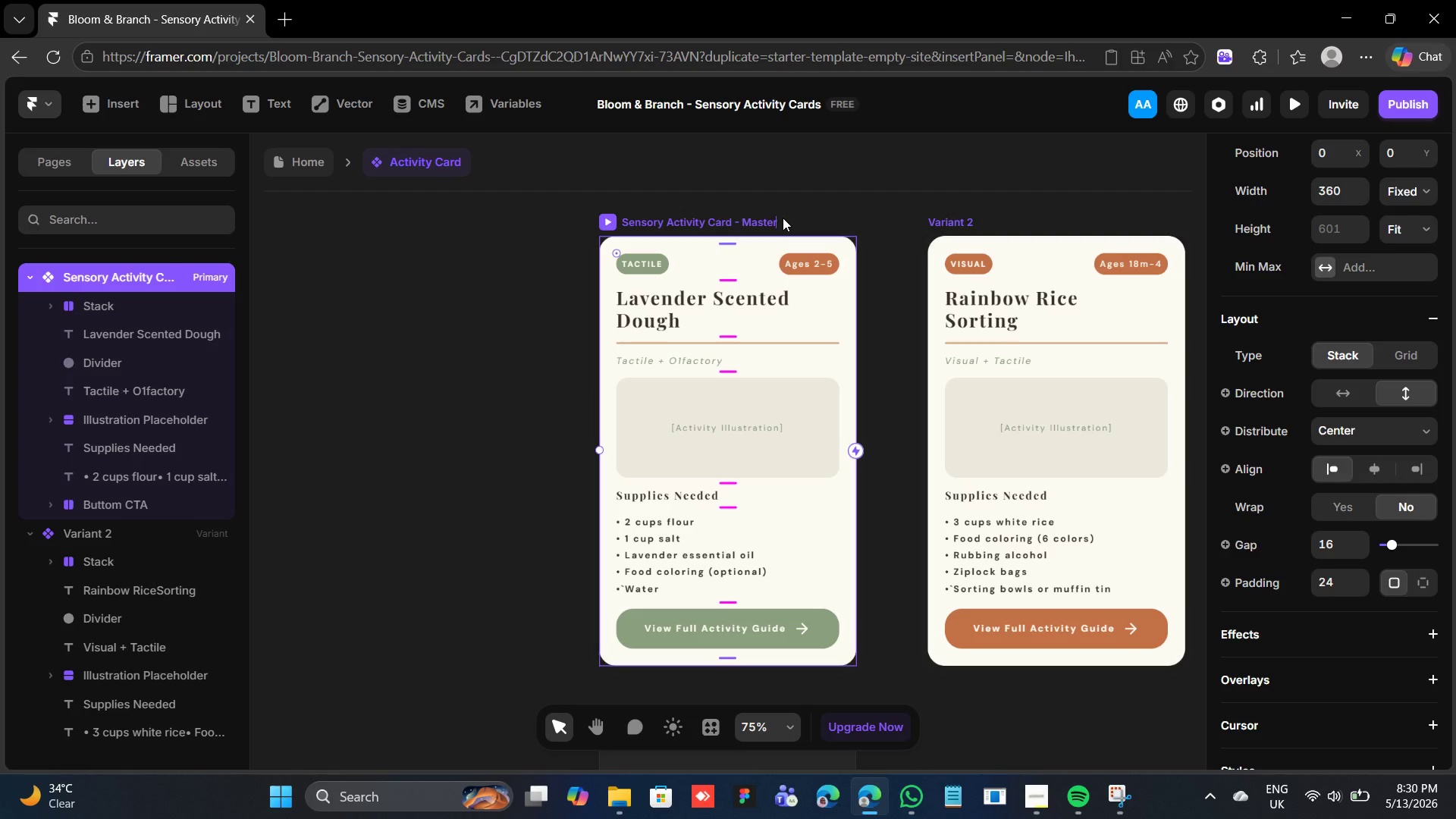 
key(ArrowRight)
 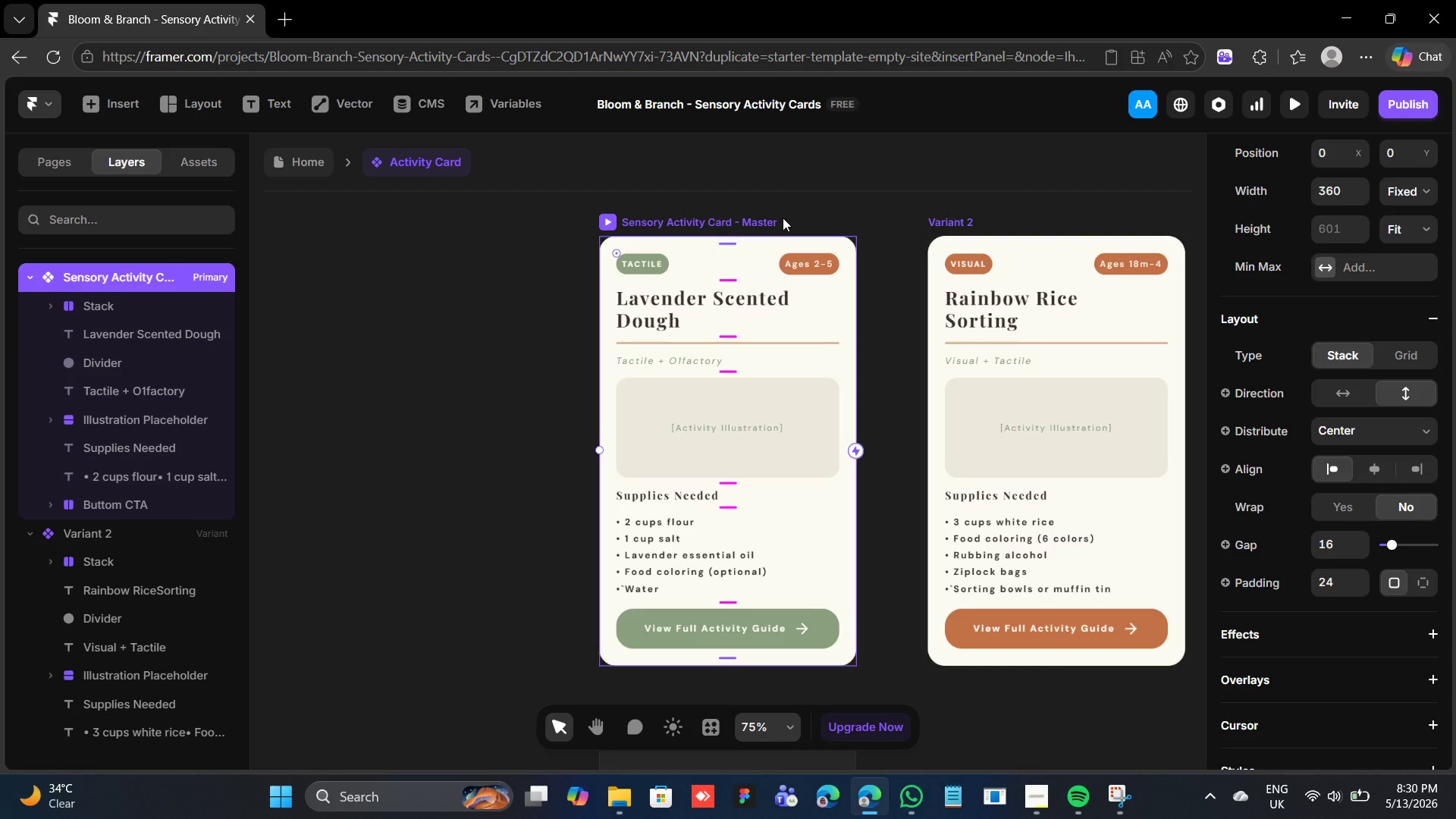 
type( (Lavender))
 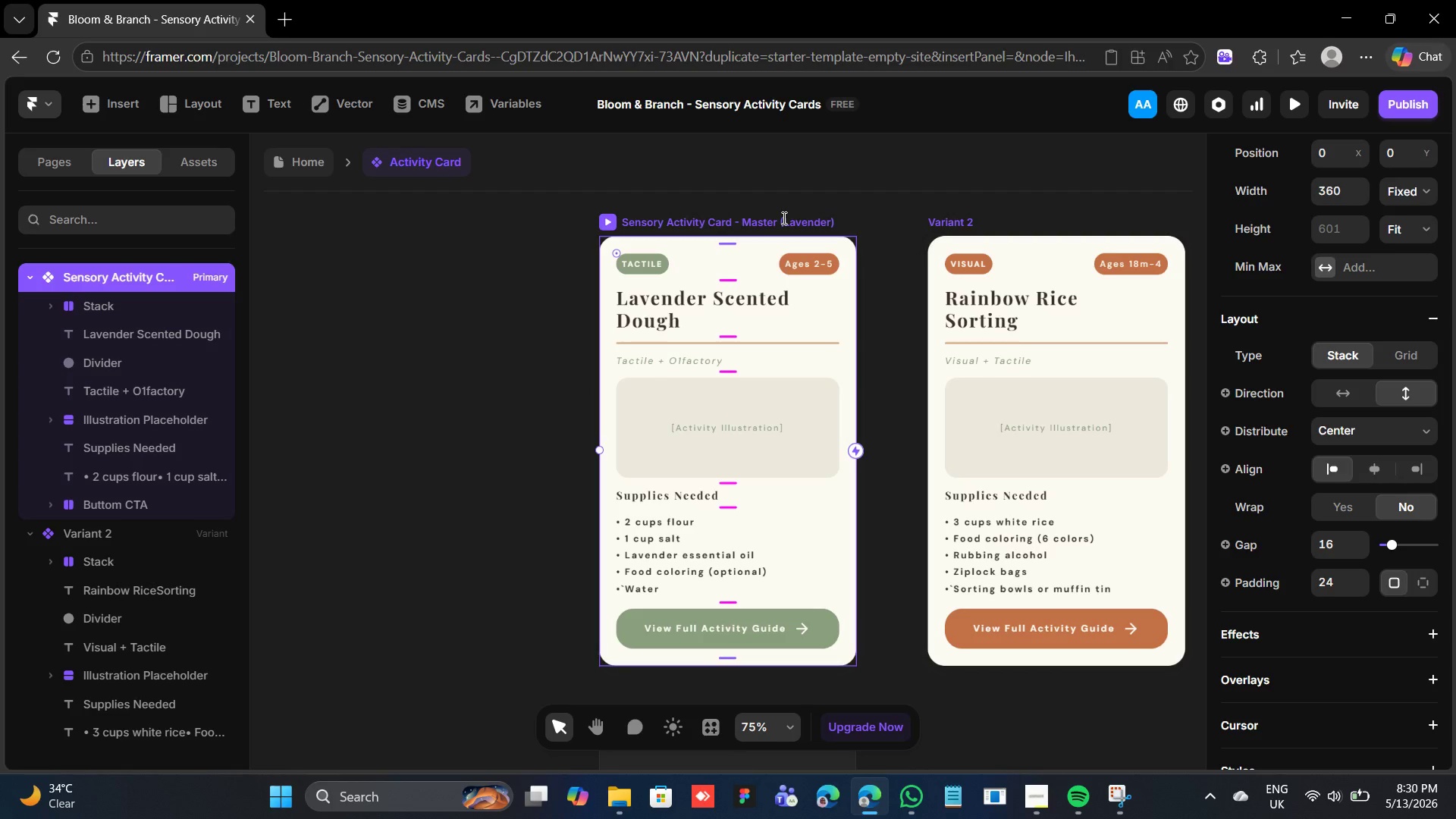 
double_click([805, 217])
 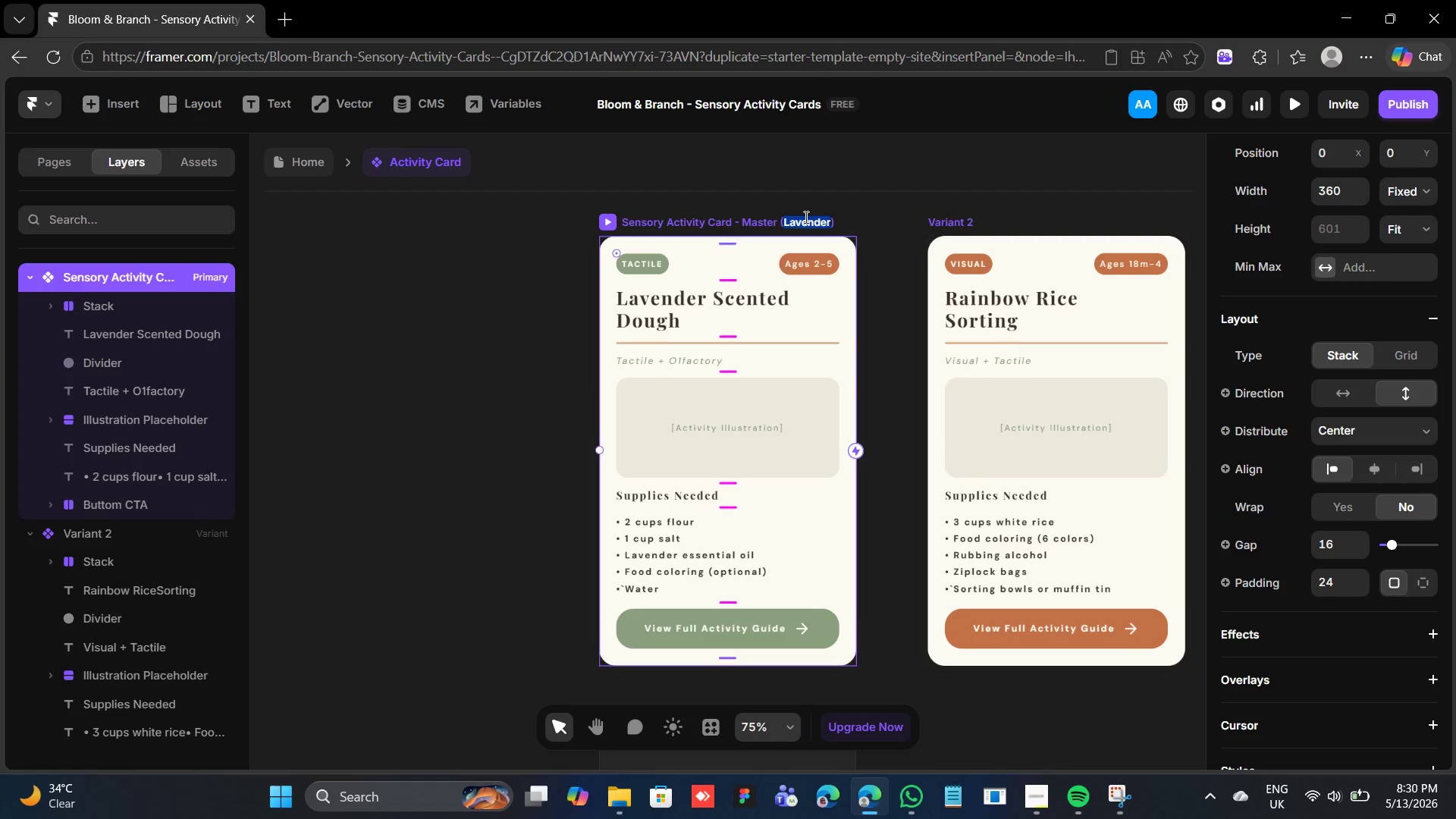 
triple_click([805, 217])
 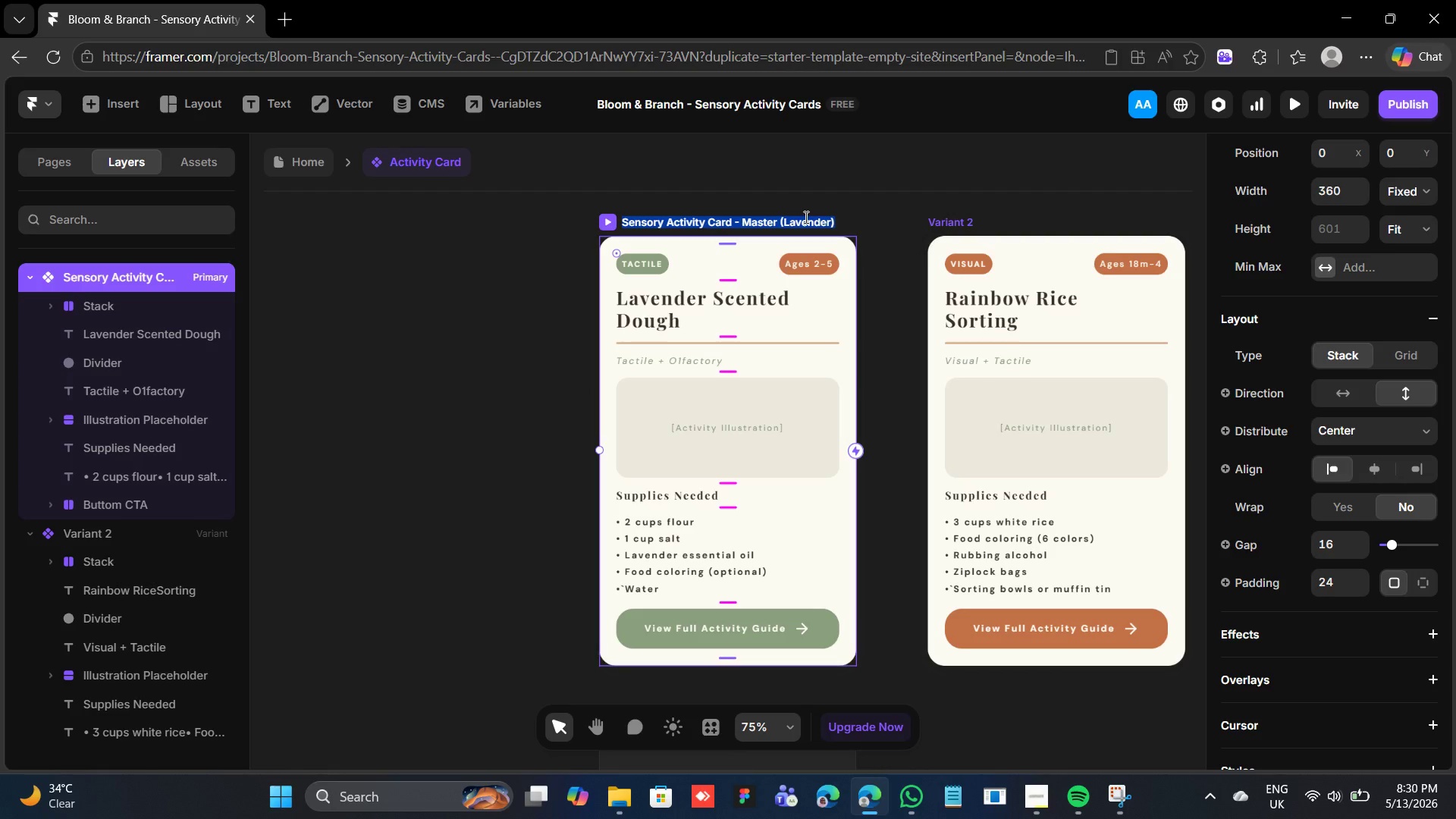 
right_click([805, 217])
 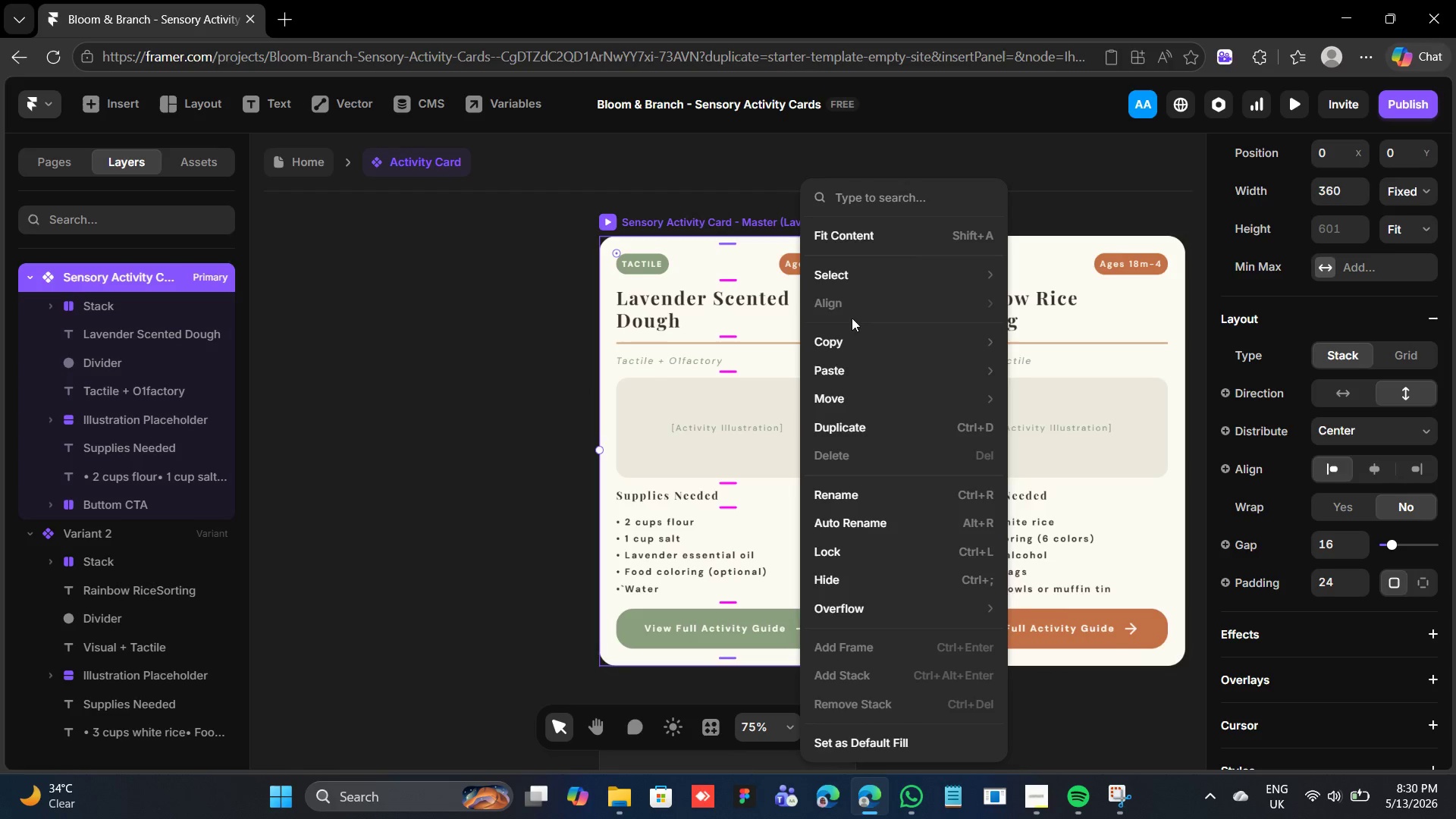 
left_click([854, 342])
 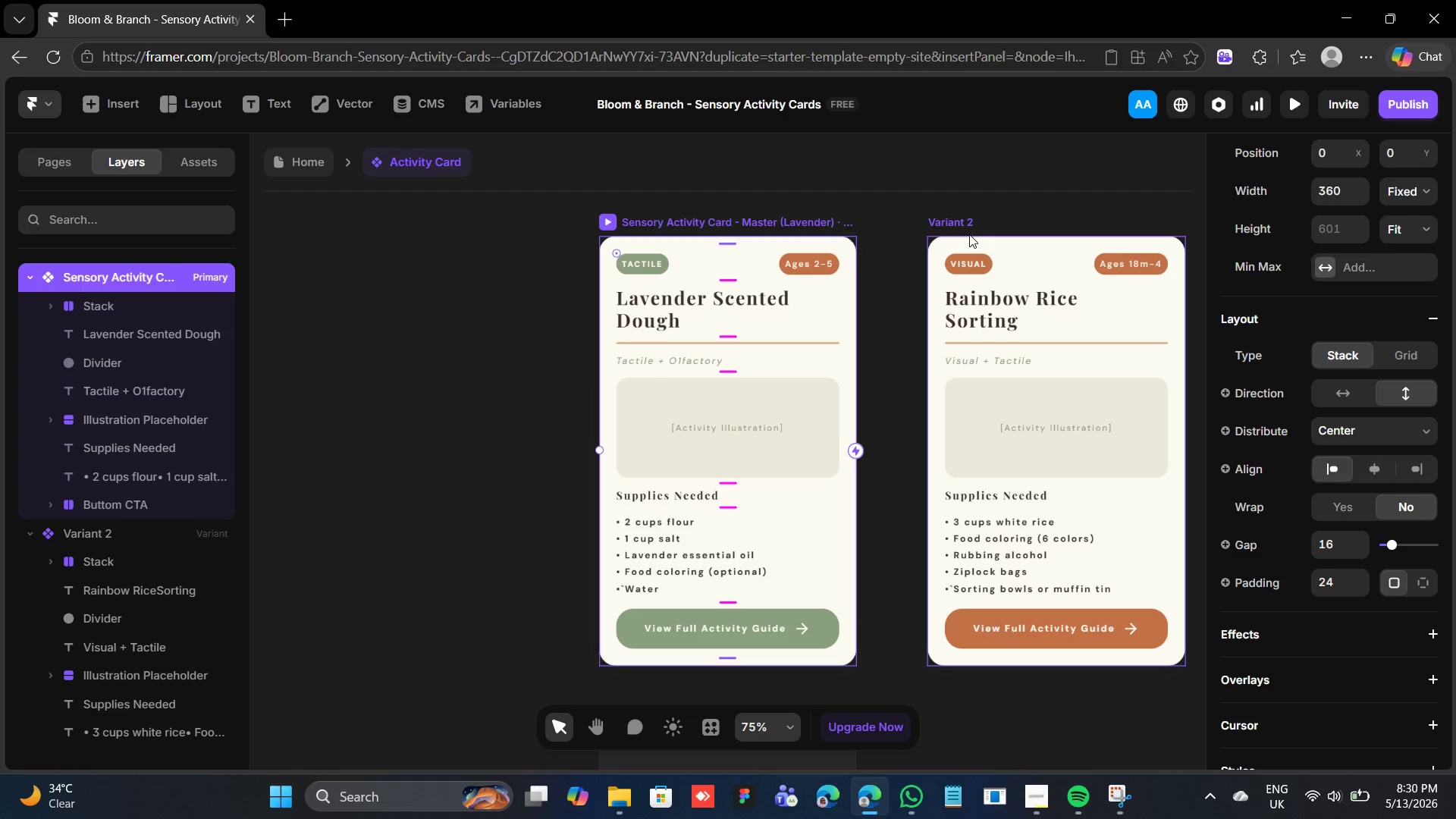 
double_click([952, 216])
 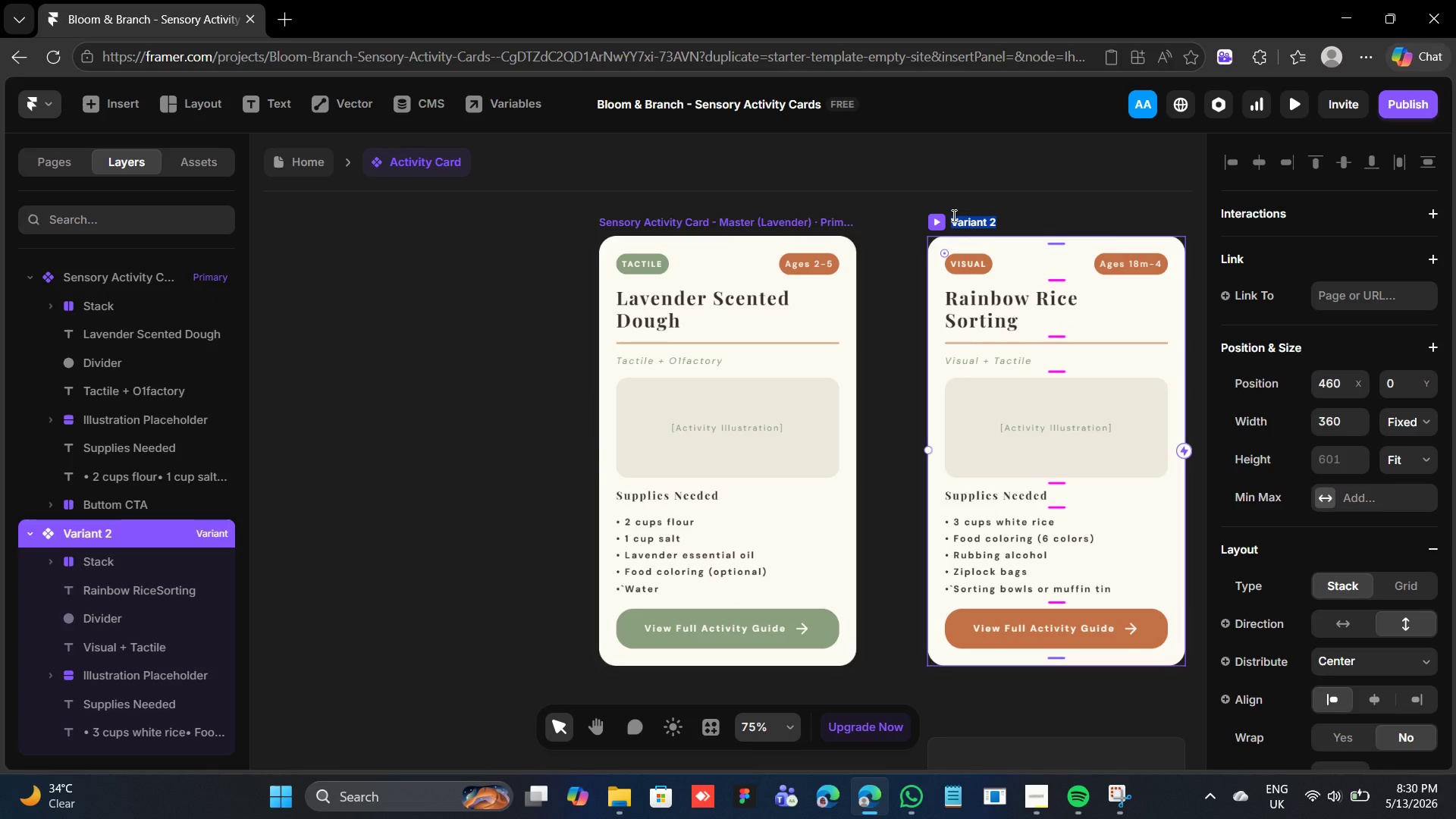 
key(Control+V)
 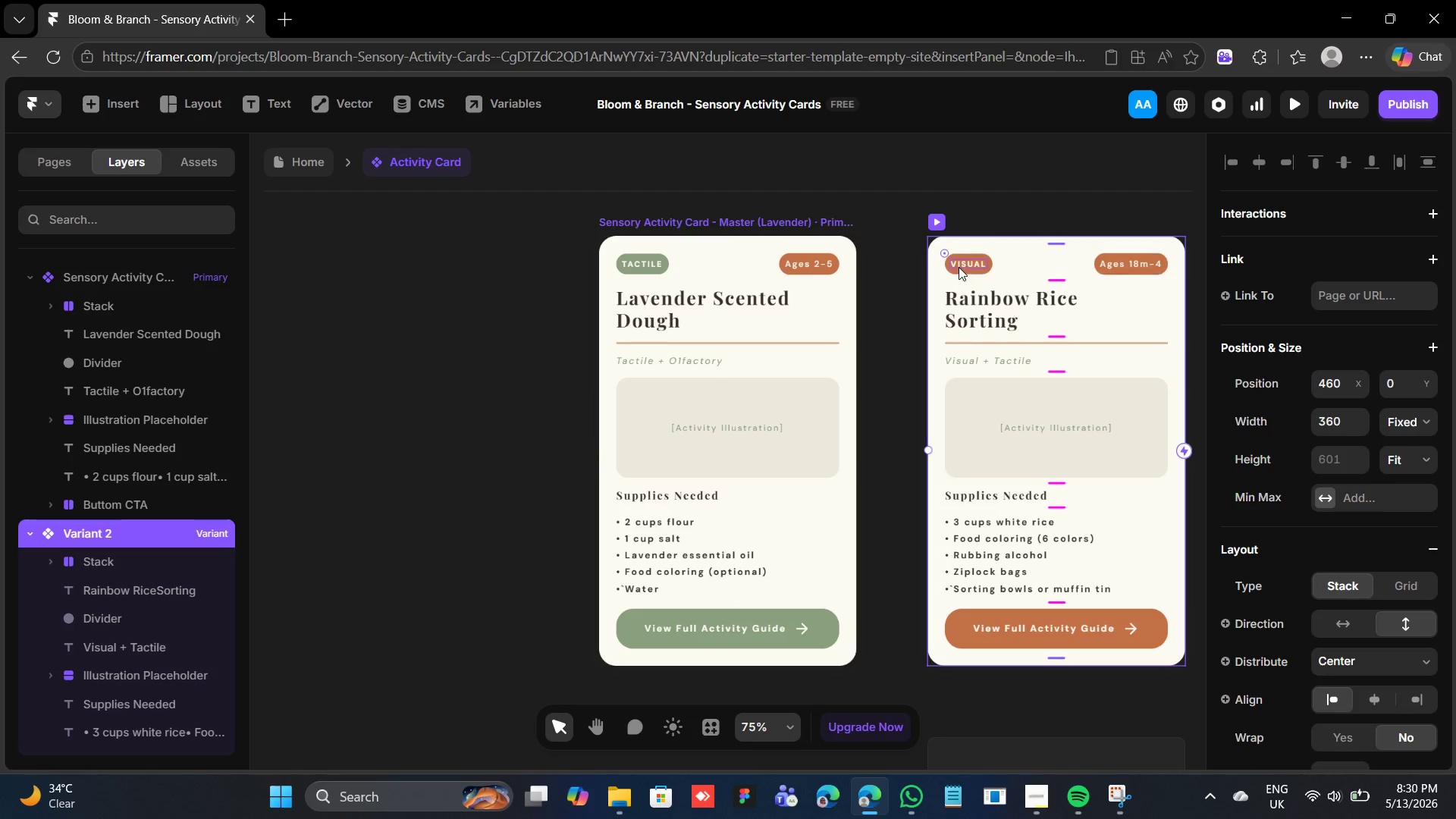 
left_click([950, 222])
 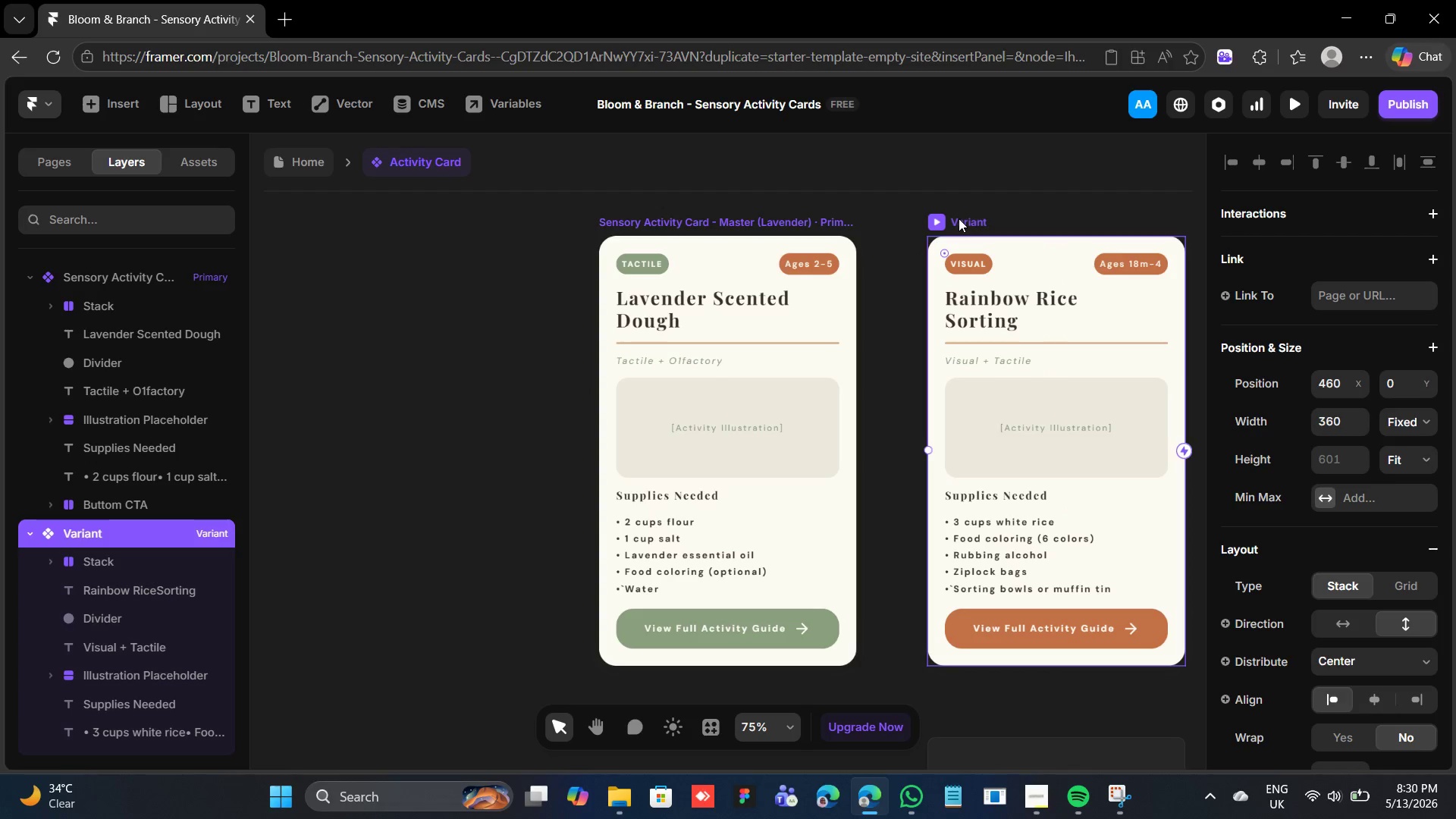 
double_click([959, 218])
 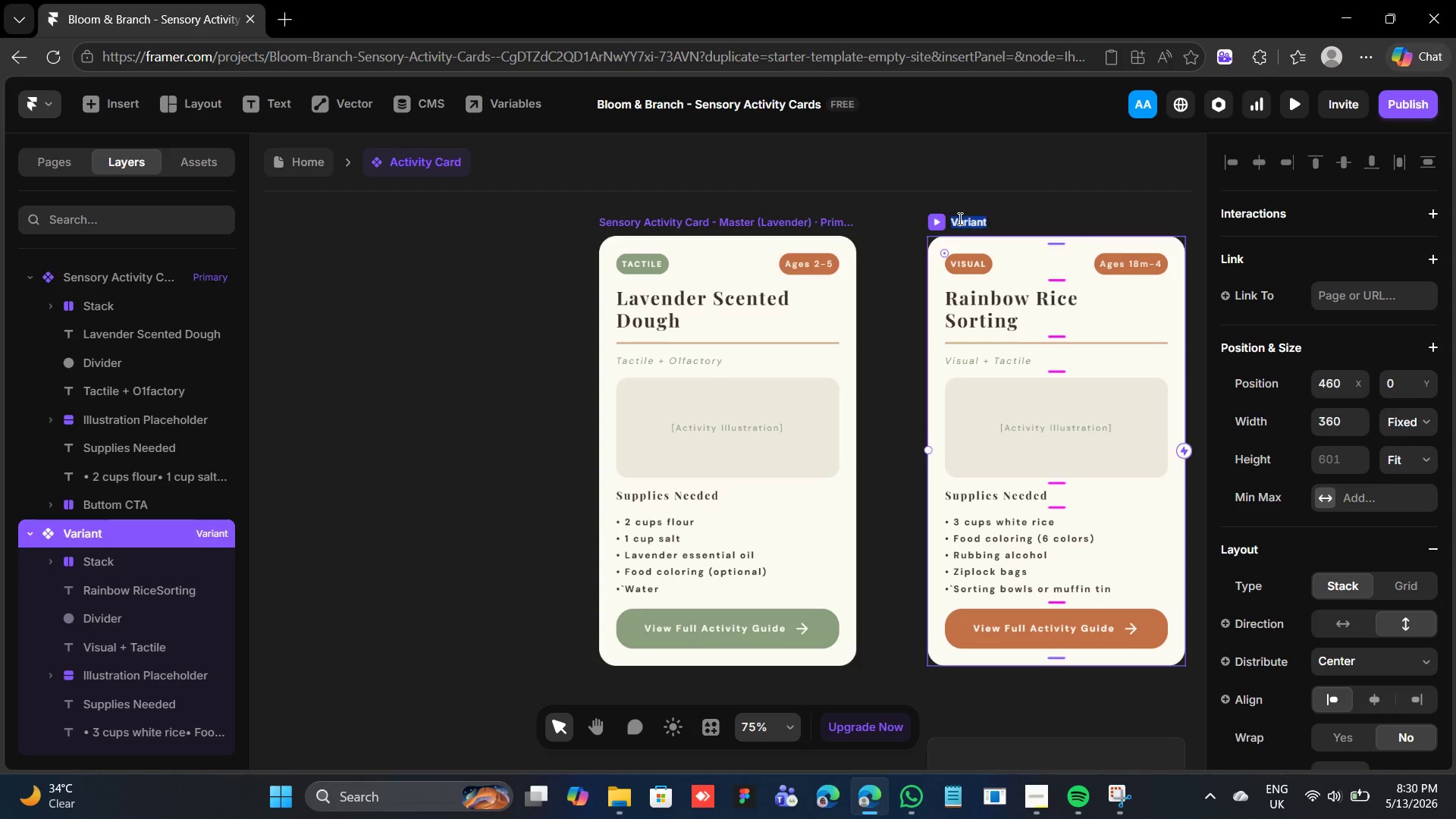 
triple_click([959, 218])
 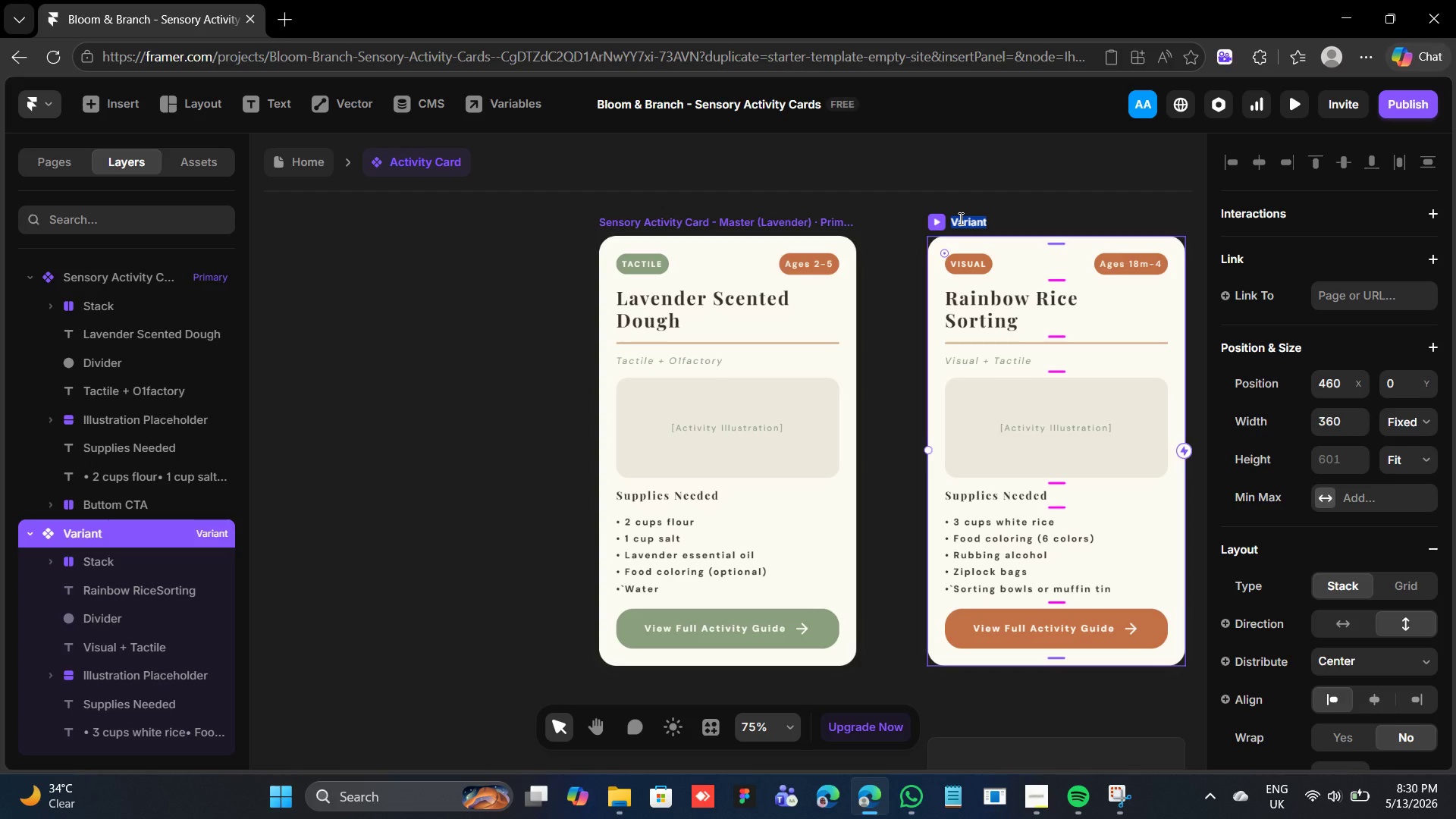 
key(Control+V)
 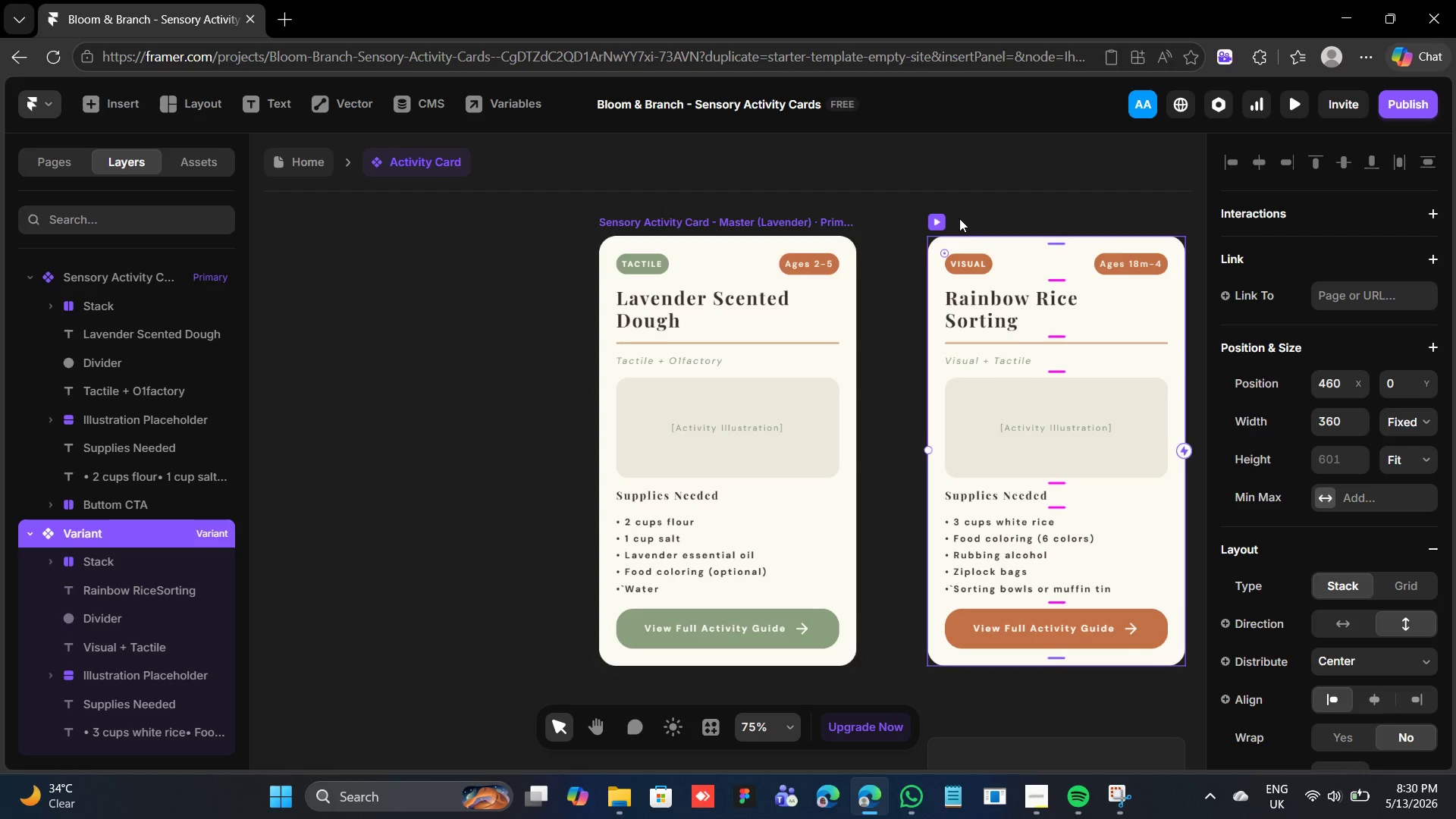 
double_click([974, 221])
 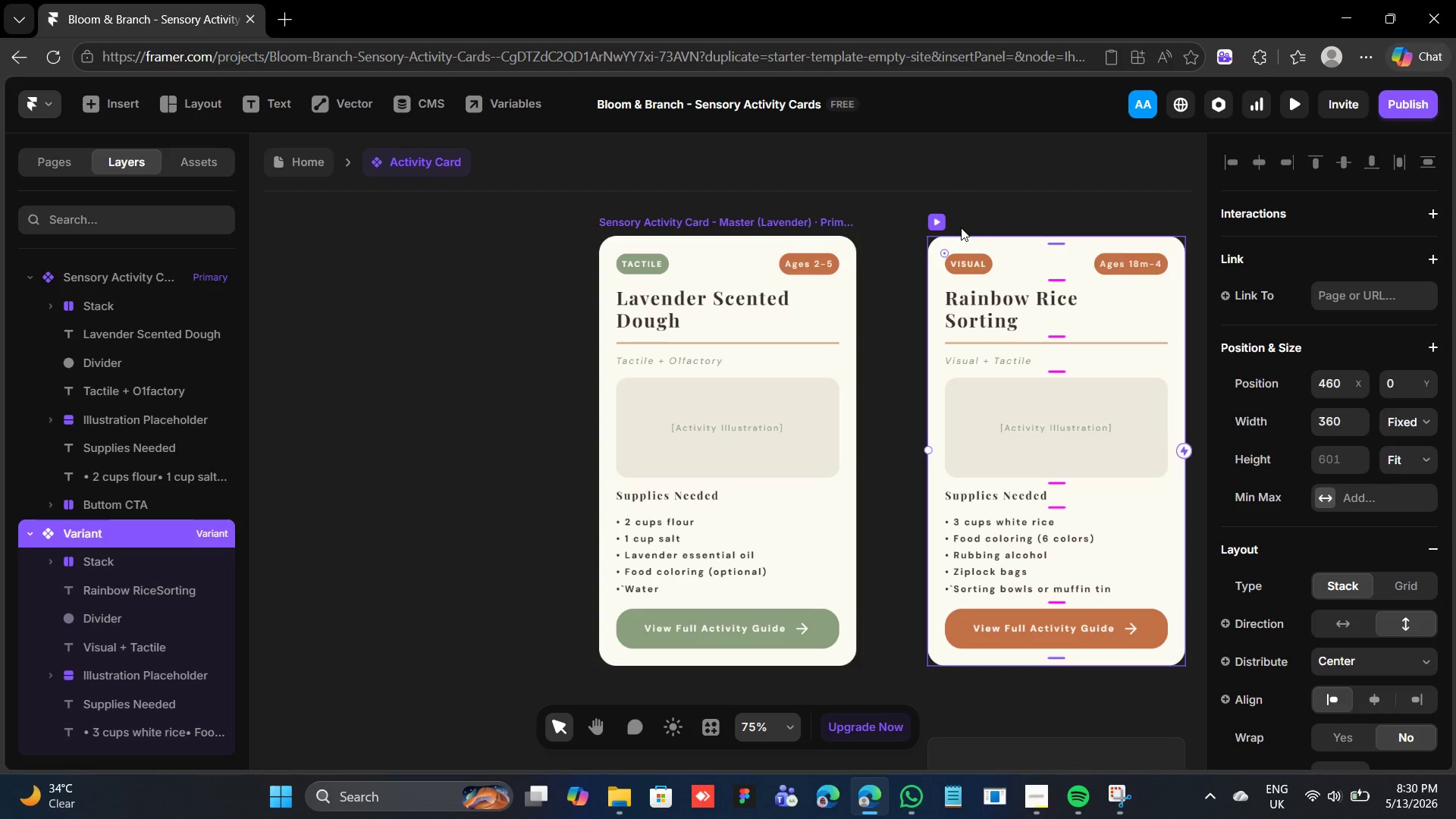 
triple_click([961, 228])
 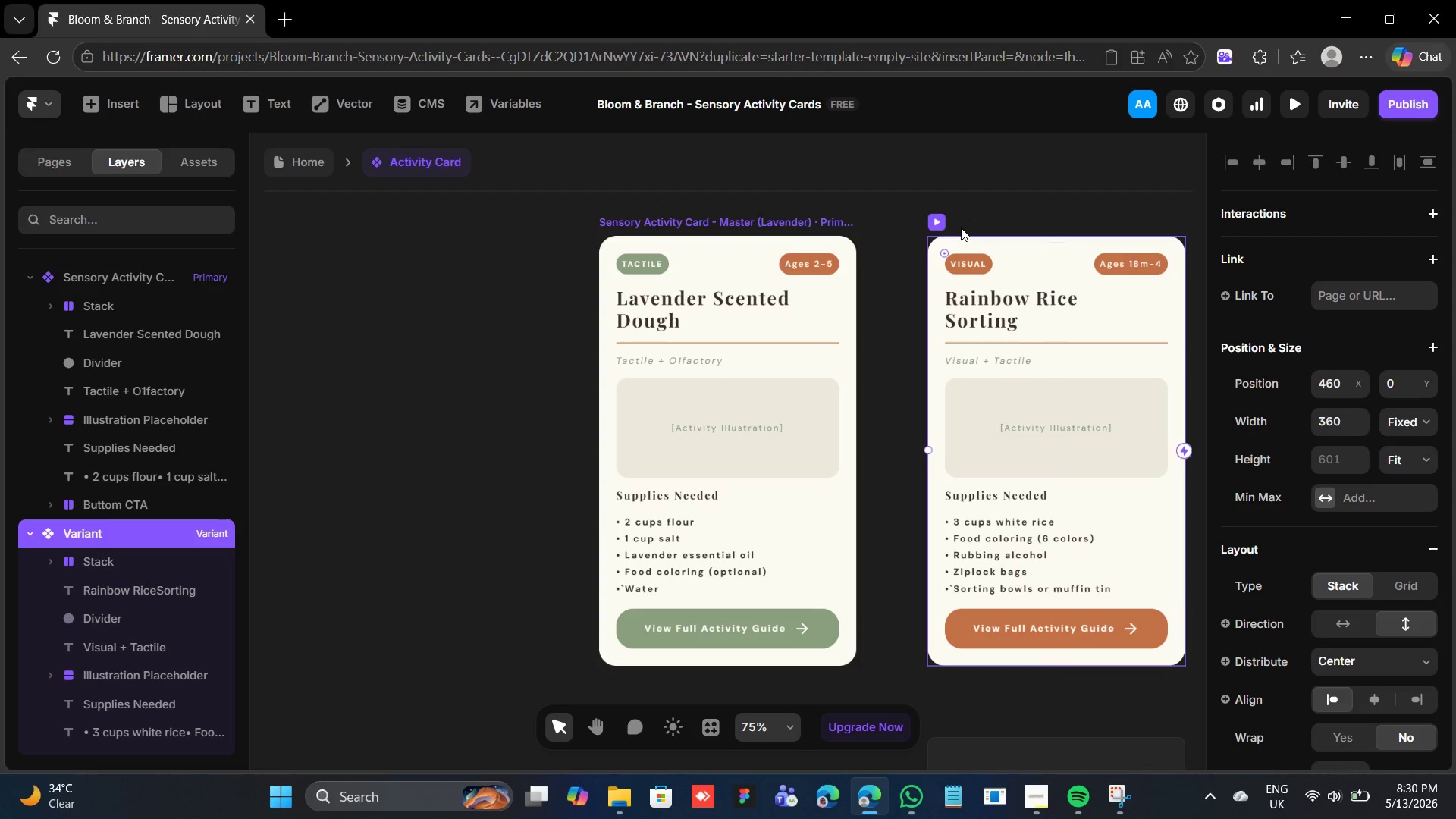 
triple_click([961, 228])
 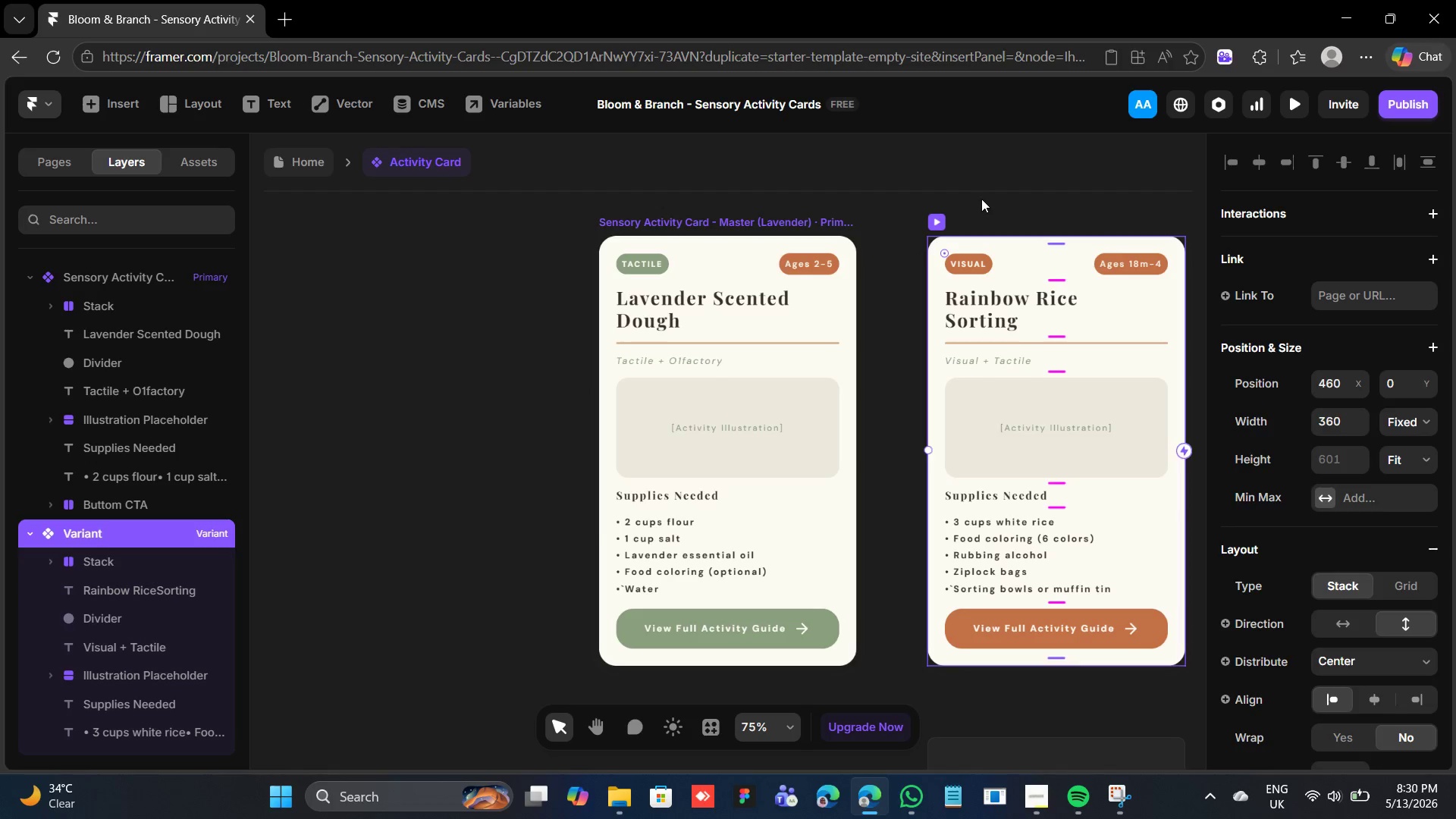 
triple_click([982, 198])
 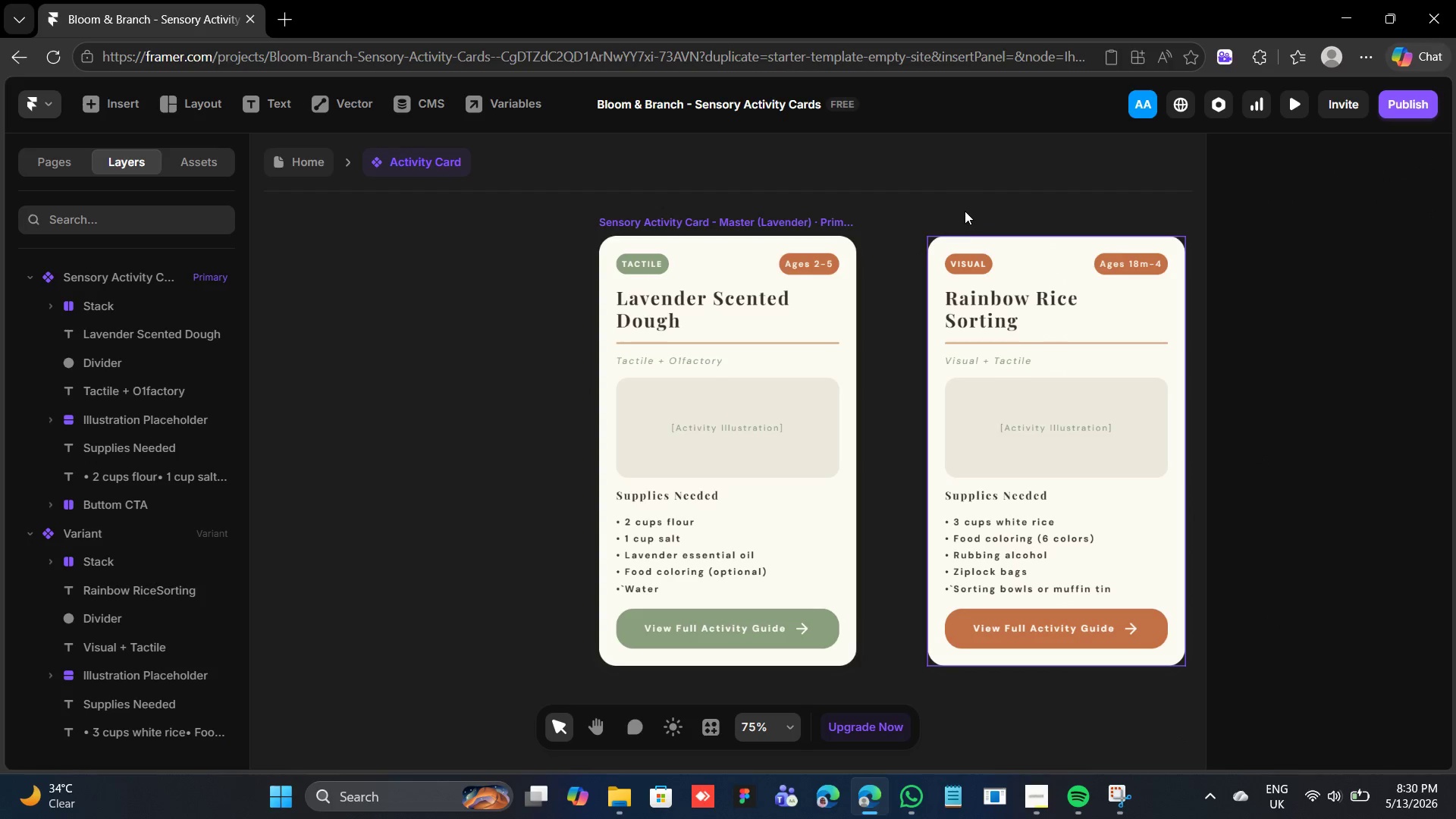 
mouse_move([948, 237])
 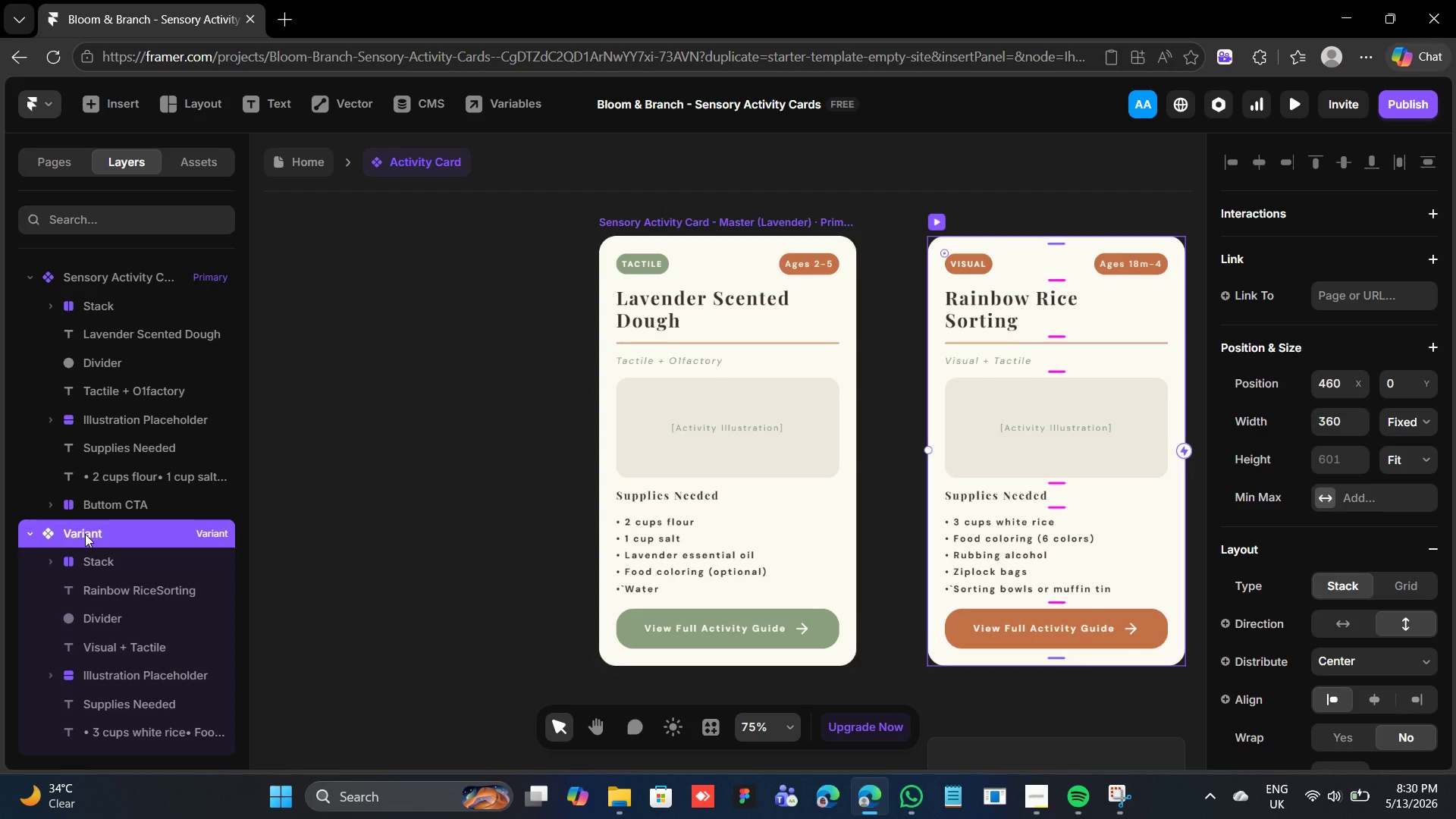 
double_click([85, 534])
 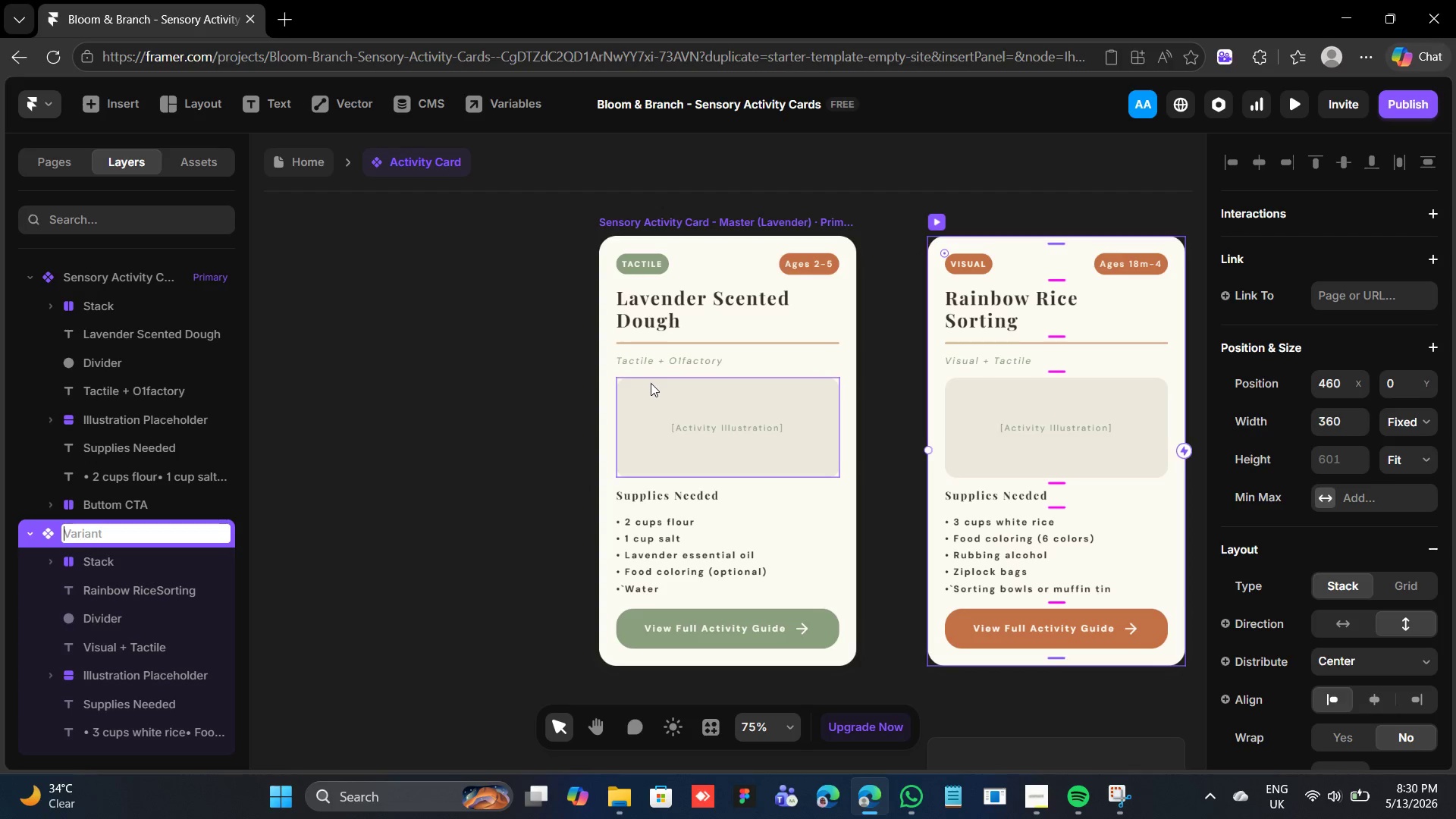 
wait(5.28)
 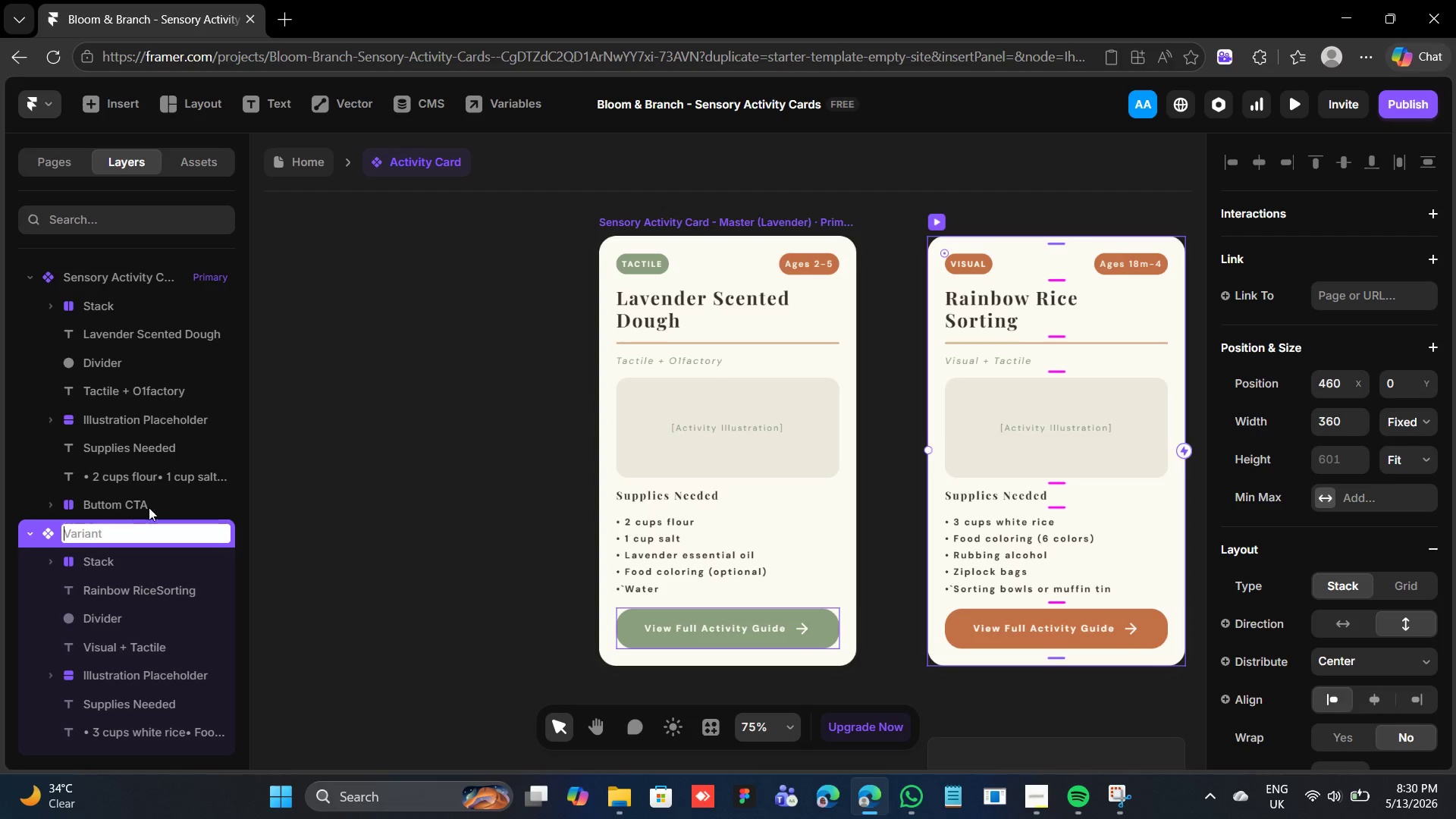 
key(Control+V)
 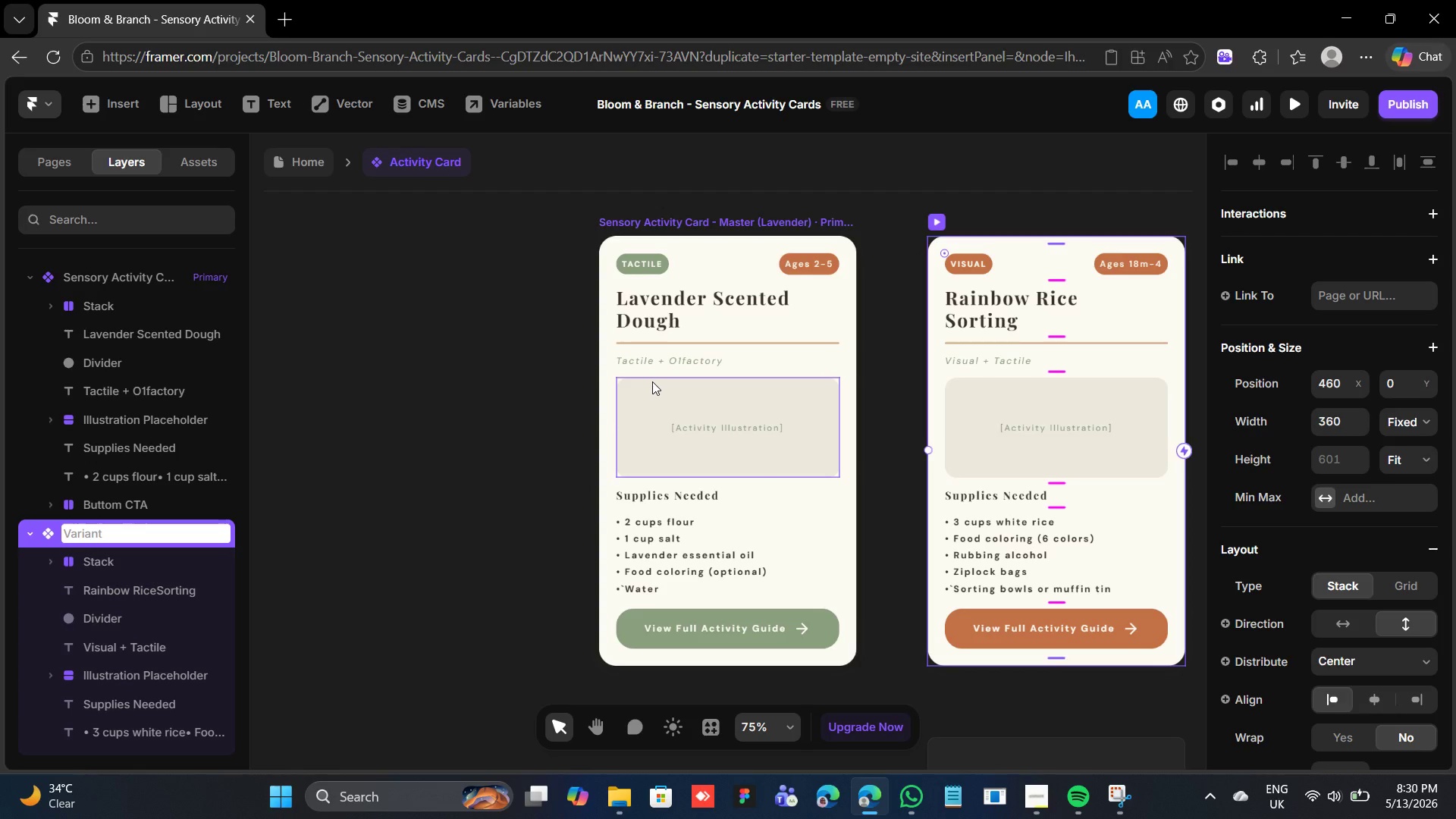 
key(Control+V)
 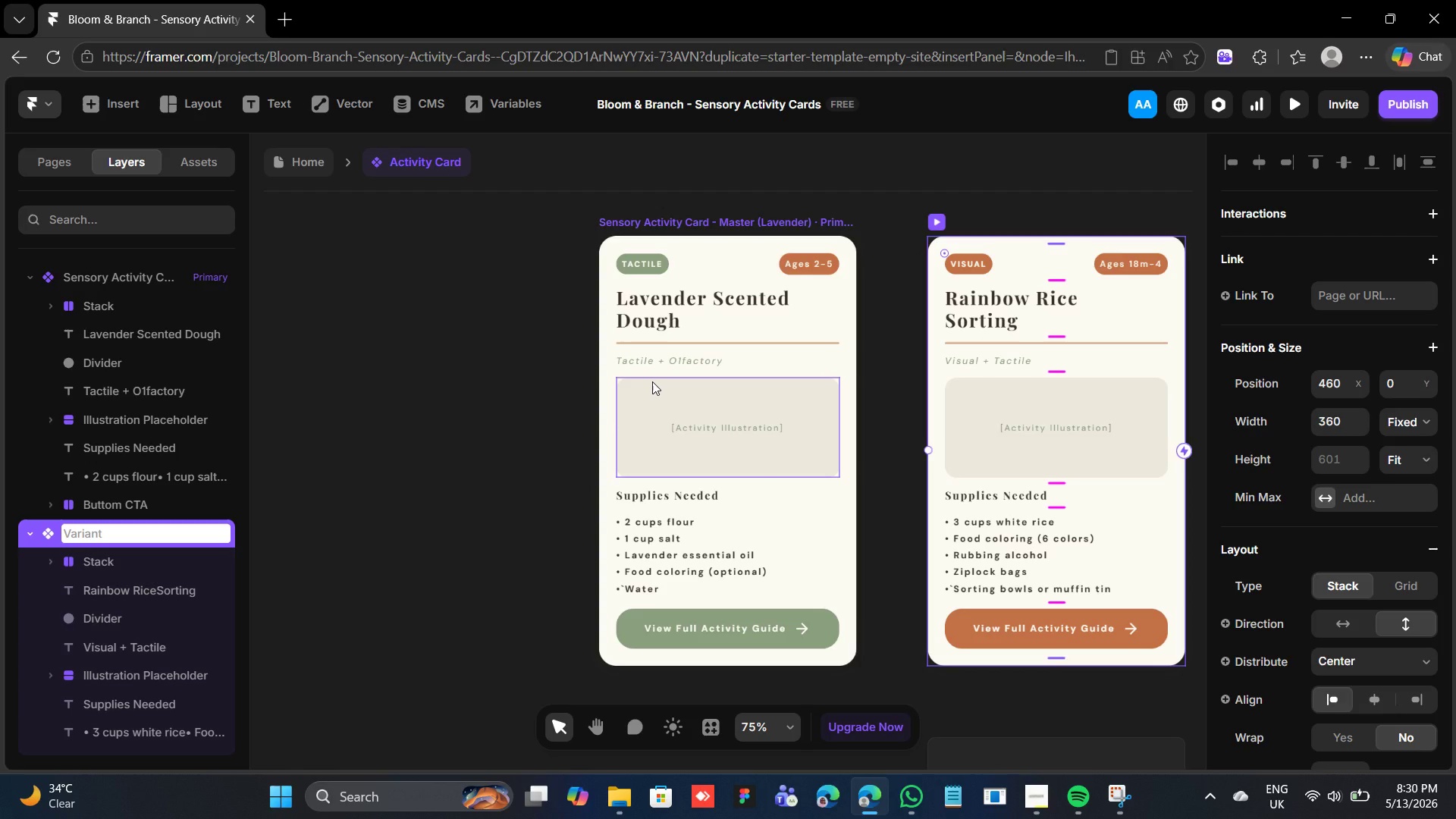 
type(Sensory Activity Card - Master (Rainbow Rice))
 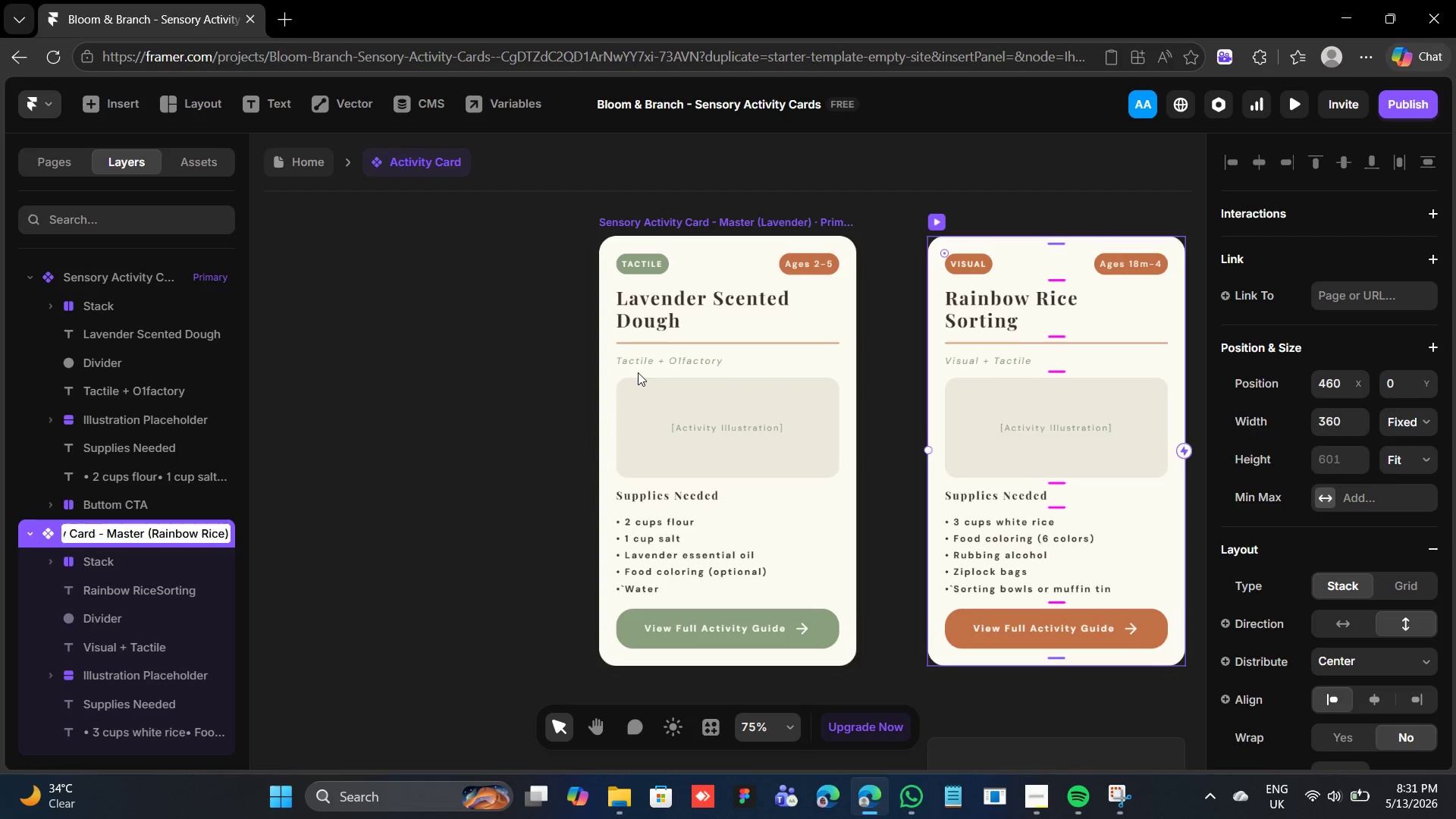 
key(Enter)
 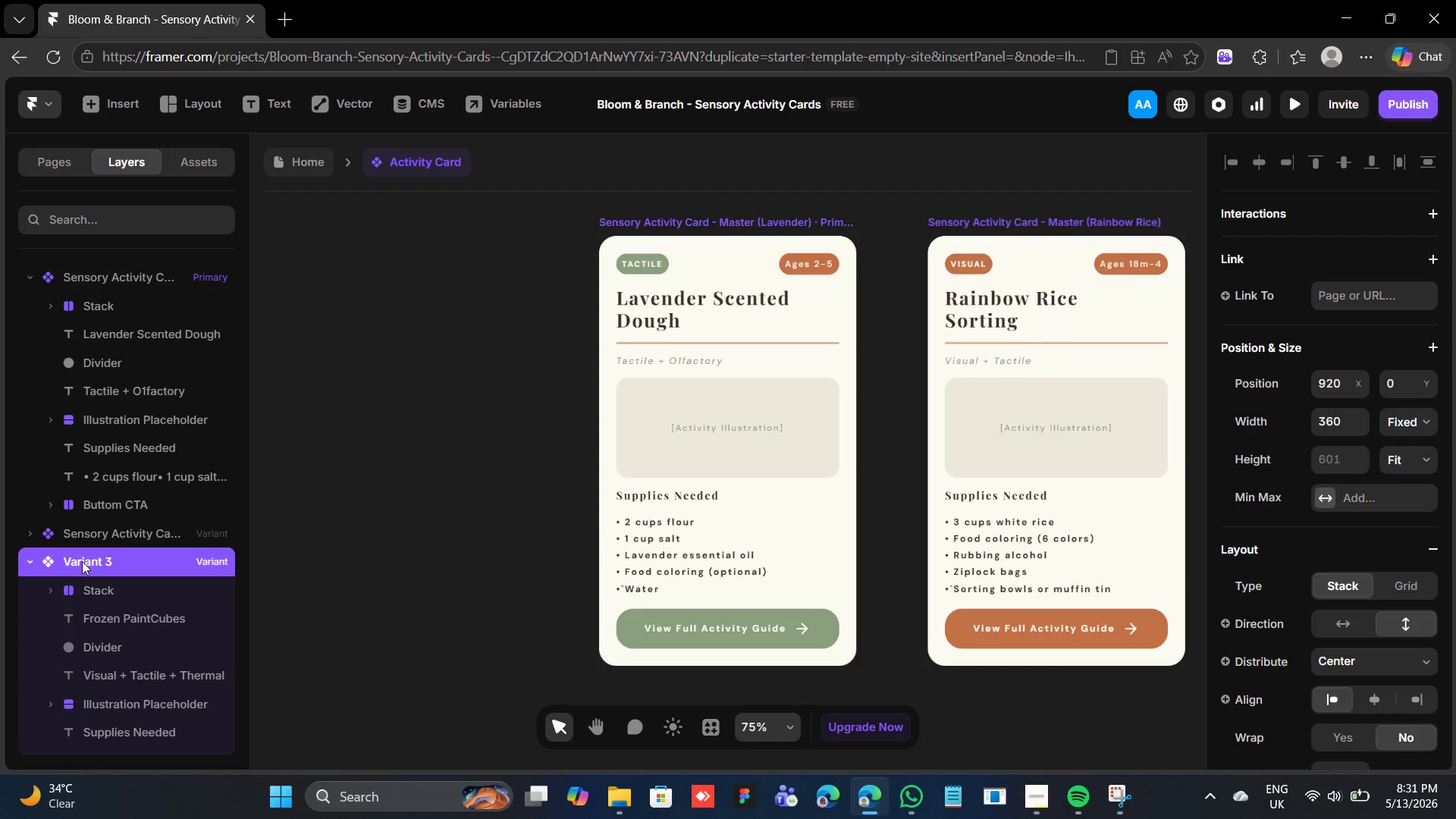 
double_click([82, 558])
 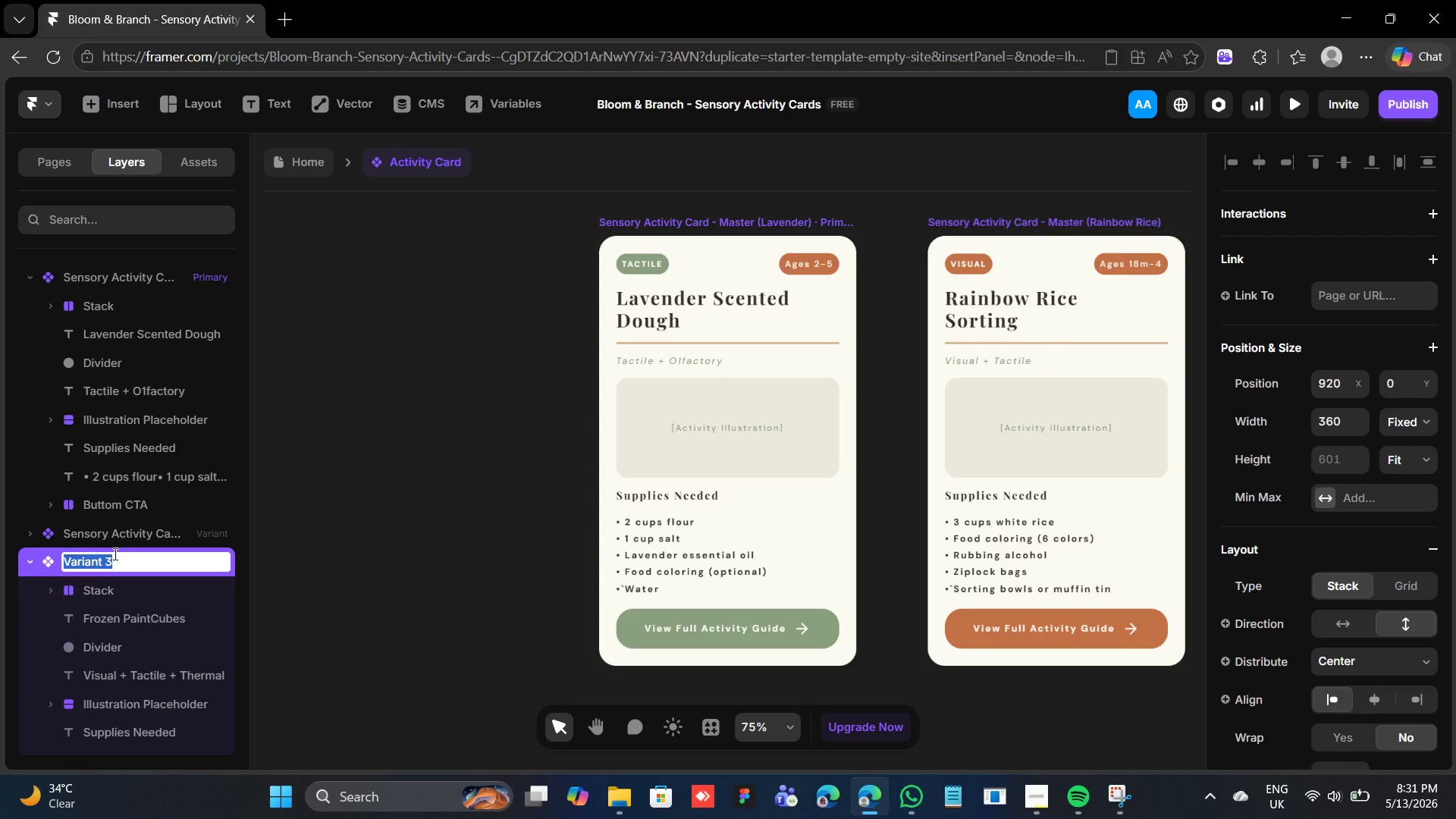 
type(Sensory Activity Card - Mas)
 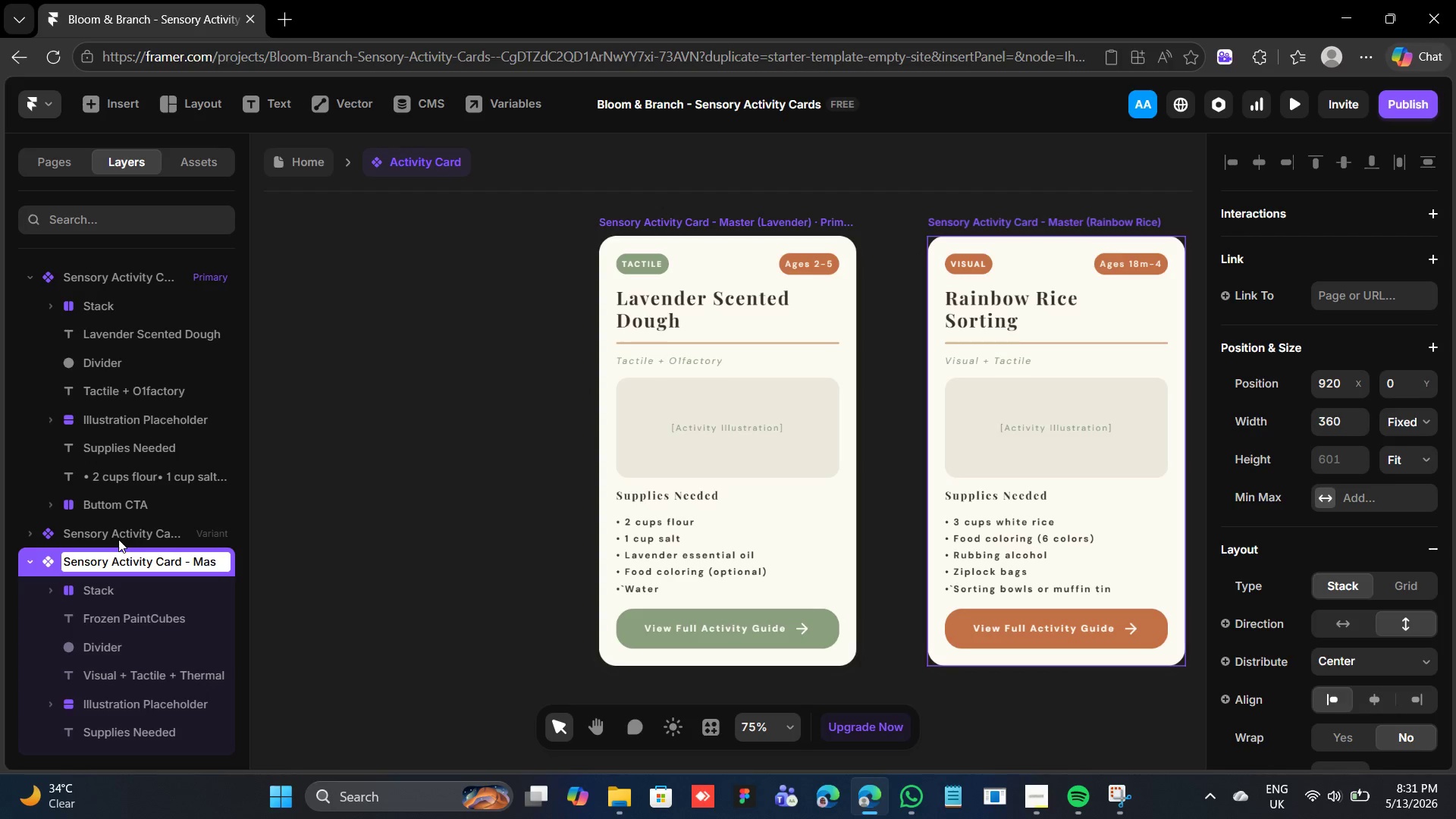 
type(ter (Frozen Paint))
 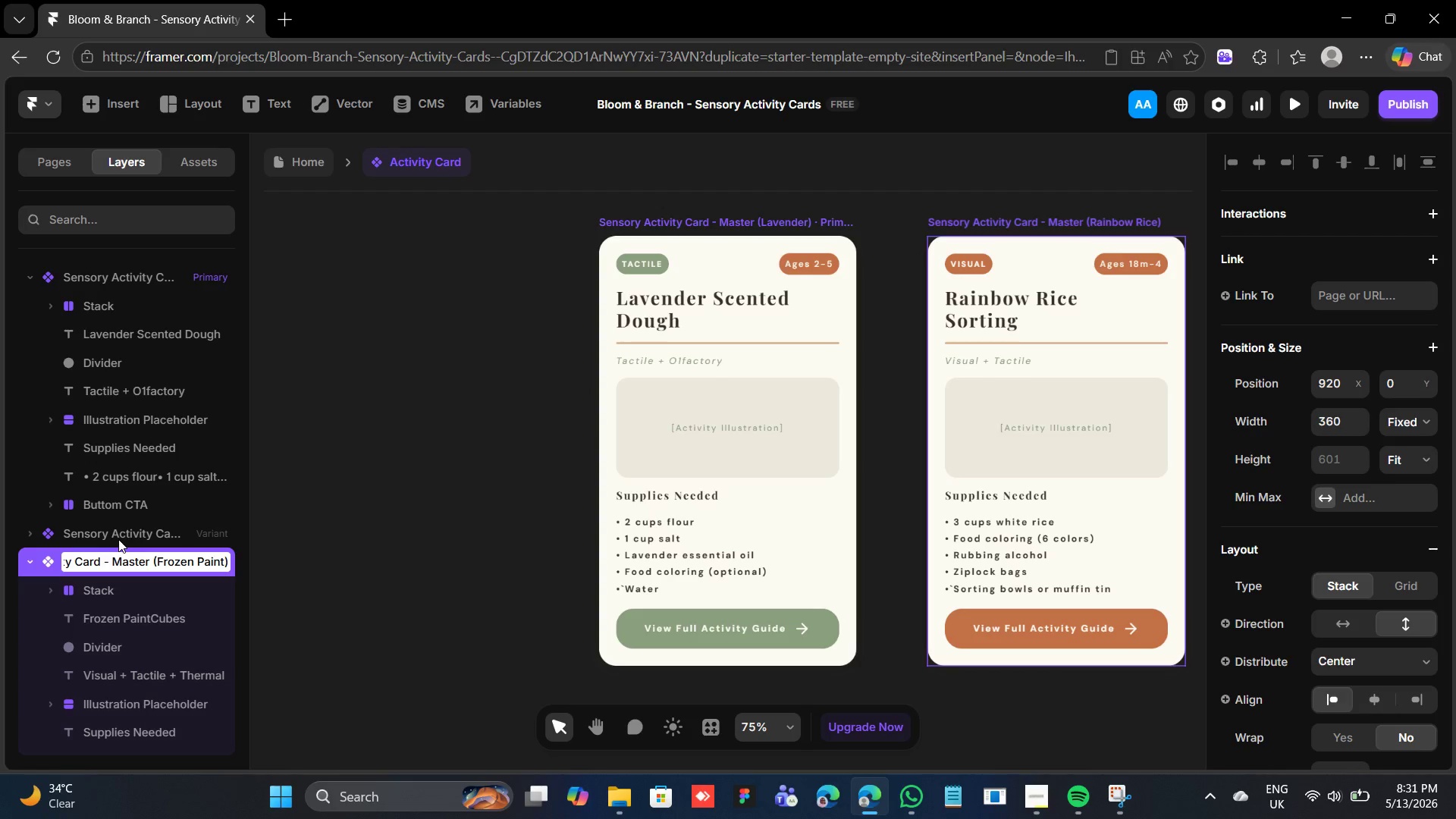 
key(Enter)
 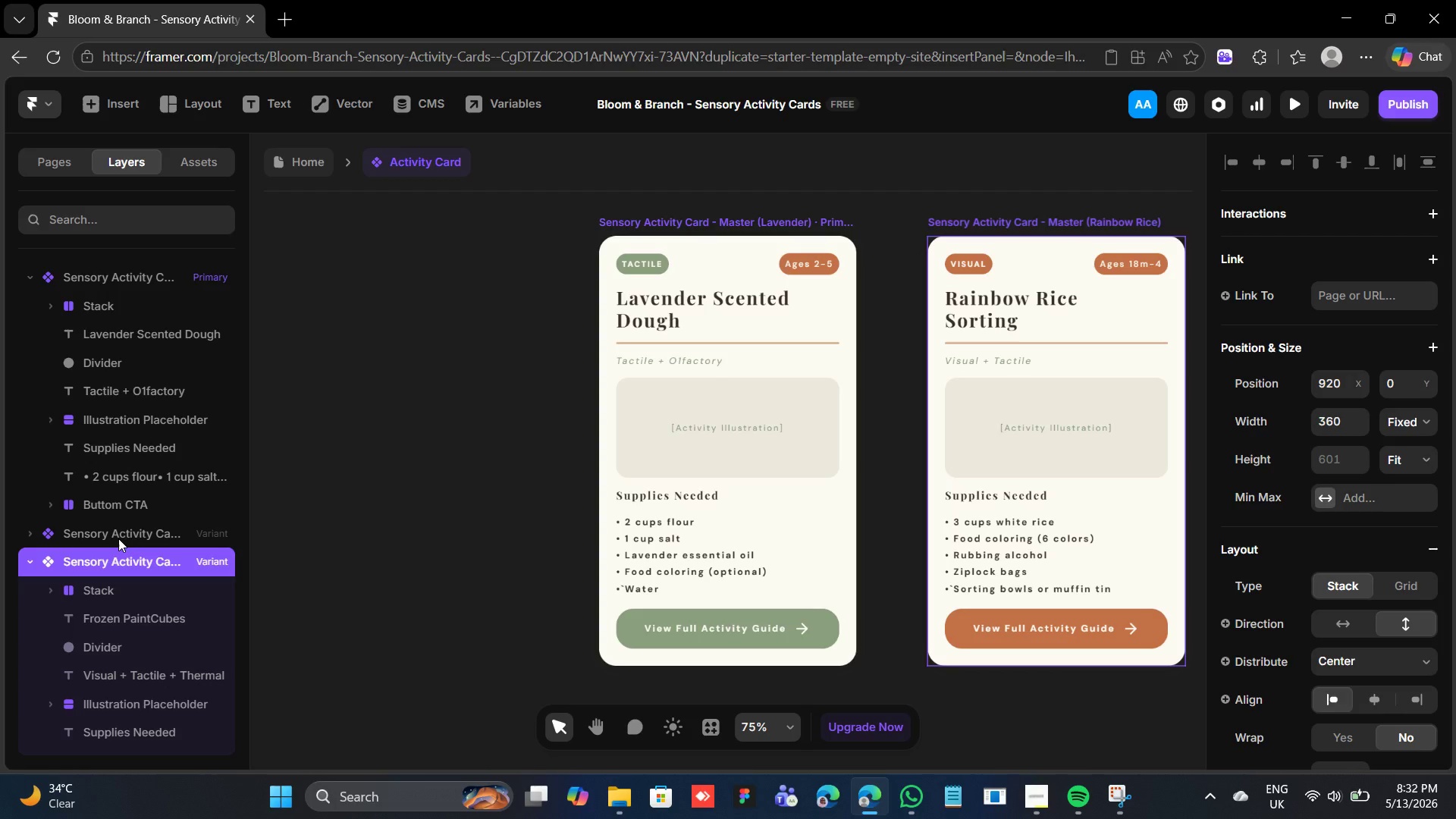 
wait(40.97)
 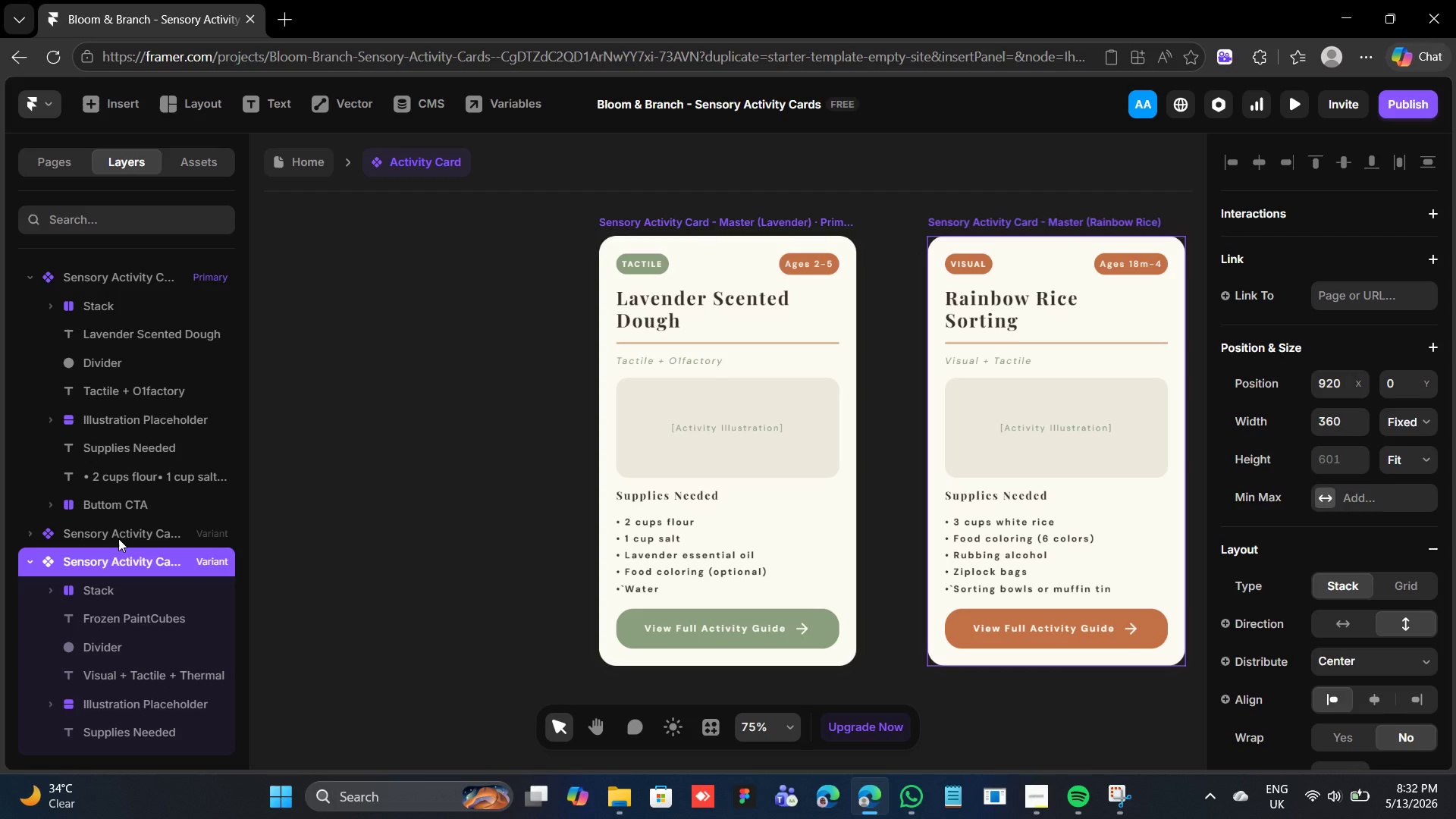 
left_click([337, 457])
 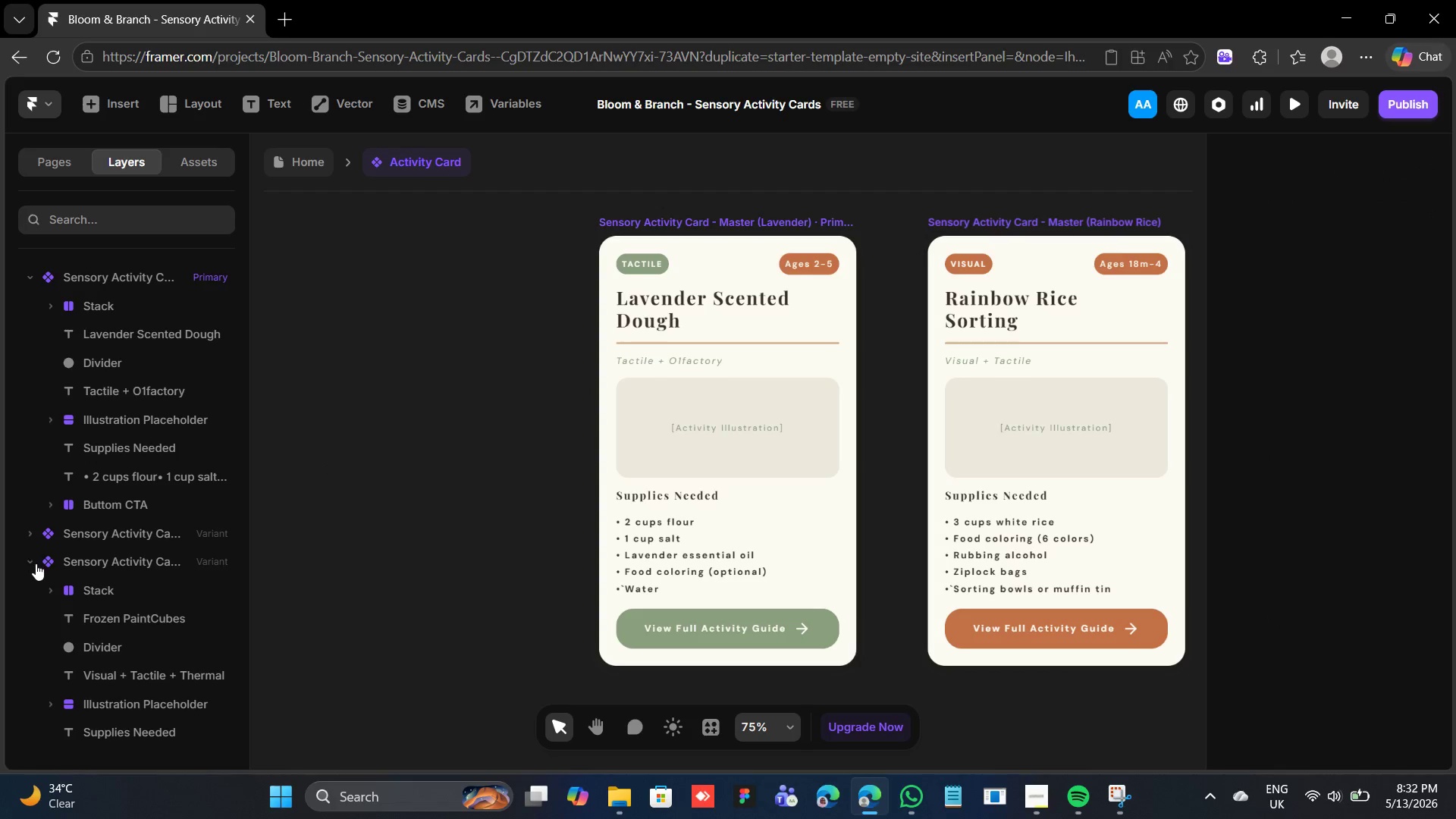 
left_click([27, 562])
 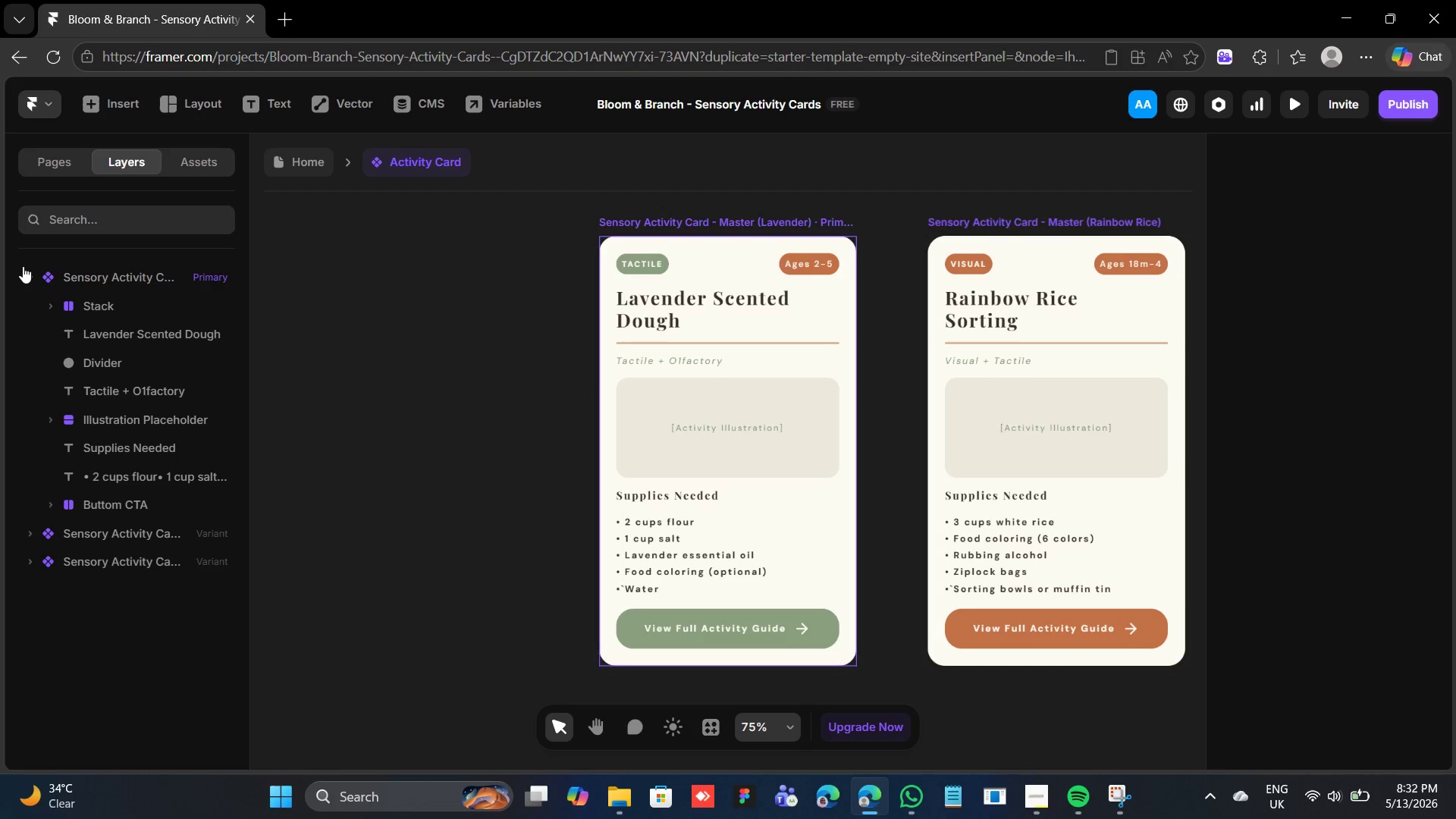 
left_click([27, 276])
 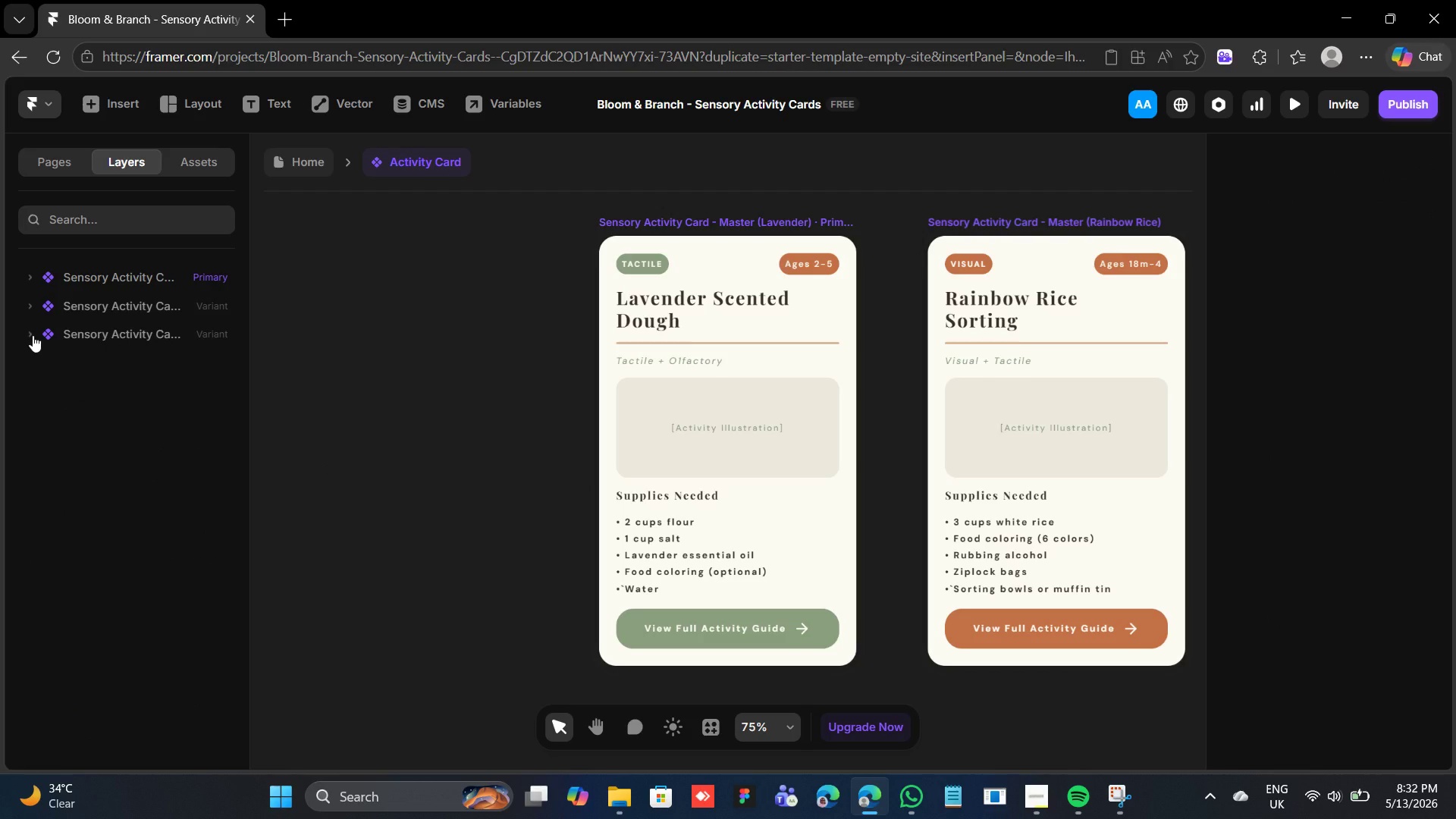 
left_click([33, 335])
 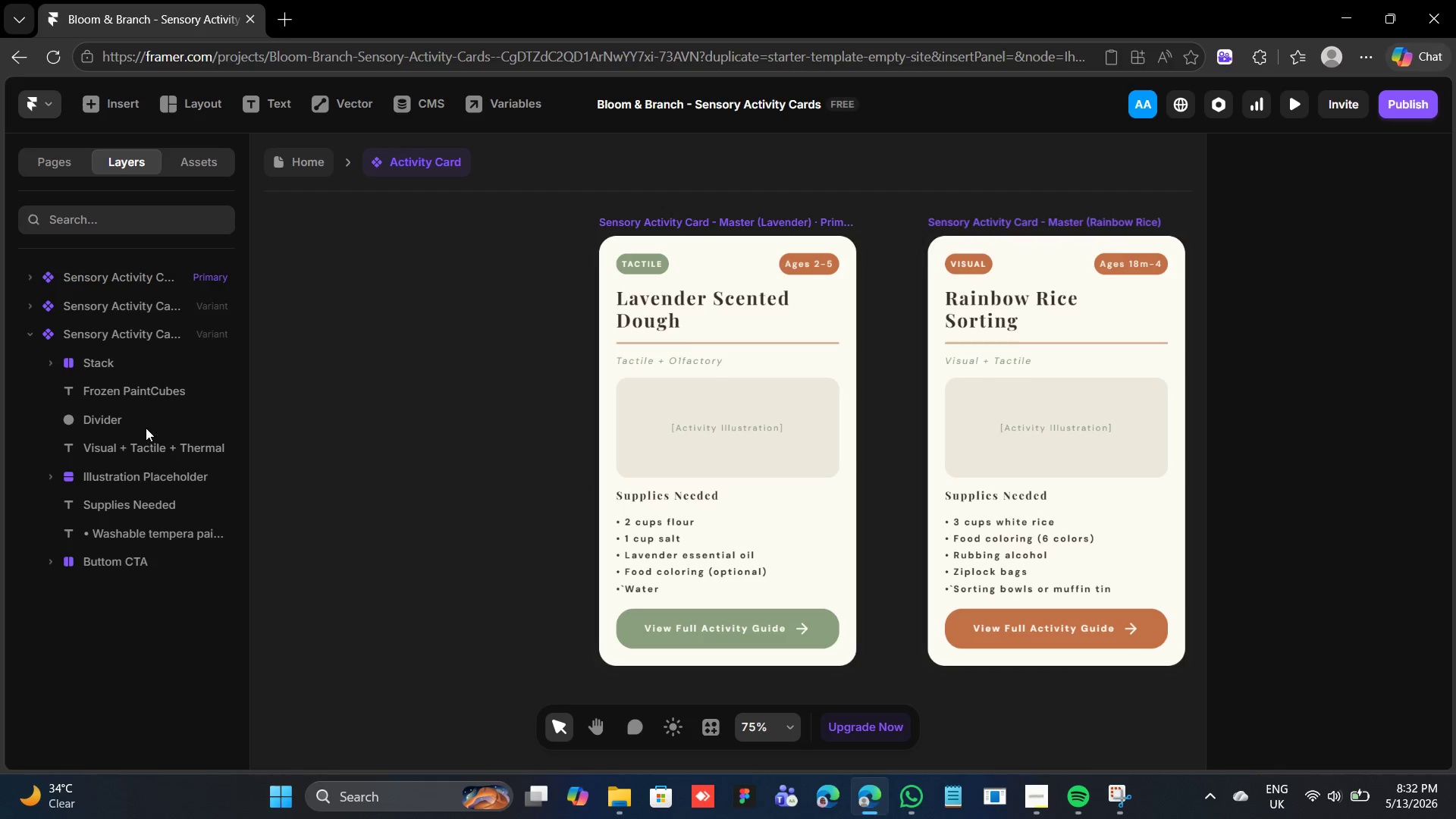 
left_click([133, 394])
 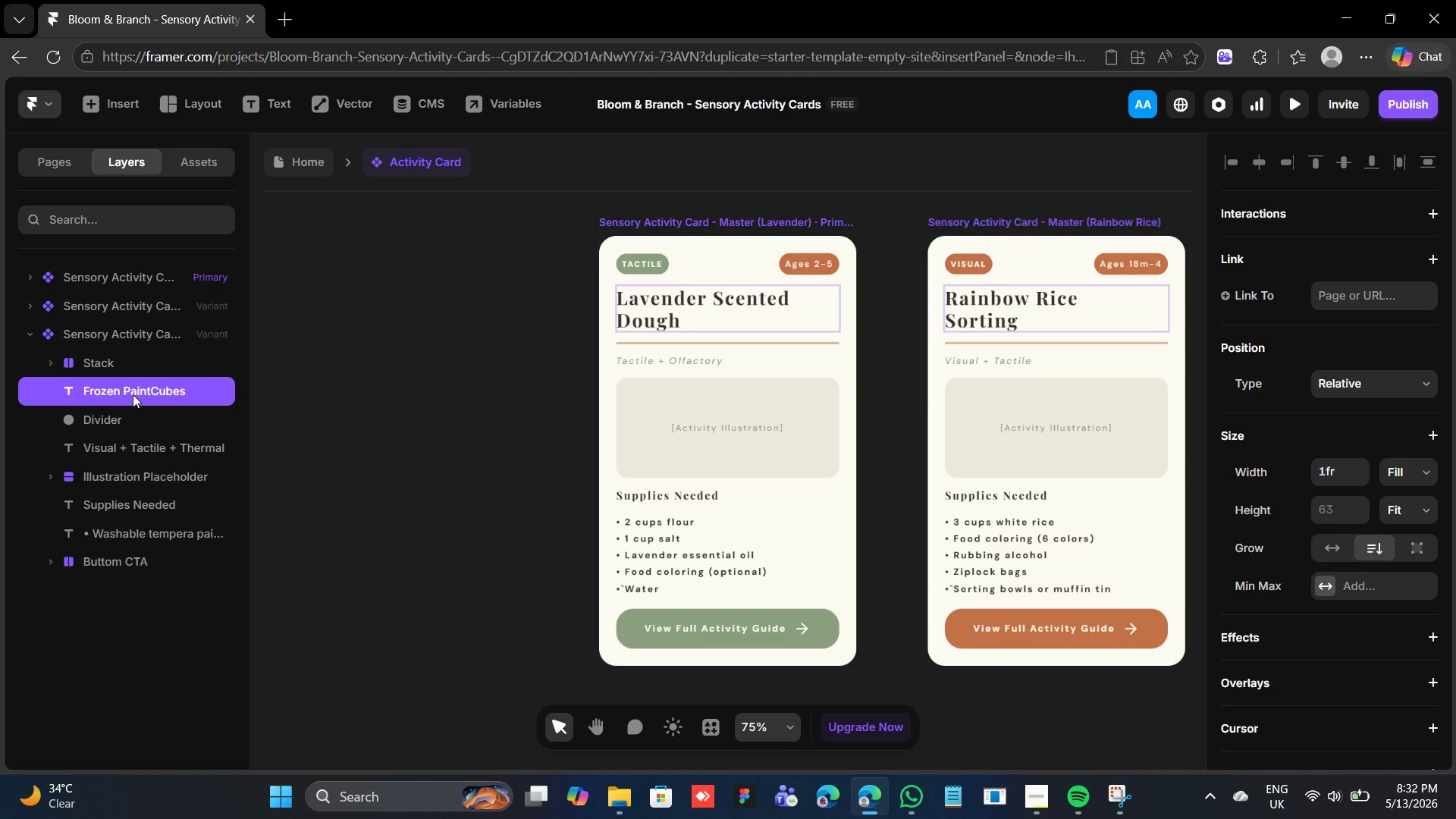 
double_click([133, 394])
 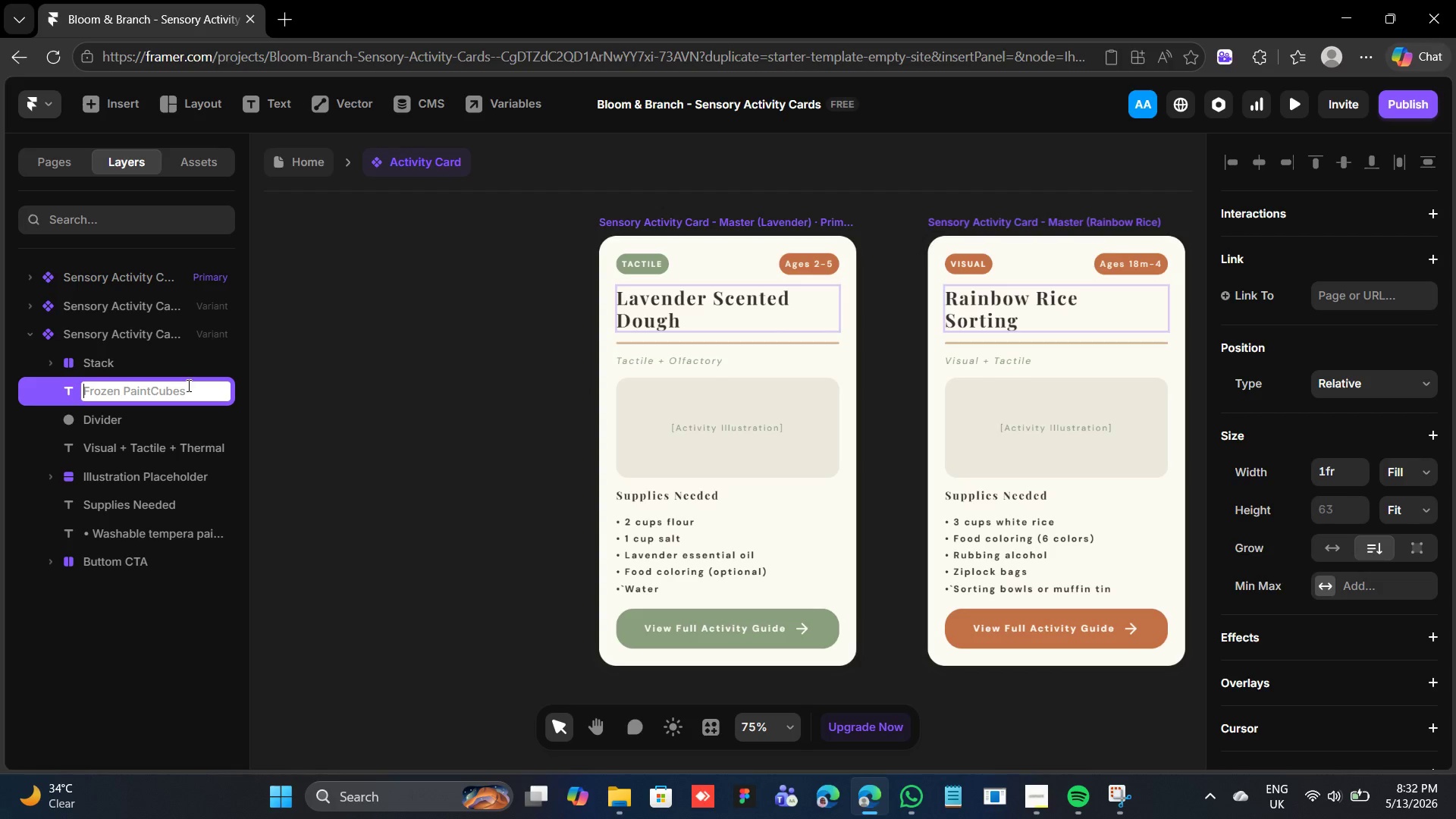 
wait(8.69)
 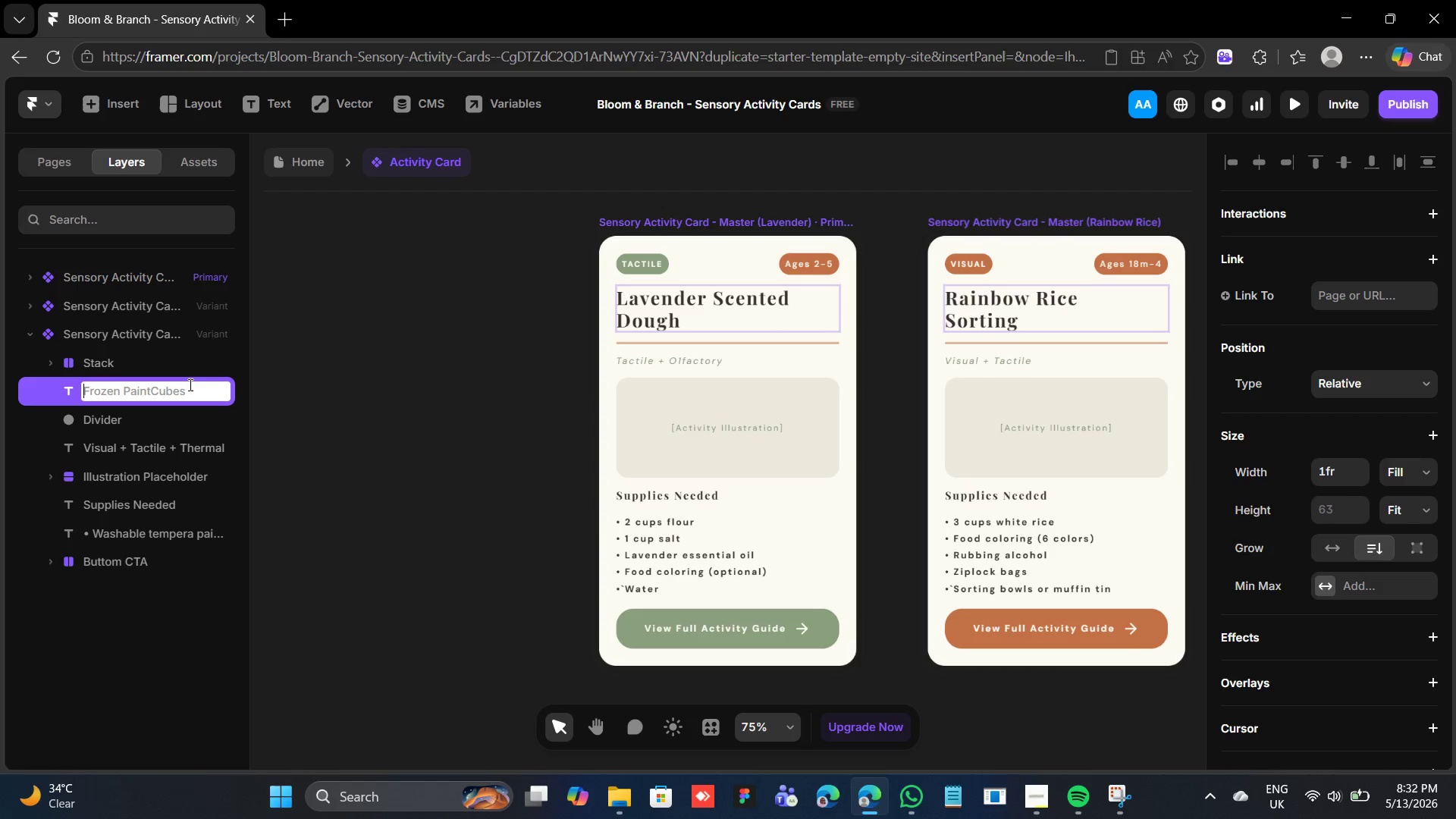 
type(Frozen PaintCubes)
 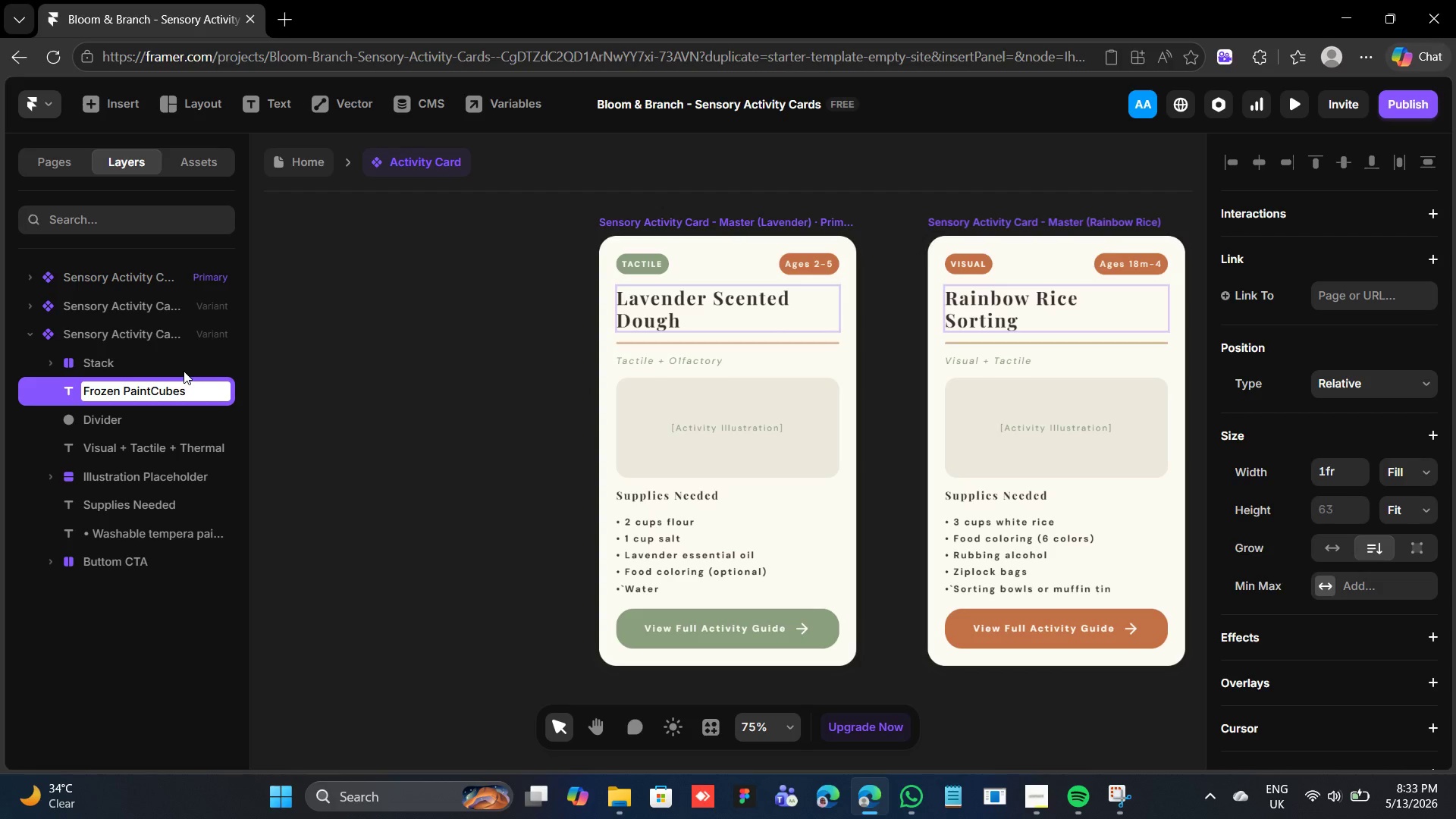 
key(Enter)
 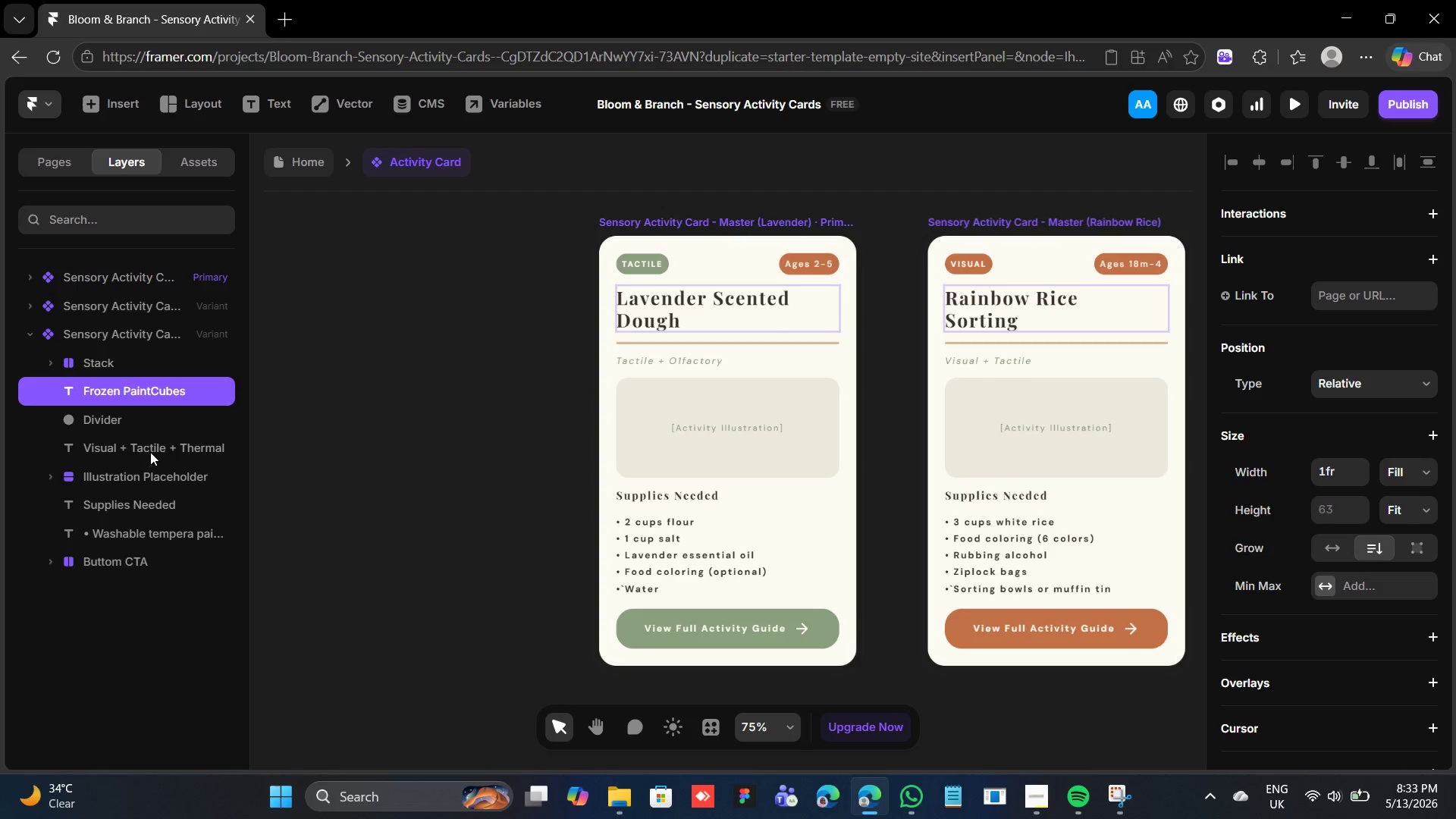 
left_click([150, 452])
 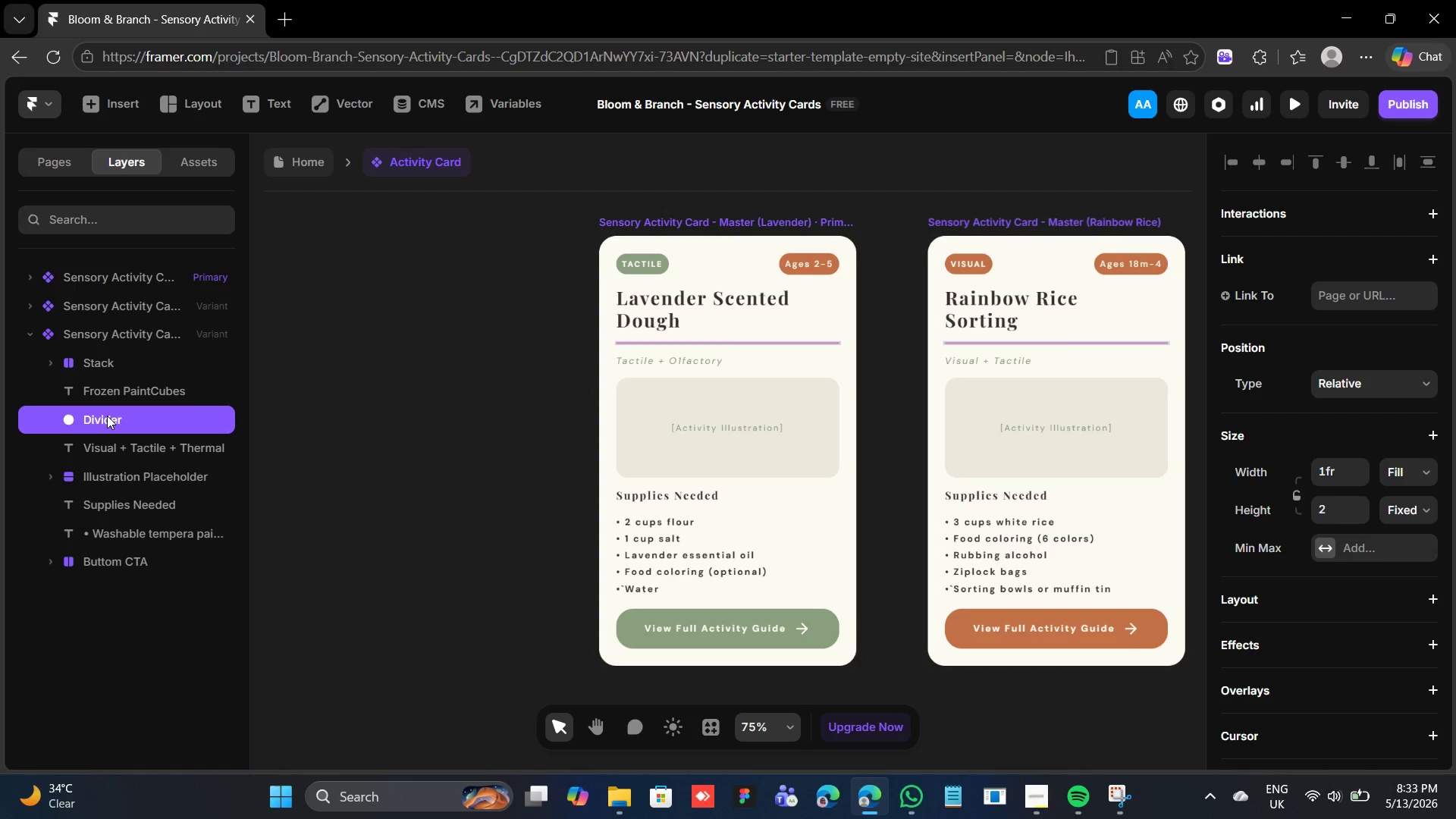 
double_click([107, 416])
 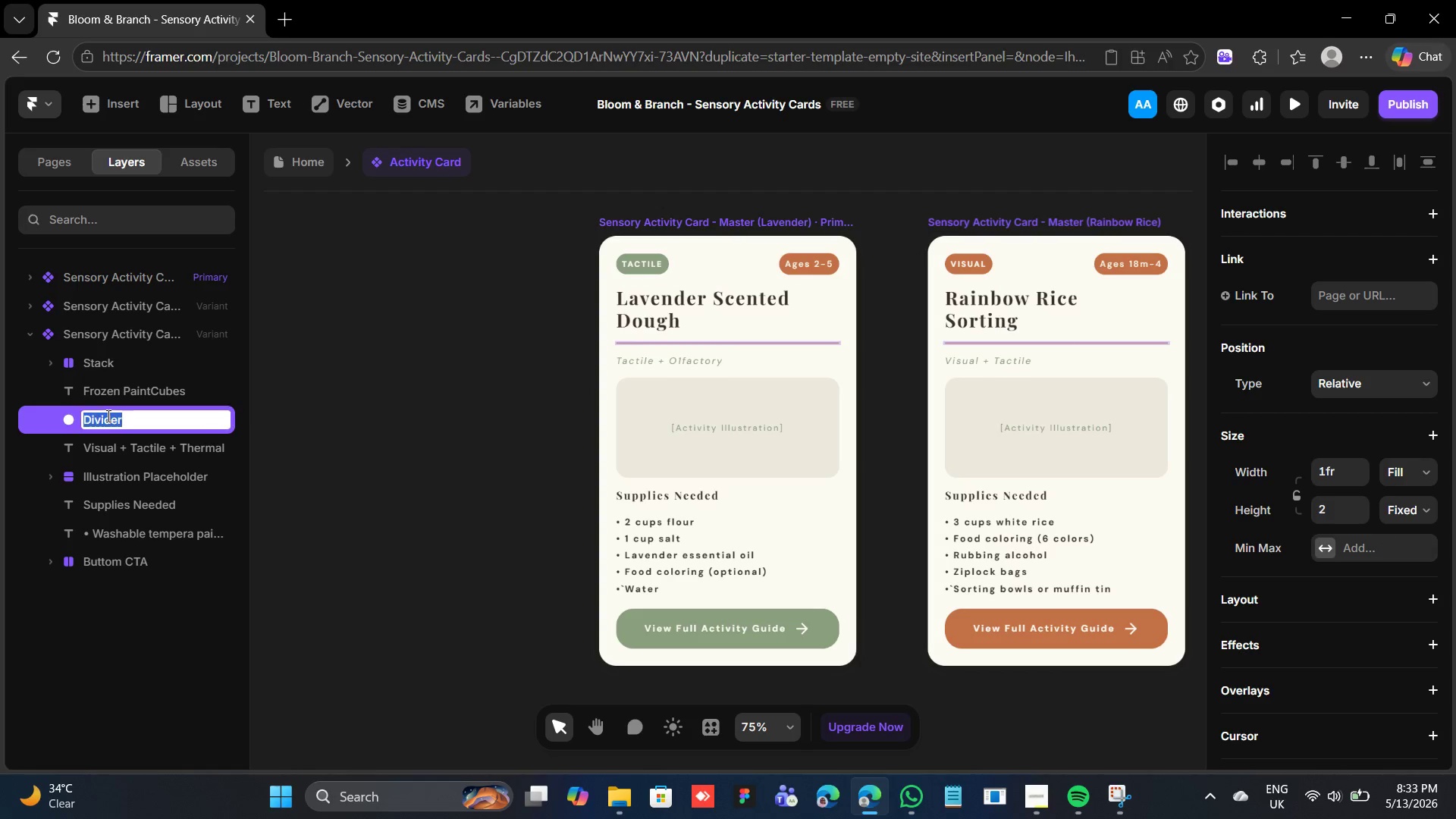 
triple_click([107, 416])
 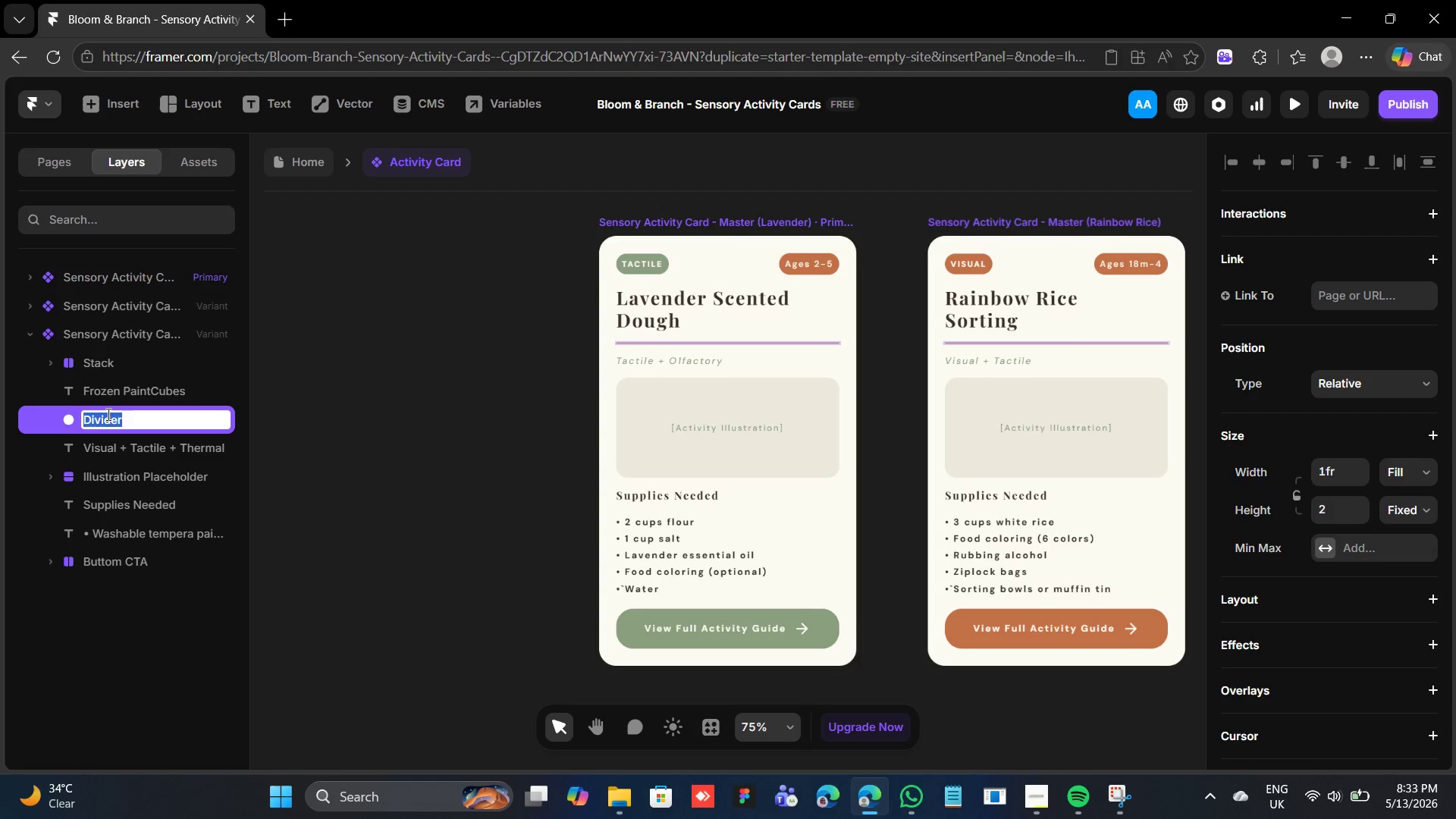 
type(Divider)
 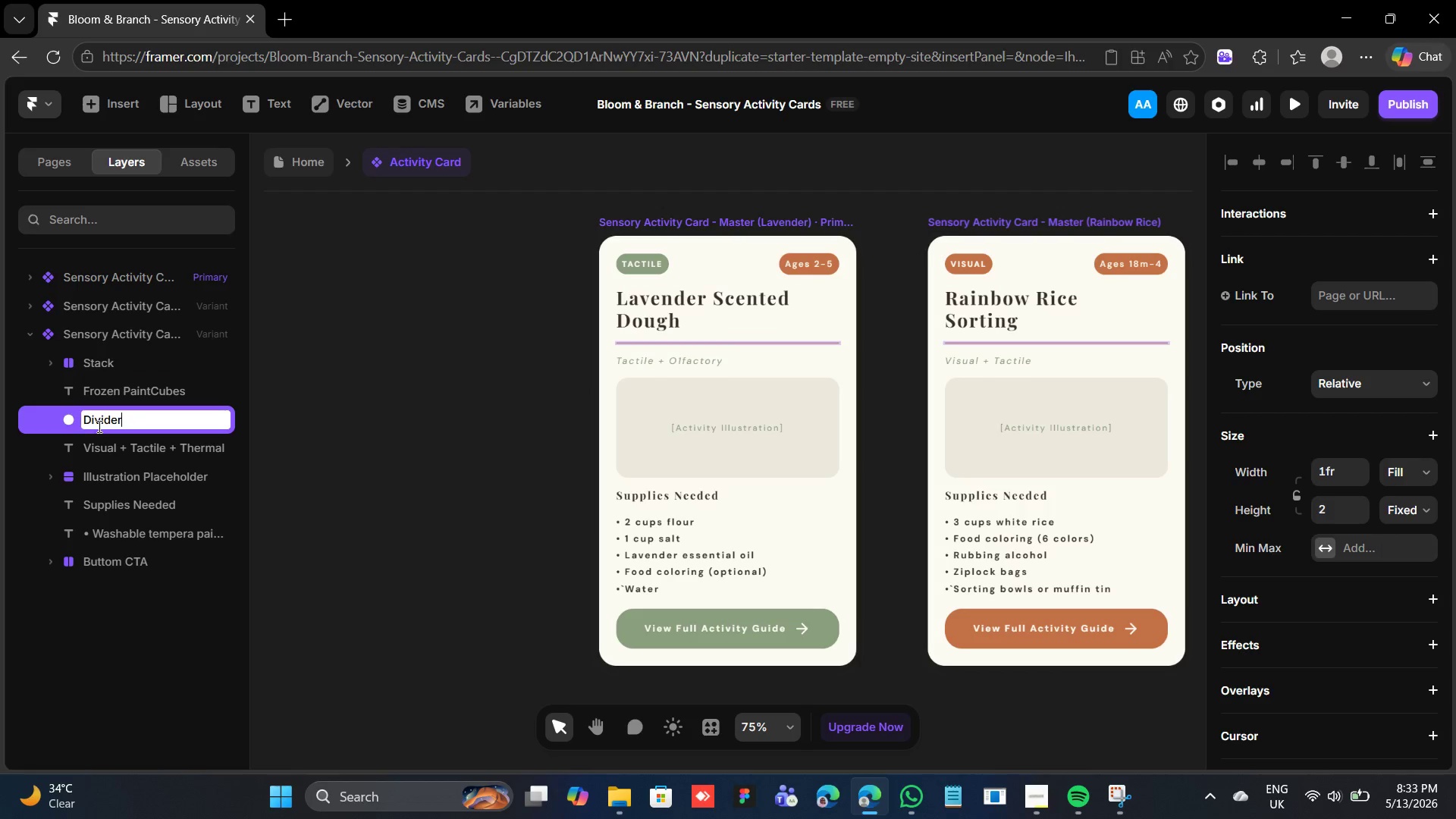 
key(Enter)
 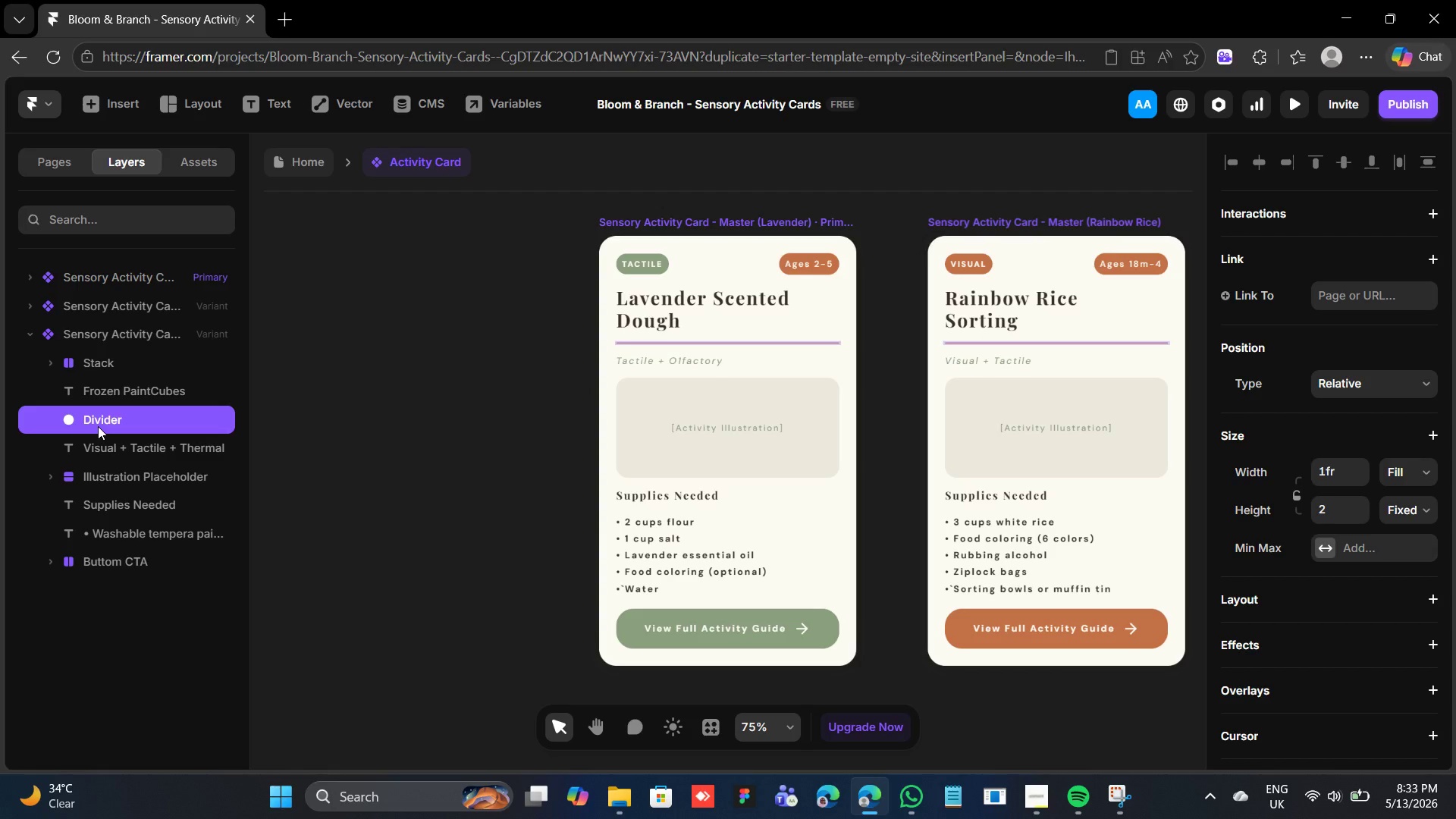 
wait(8.47)
 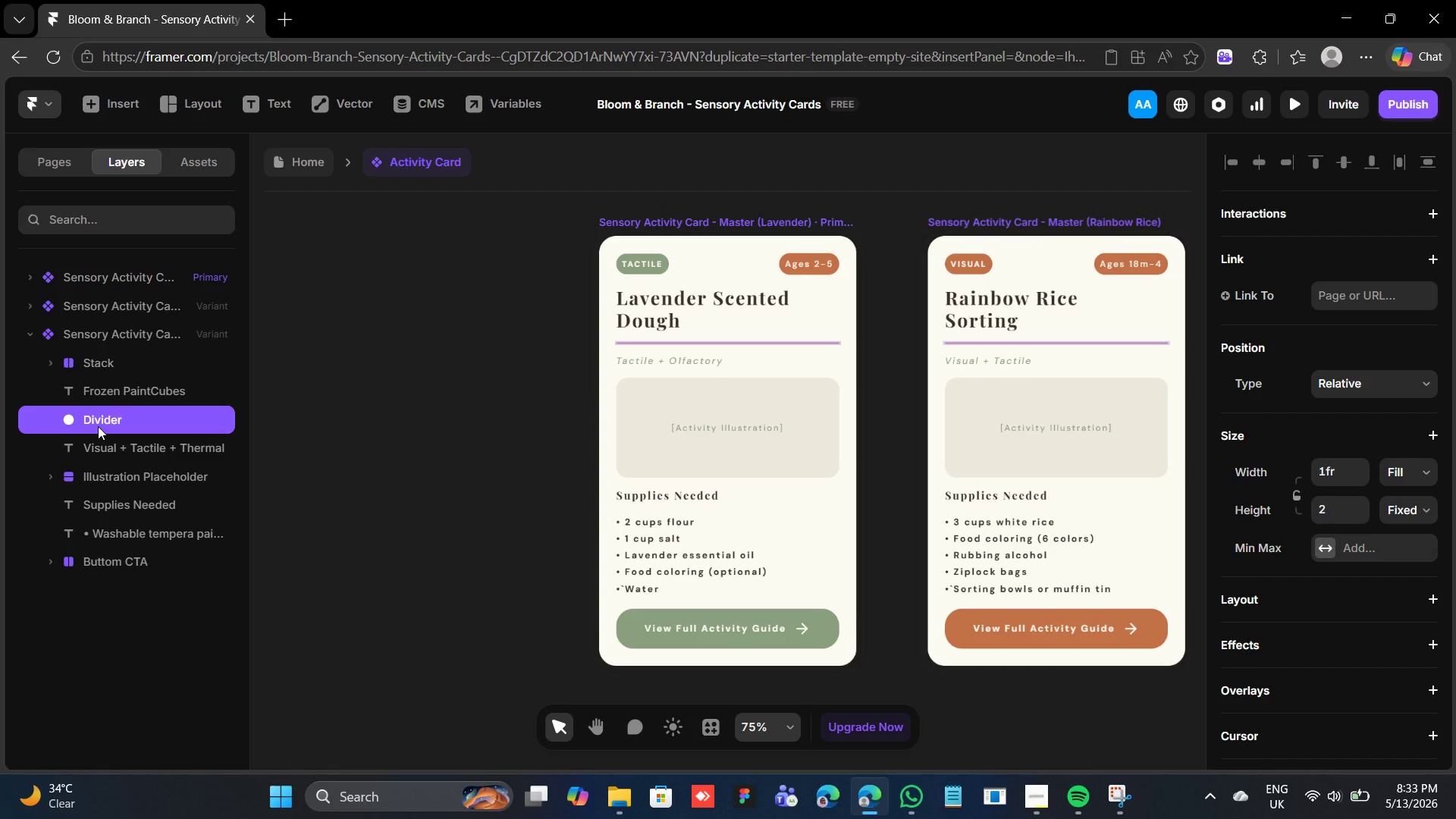 
left_click([118, 366])
 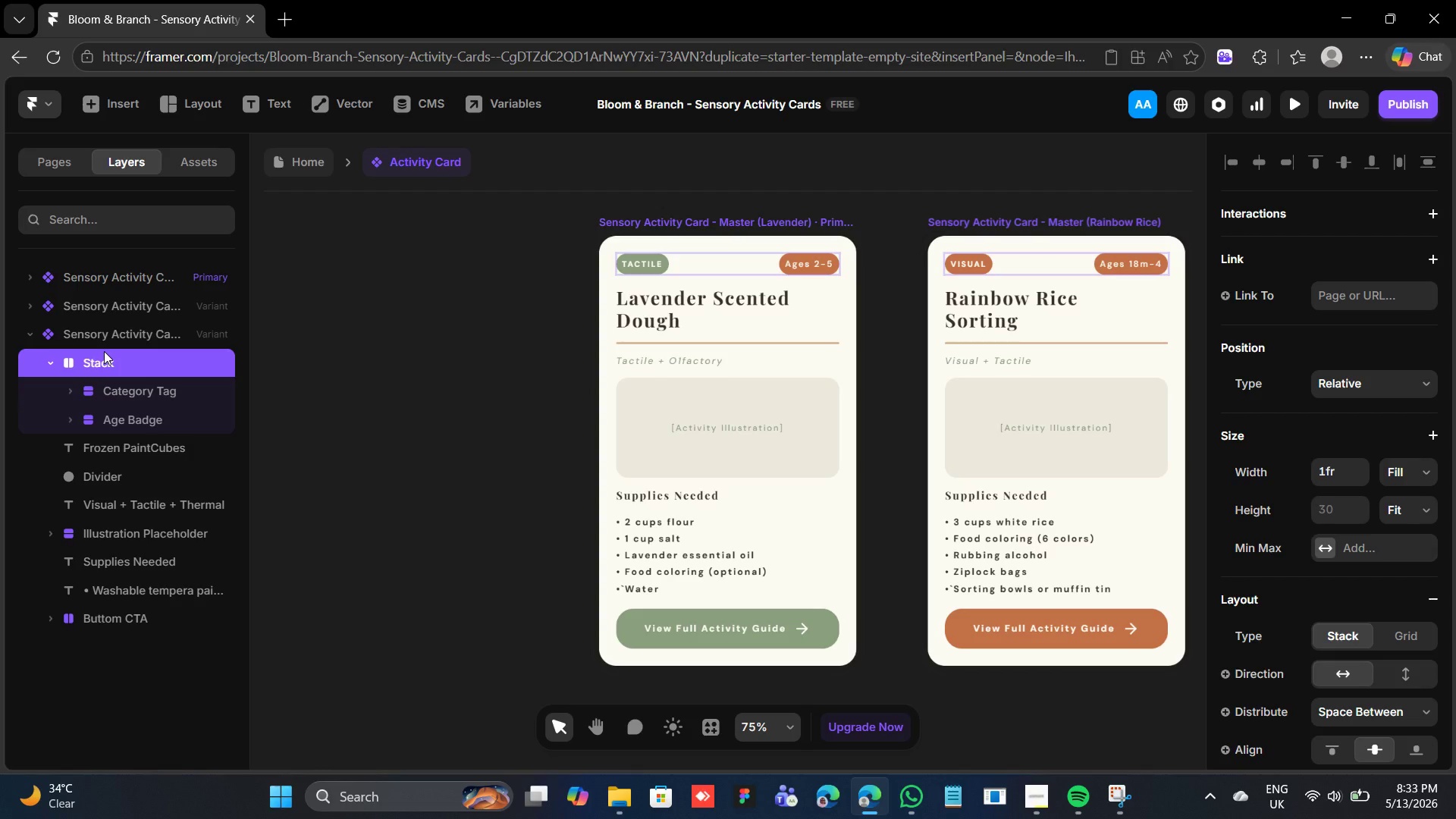 
double_click([96, 351])
 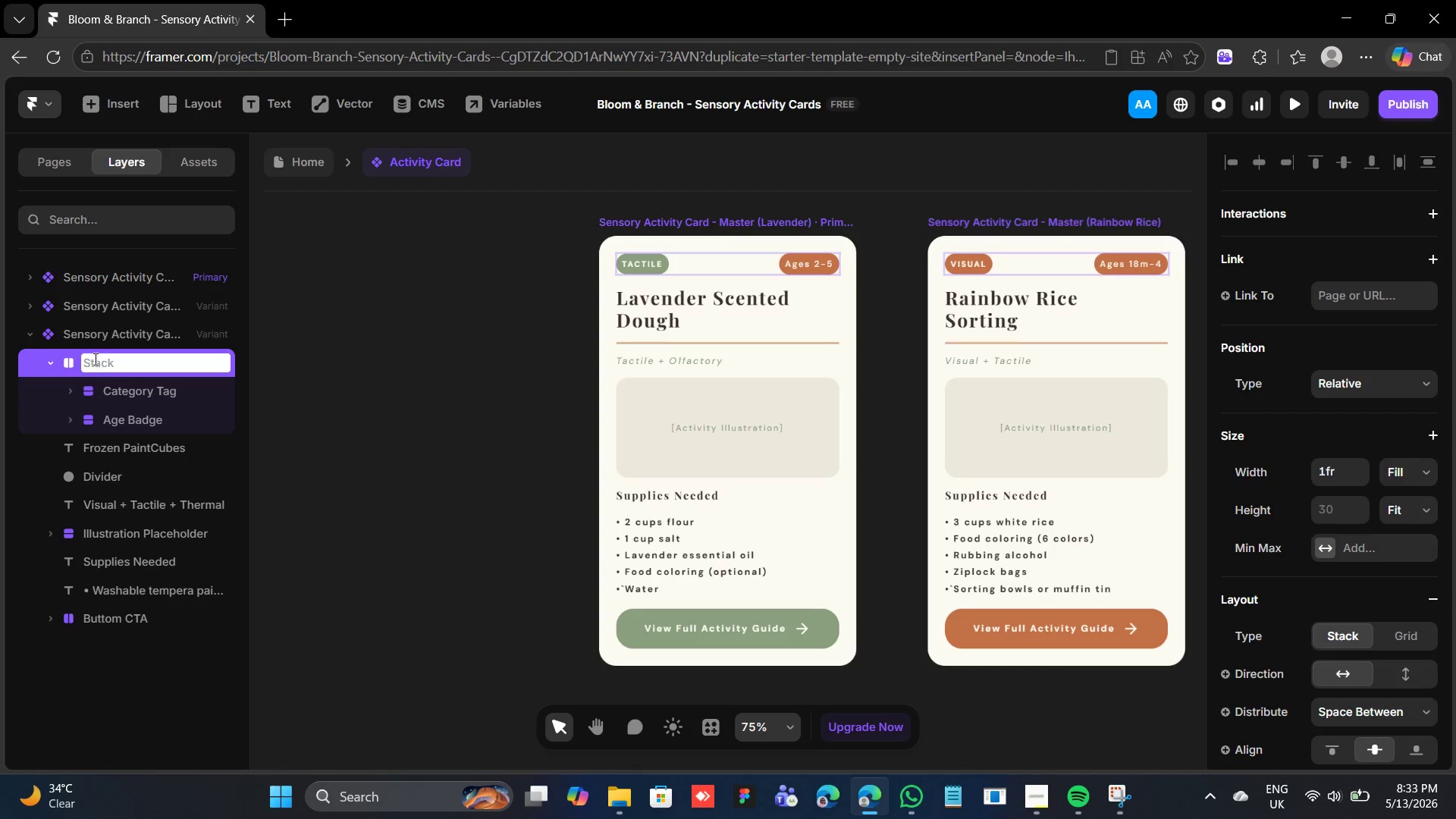 
type(Tags)
 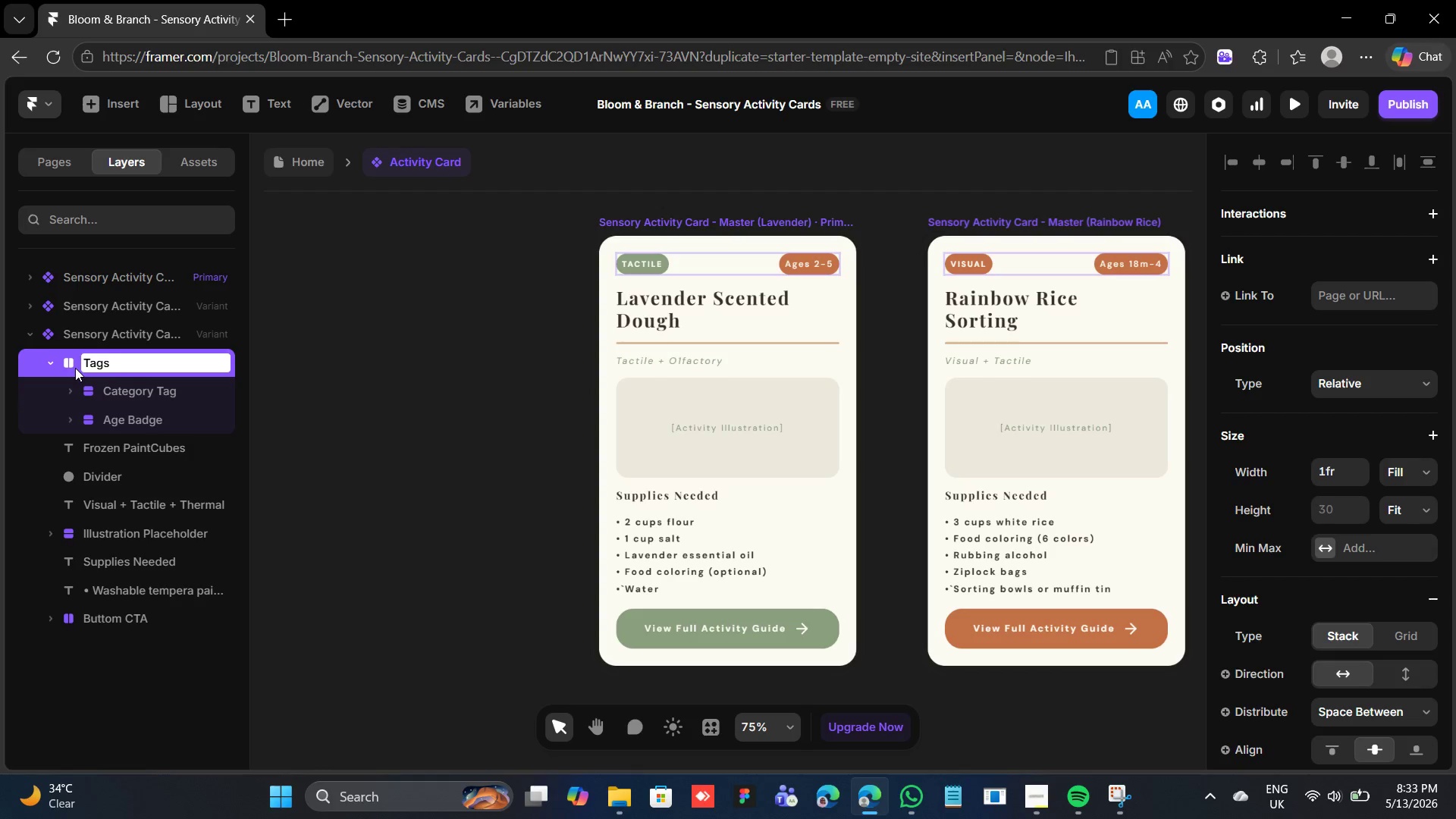 
key(Enter)
 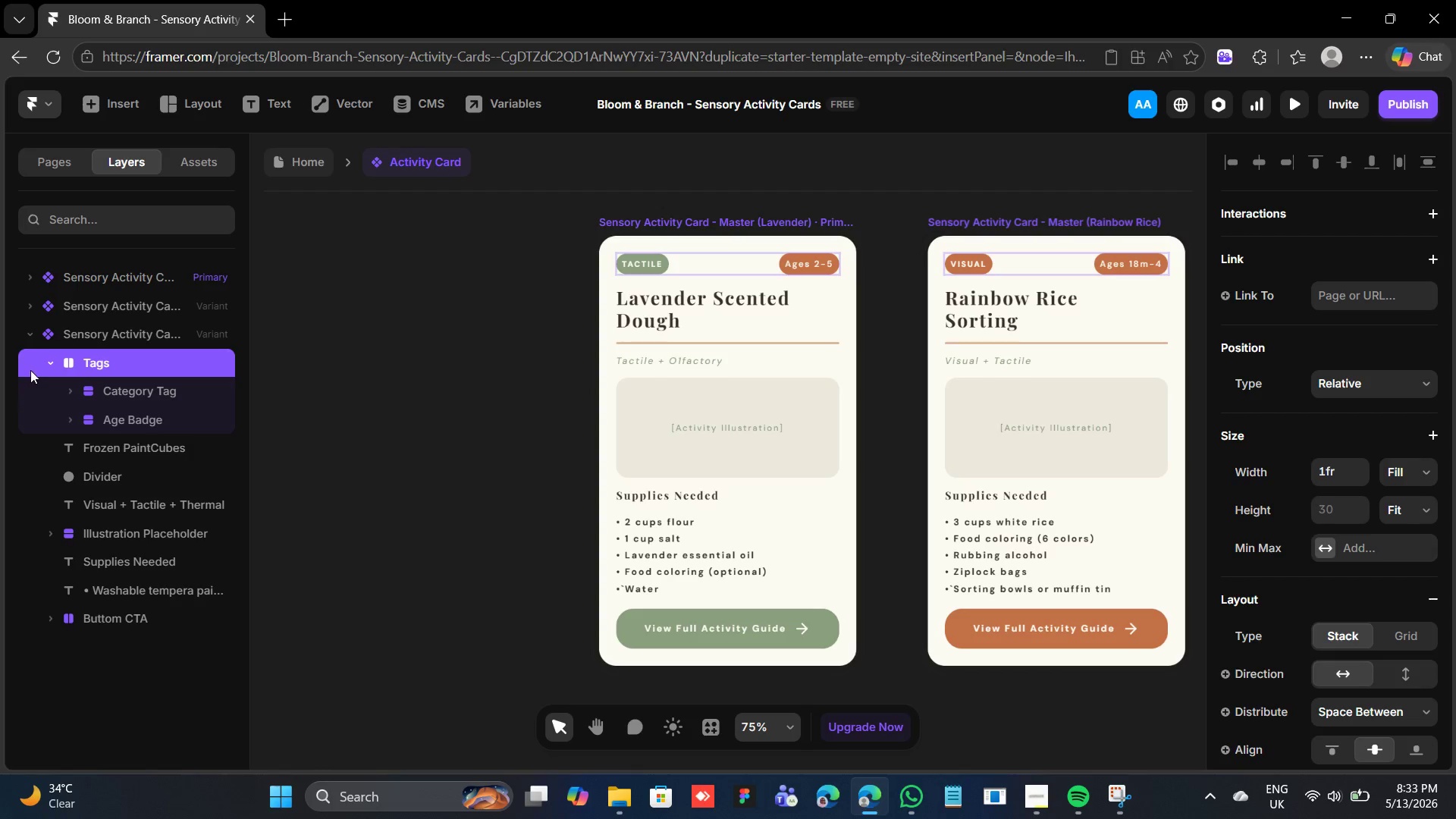 
left_click([42, 356])
 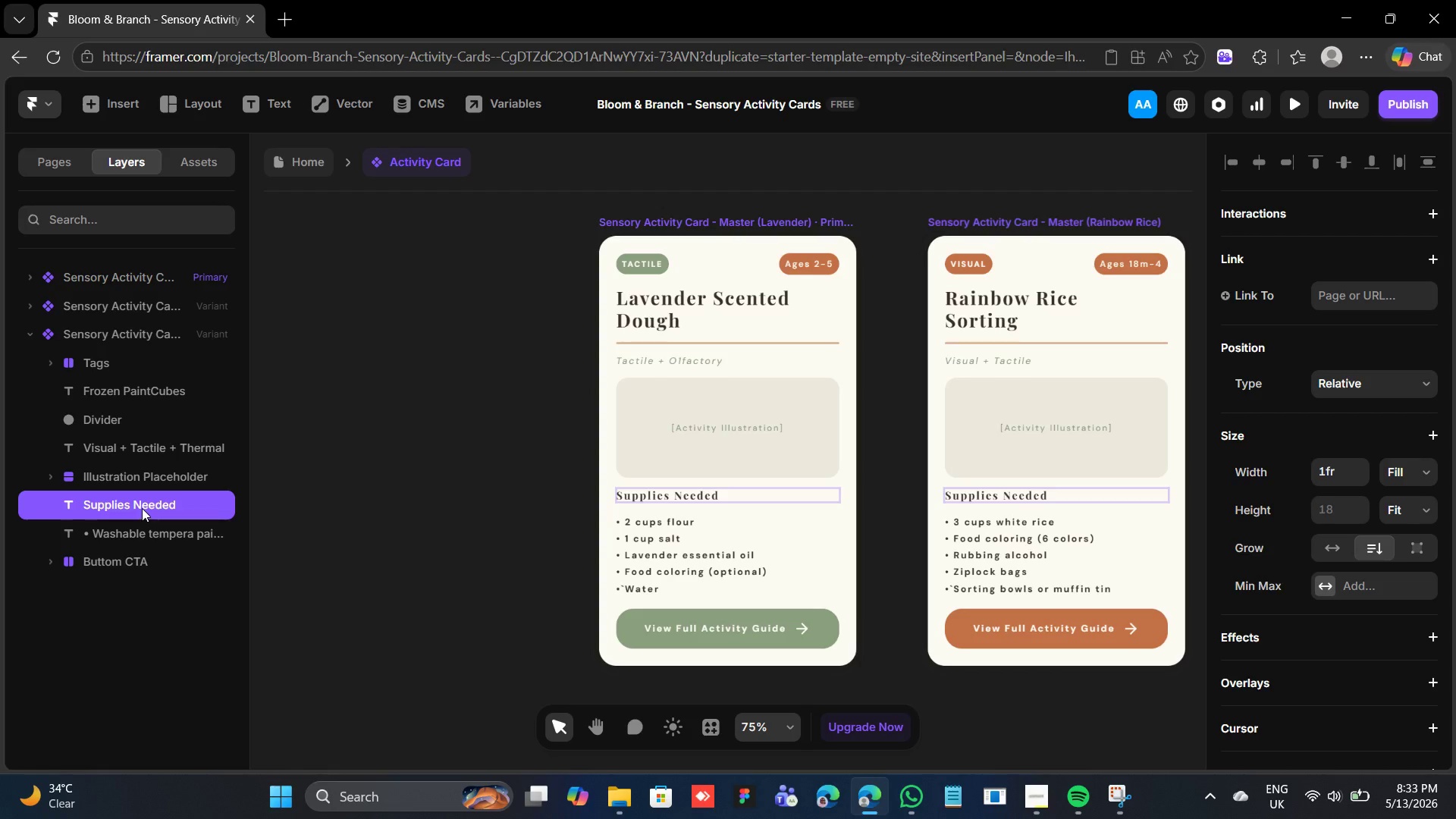 
left_click([139, 535])
 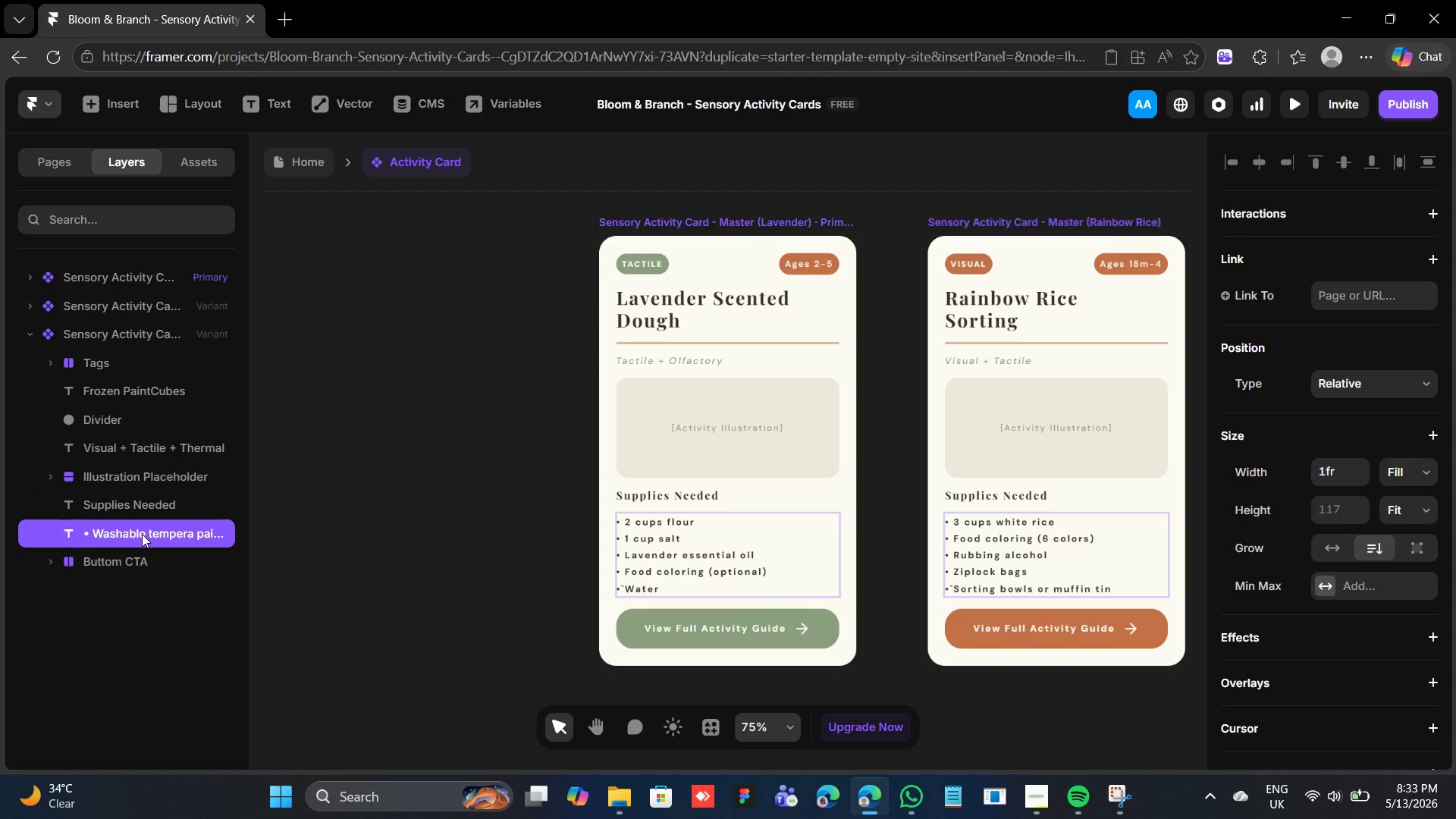 
wait(8.7)
 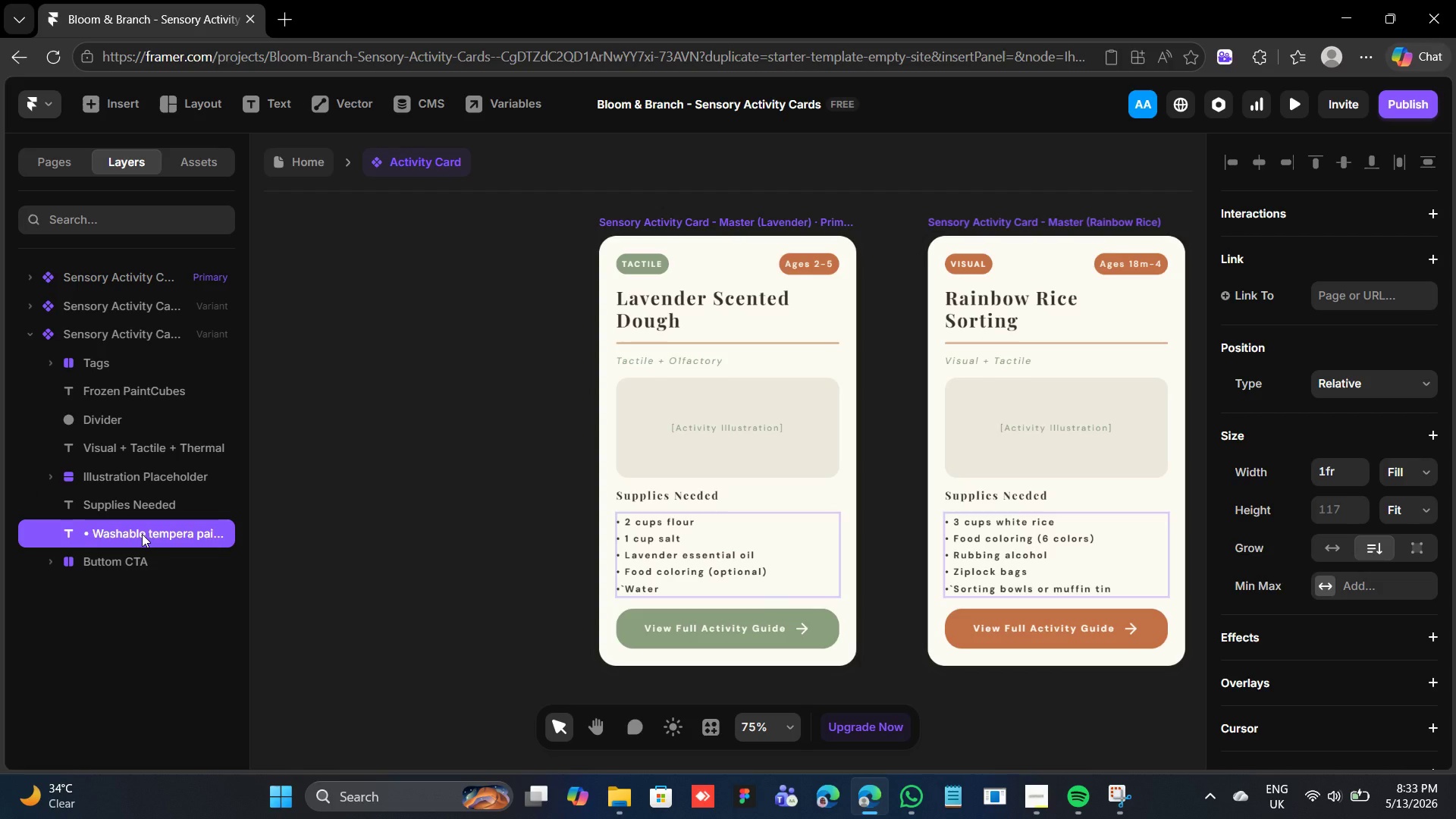 
left_click([64, 169])
 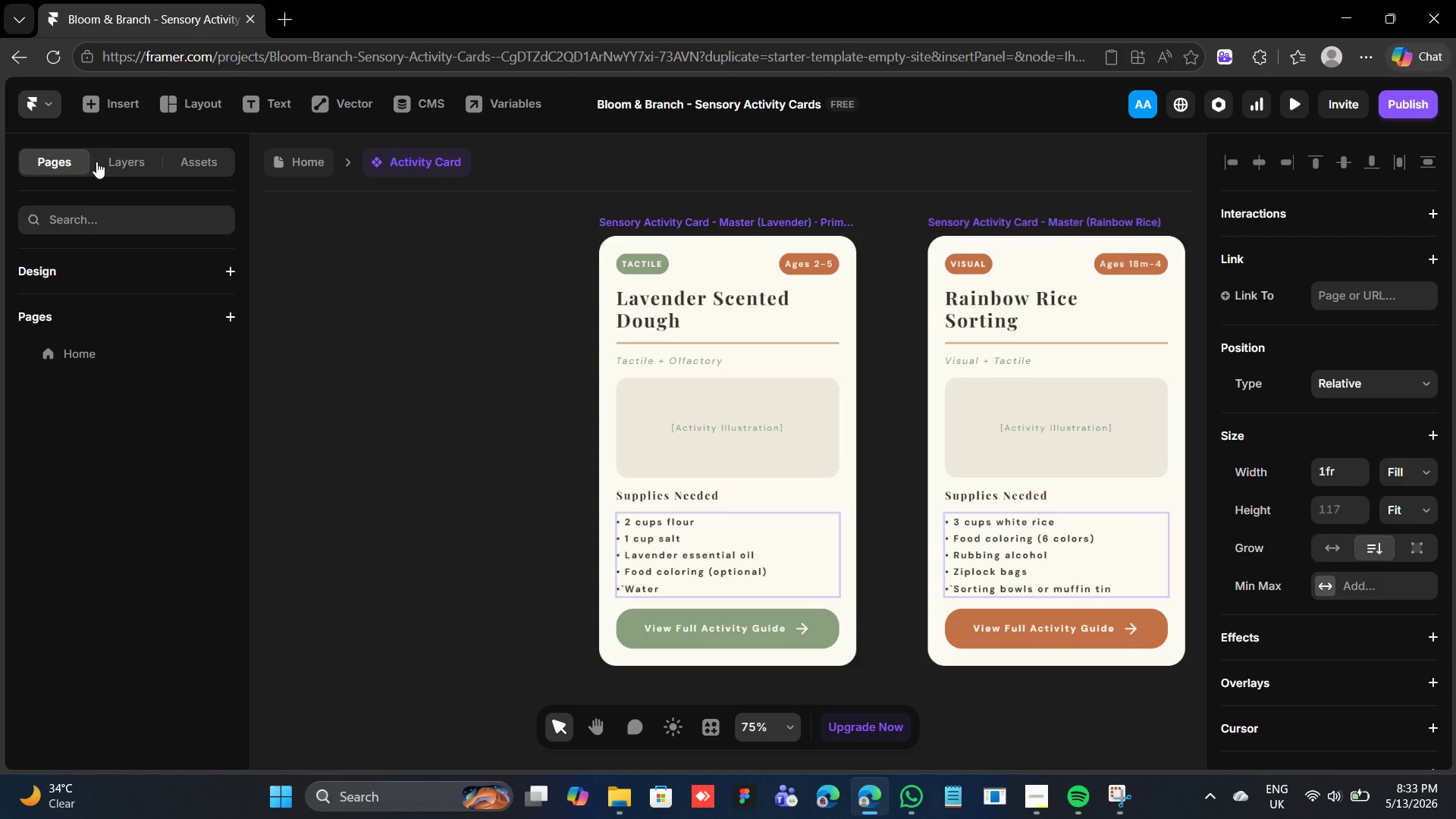 
left_click([117, 168])
 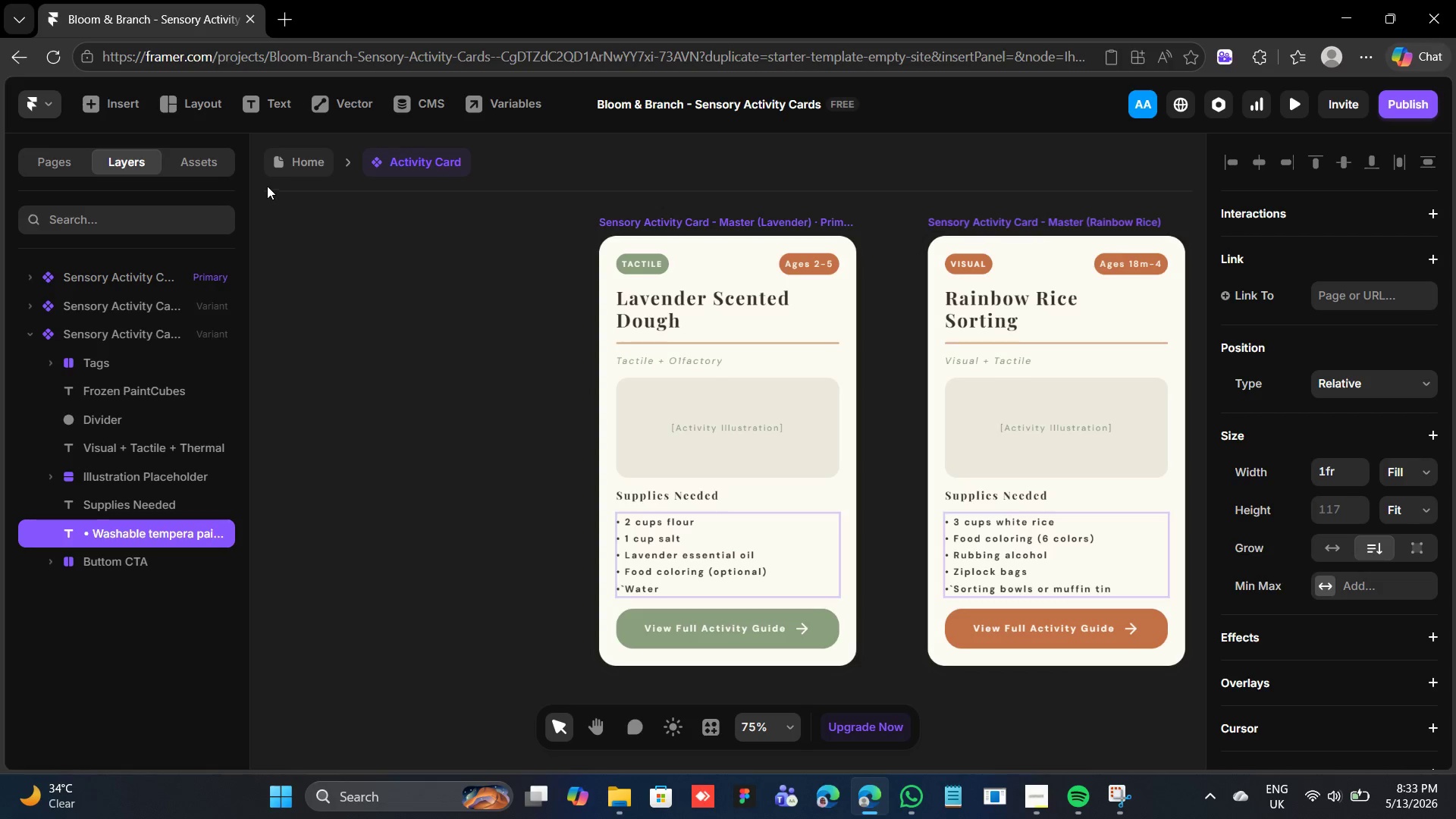 
left_click([290, 159])
 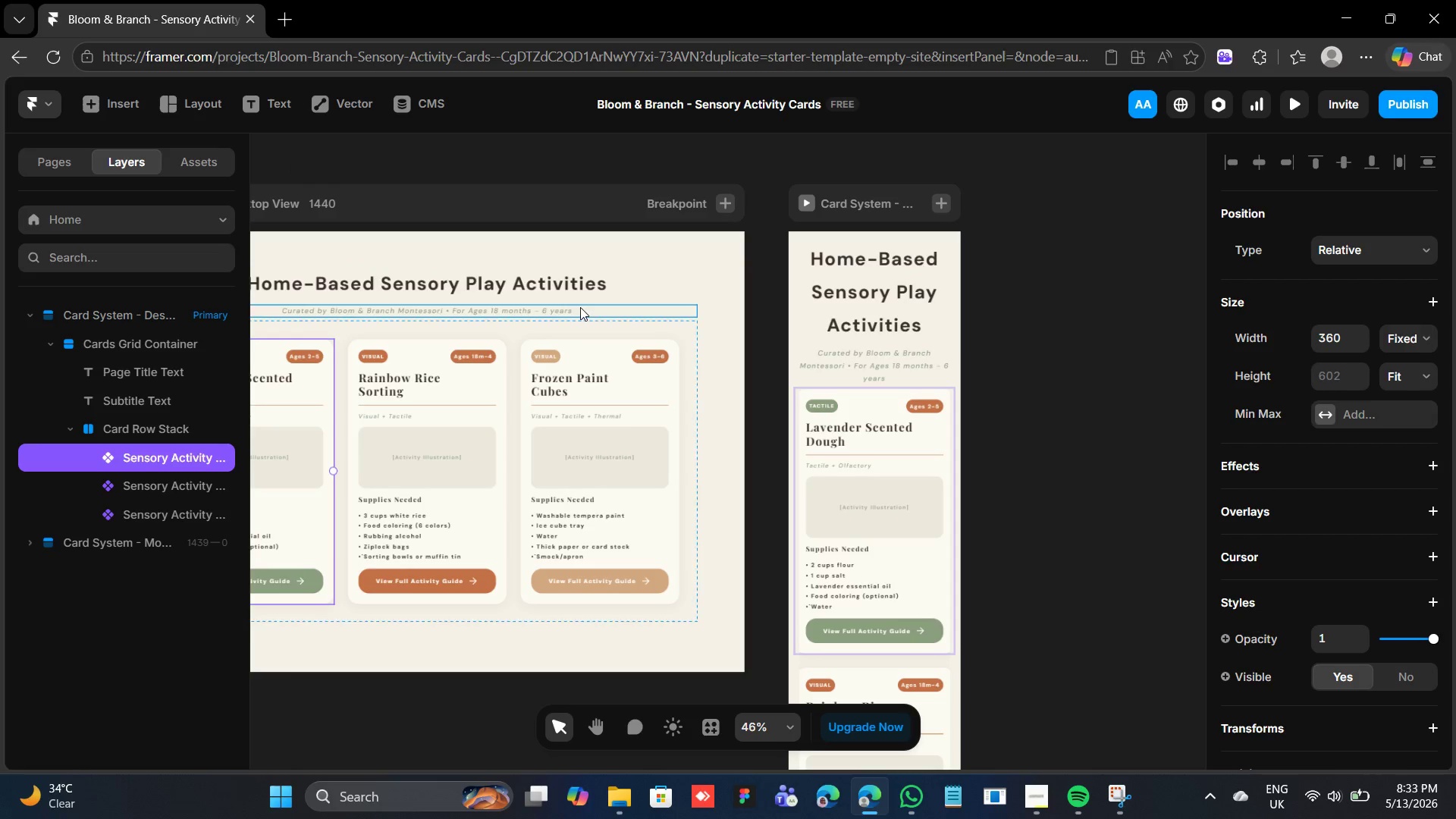 
left_click([891, 322])
 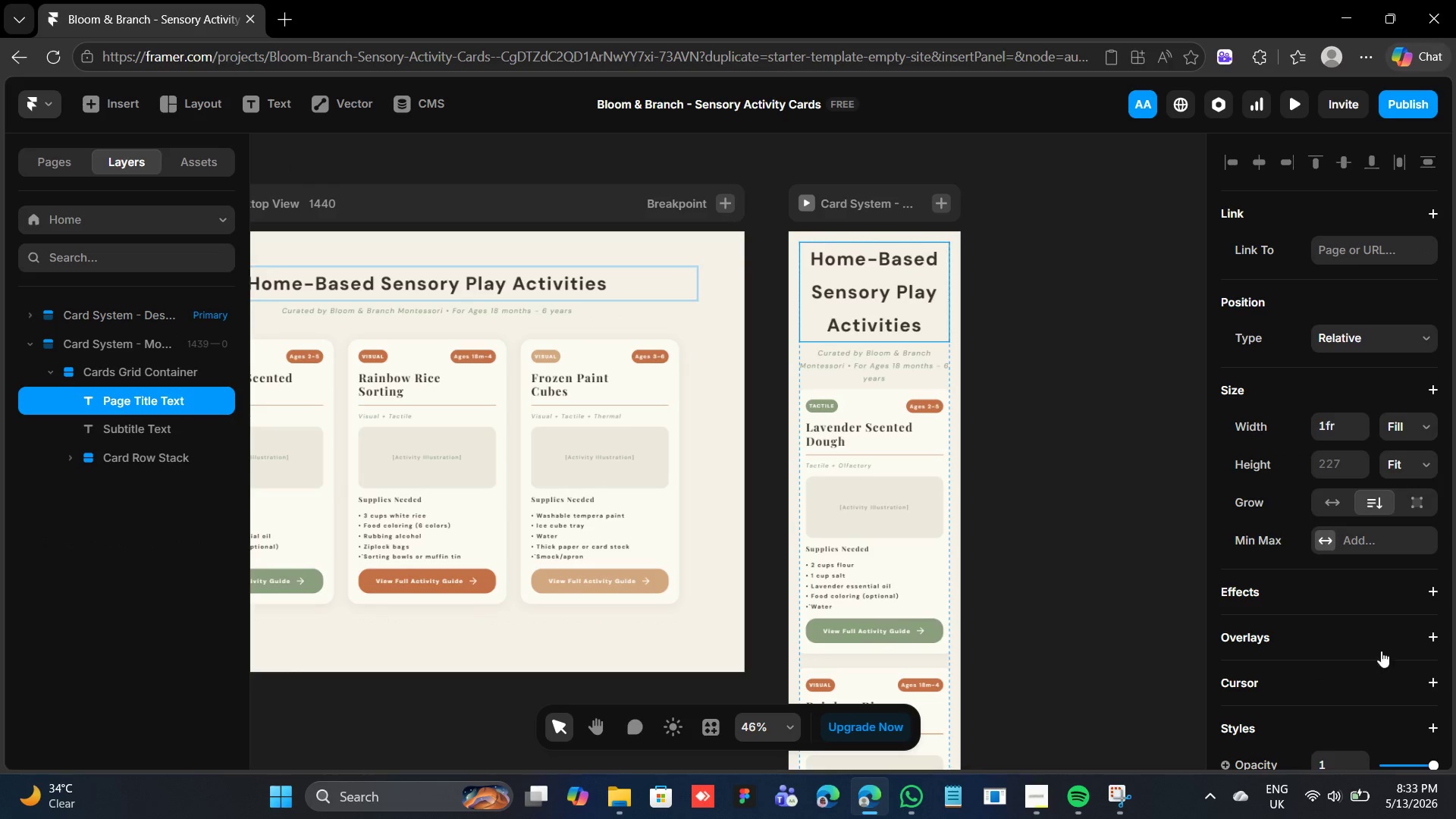 
scroll: coordinate [1363, 554], scroll_direction: down, amount: 8.0
 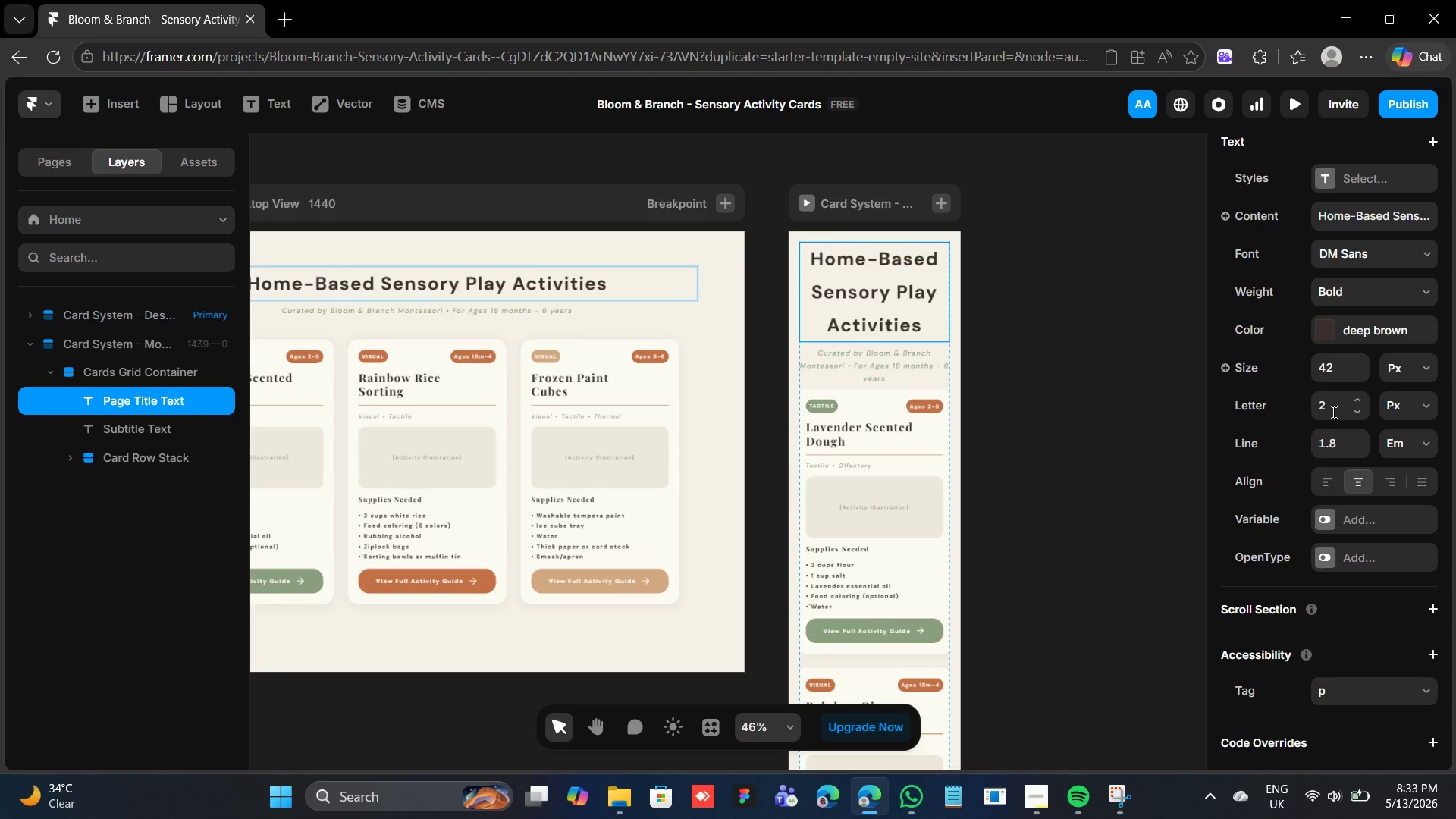 
wait(12.24)
 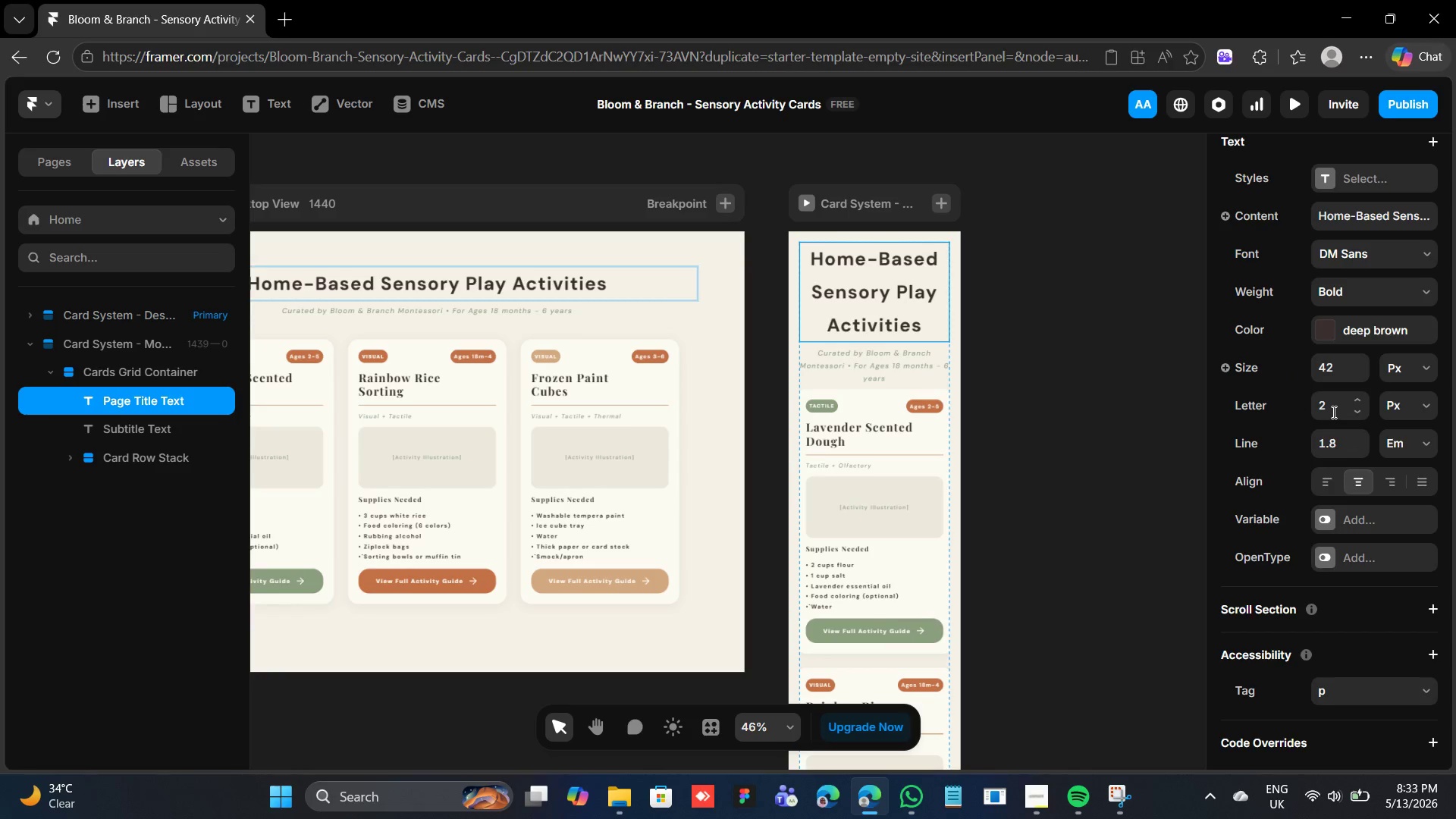 
left_click([1360, 450])
 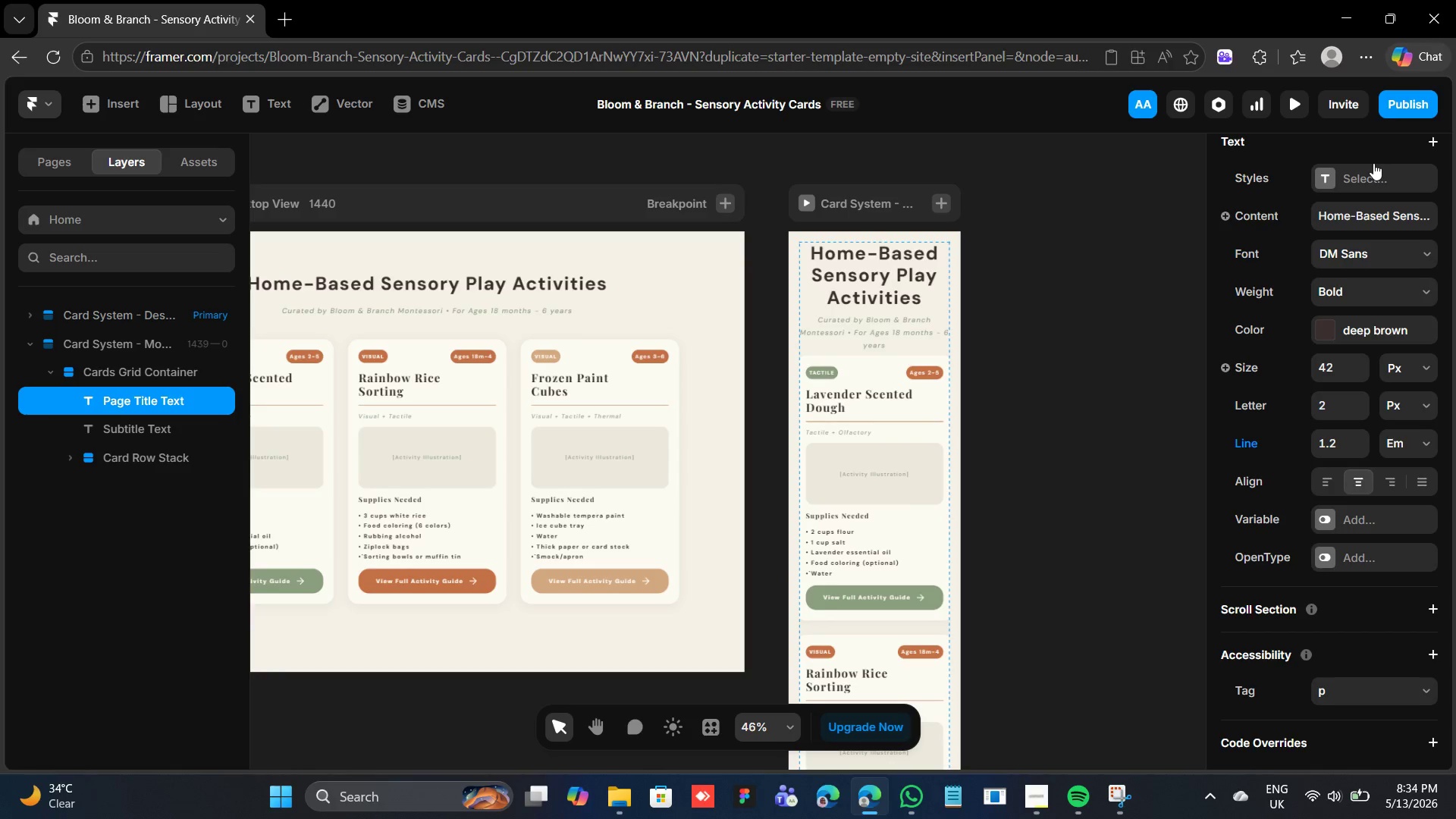 
key(Control+ControlRight)
 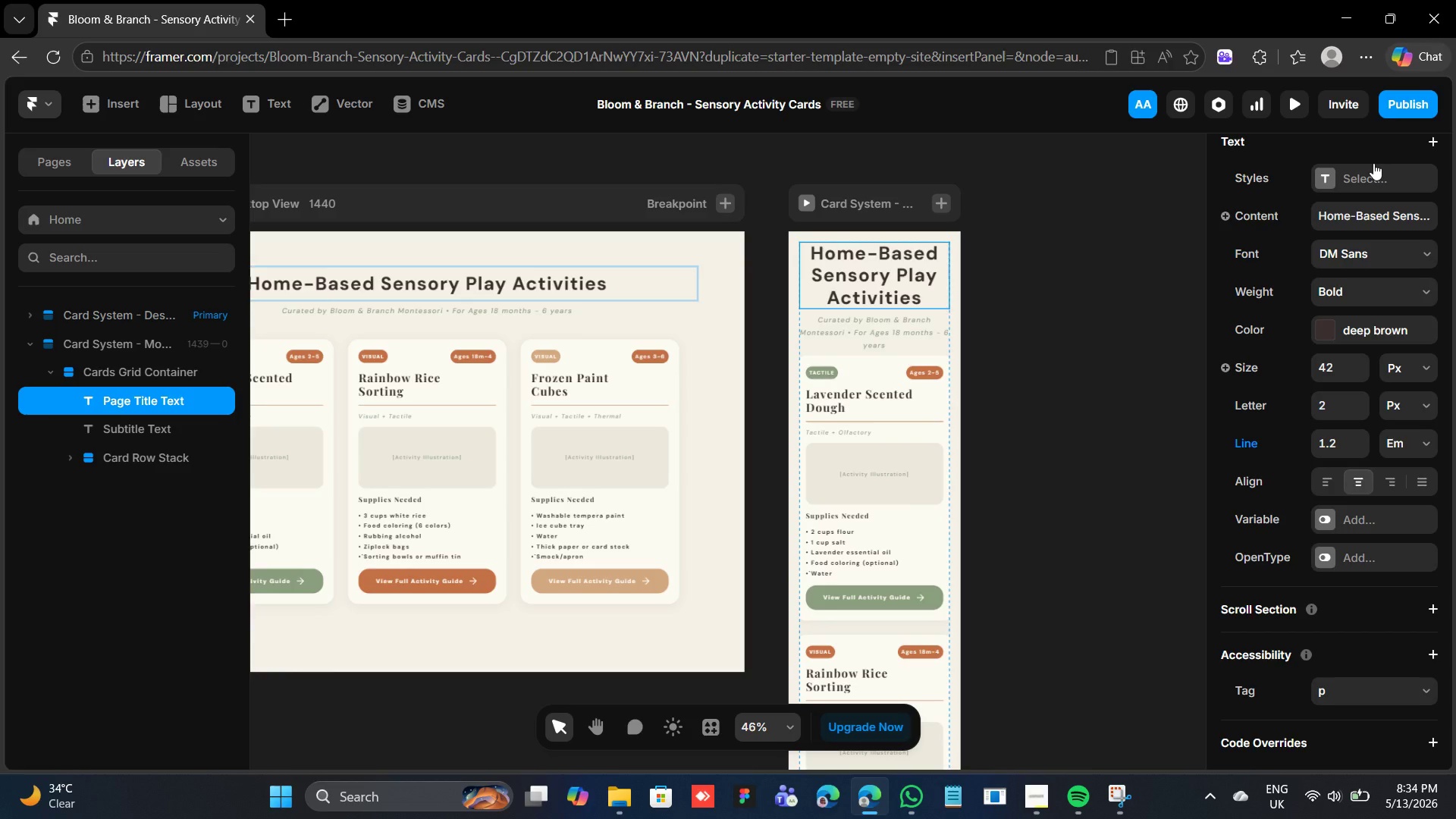 
key(Control+Z)
 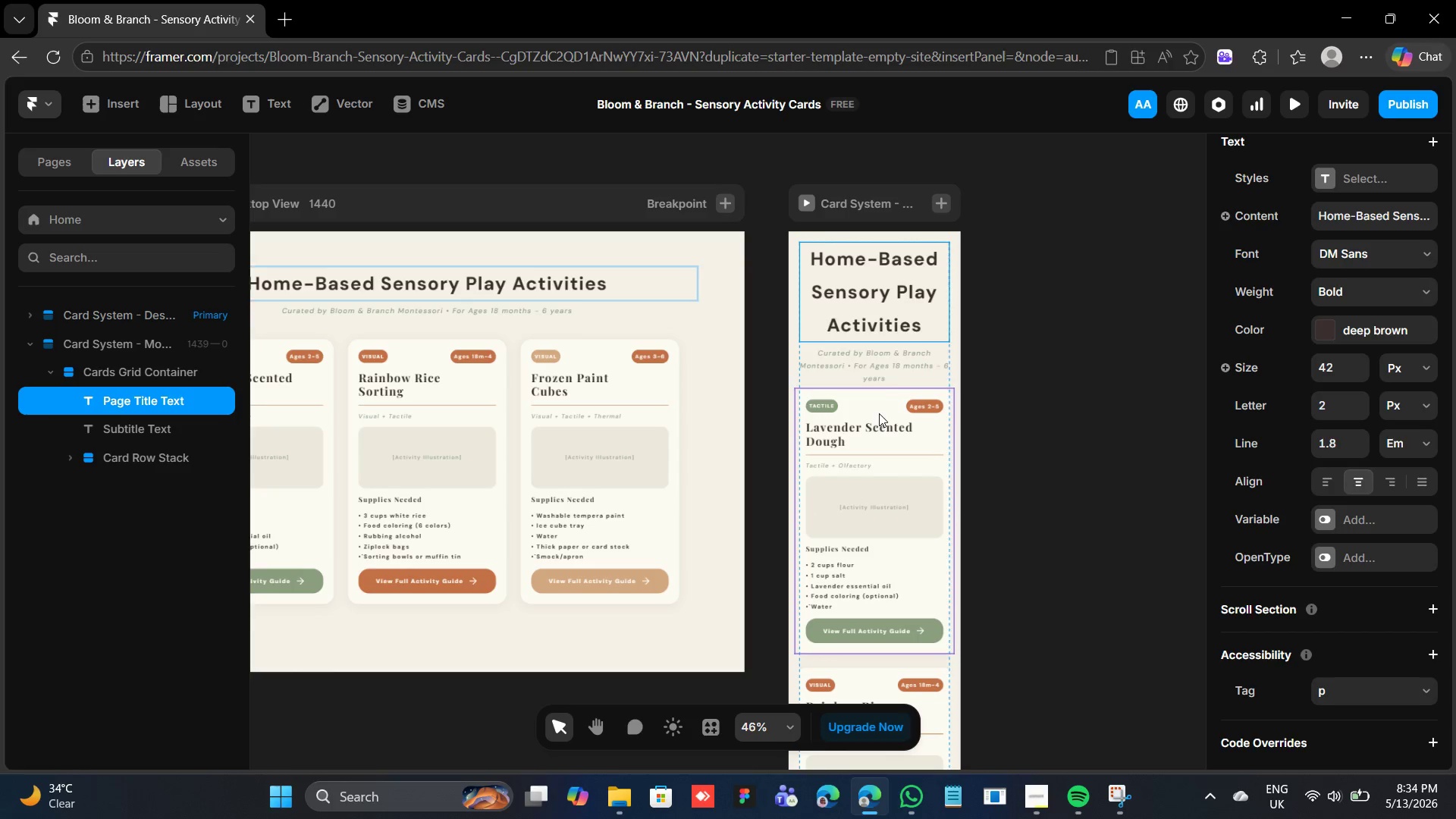 
left_click([893, 363])
 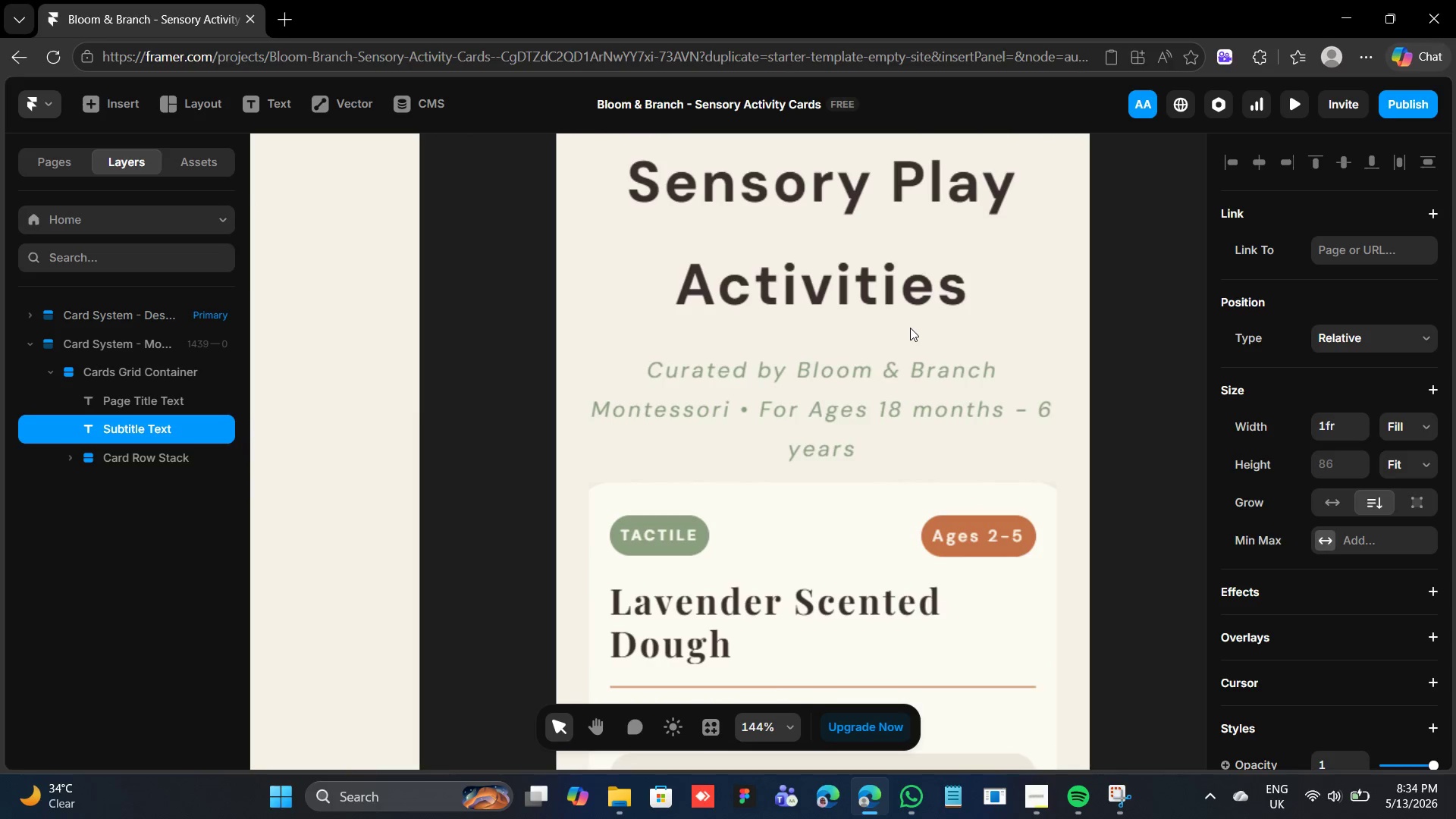 
wait(5.8)
 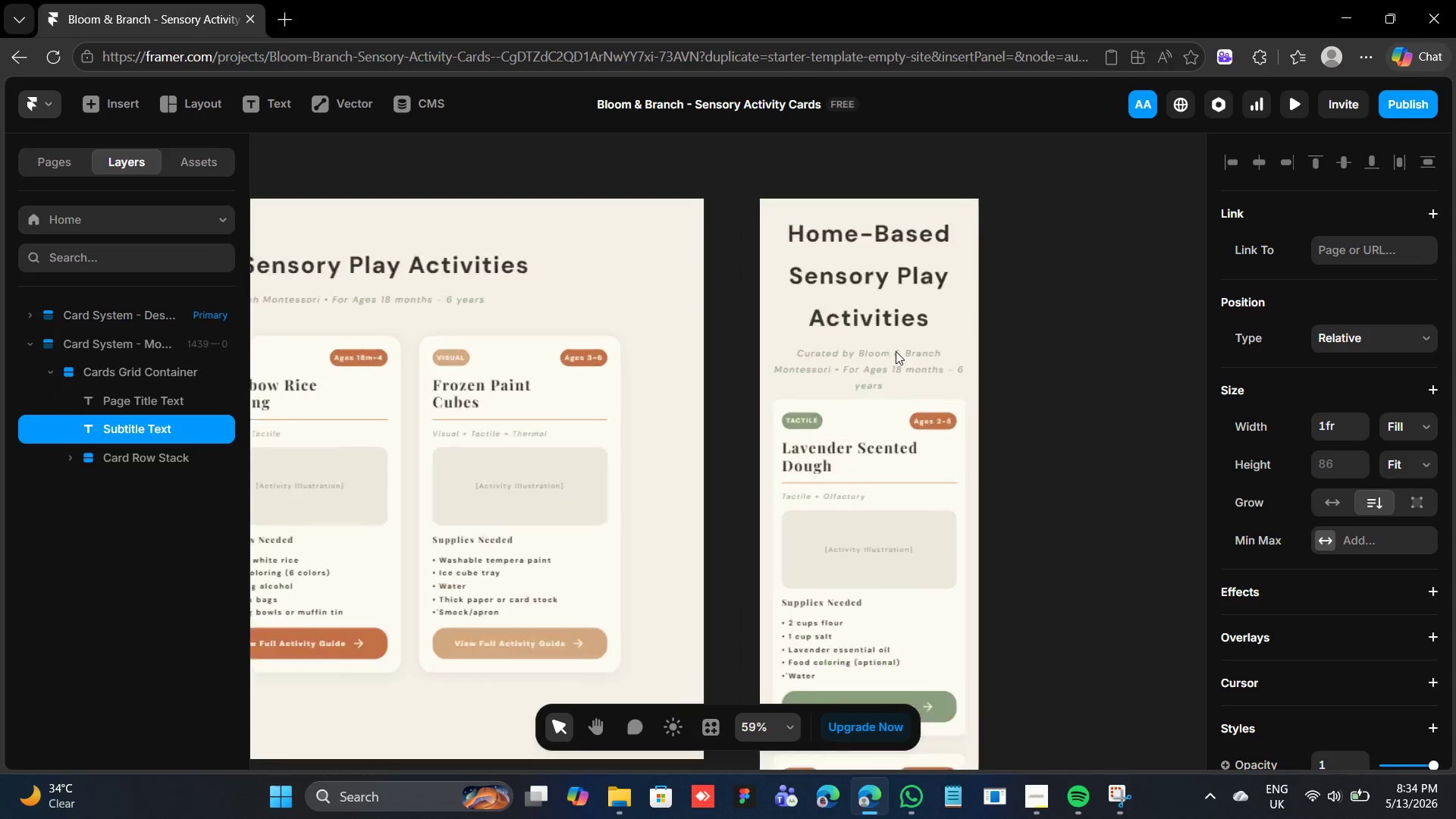 
left_click([895, 384])
 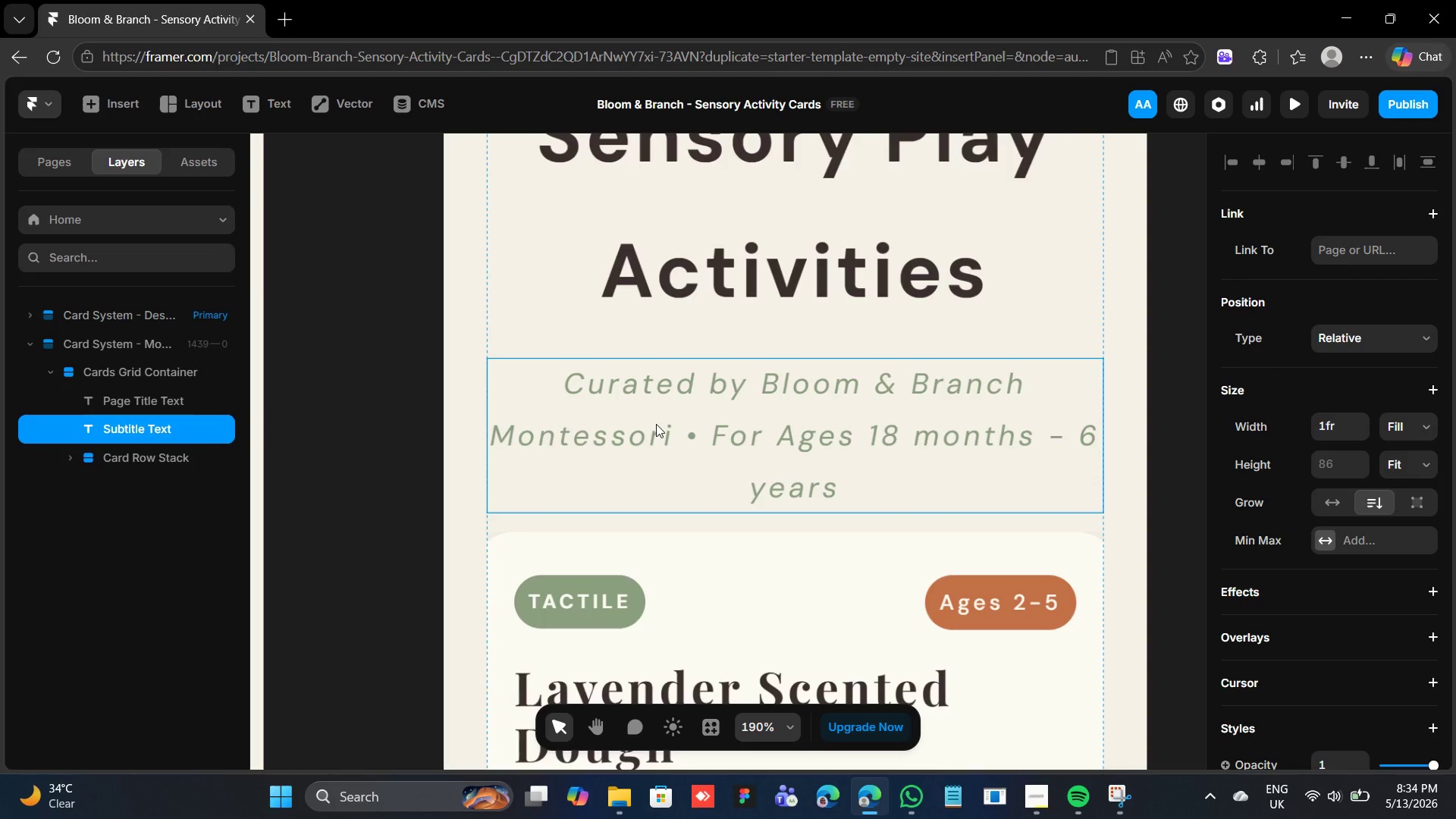 
double_click([656, 424])
 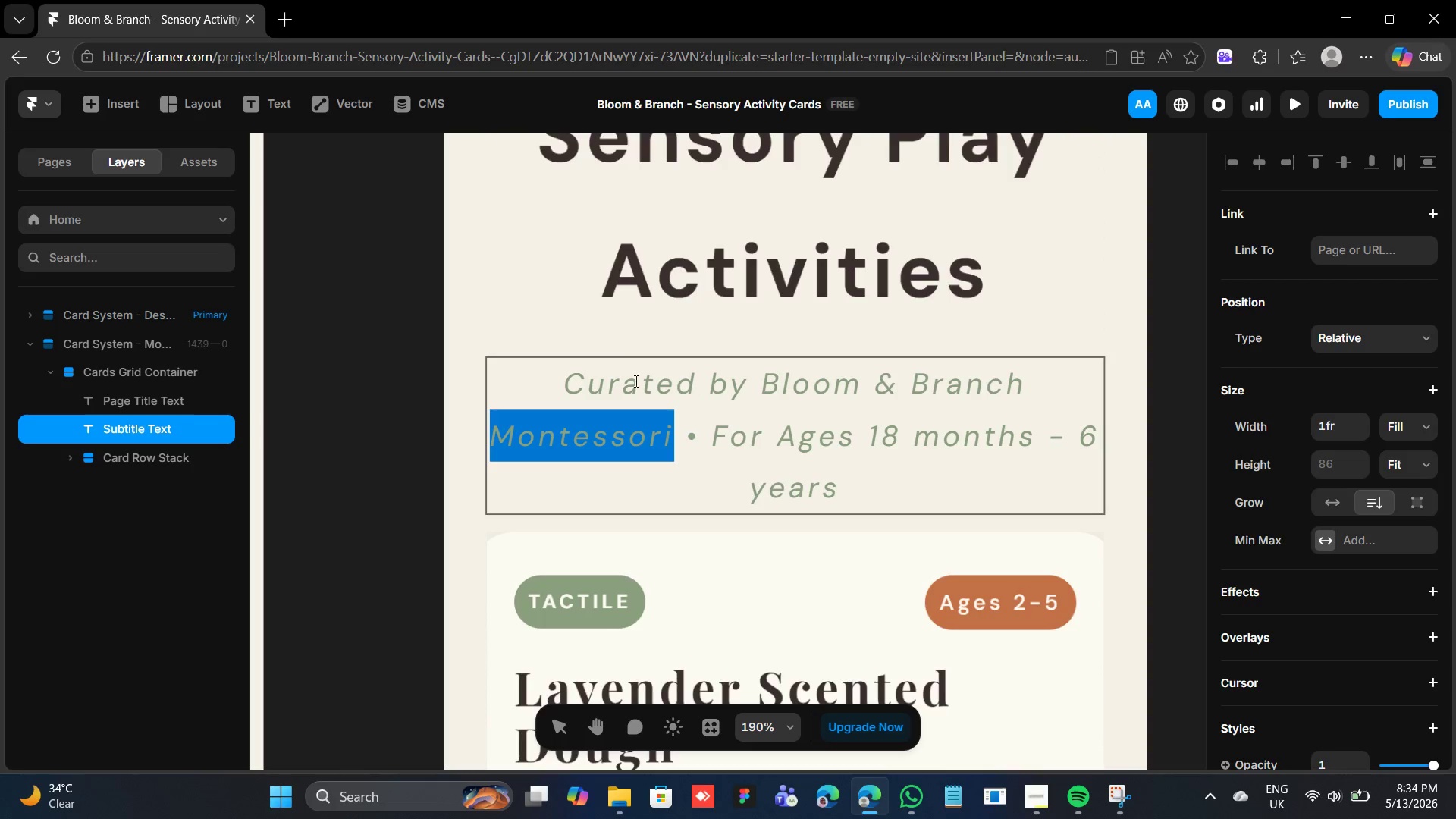 
double_click([635, 377])
 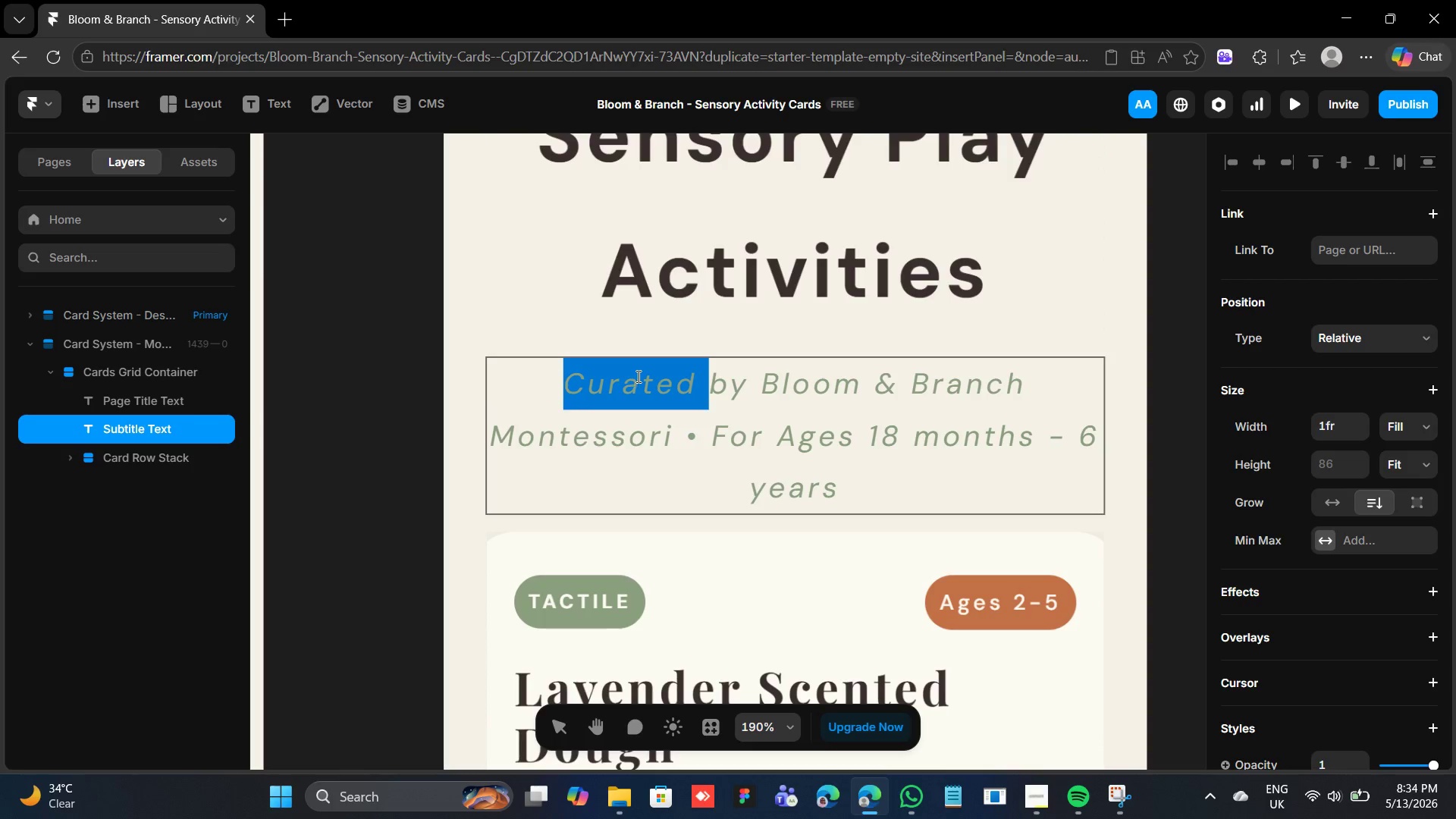 
double_click([637, 375])
 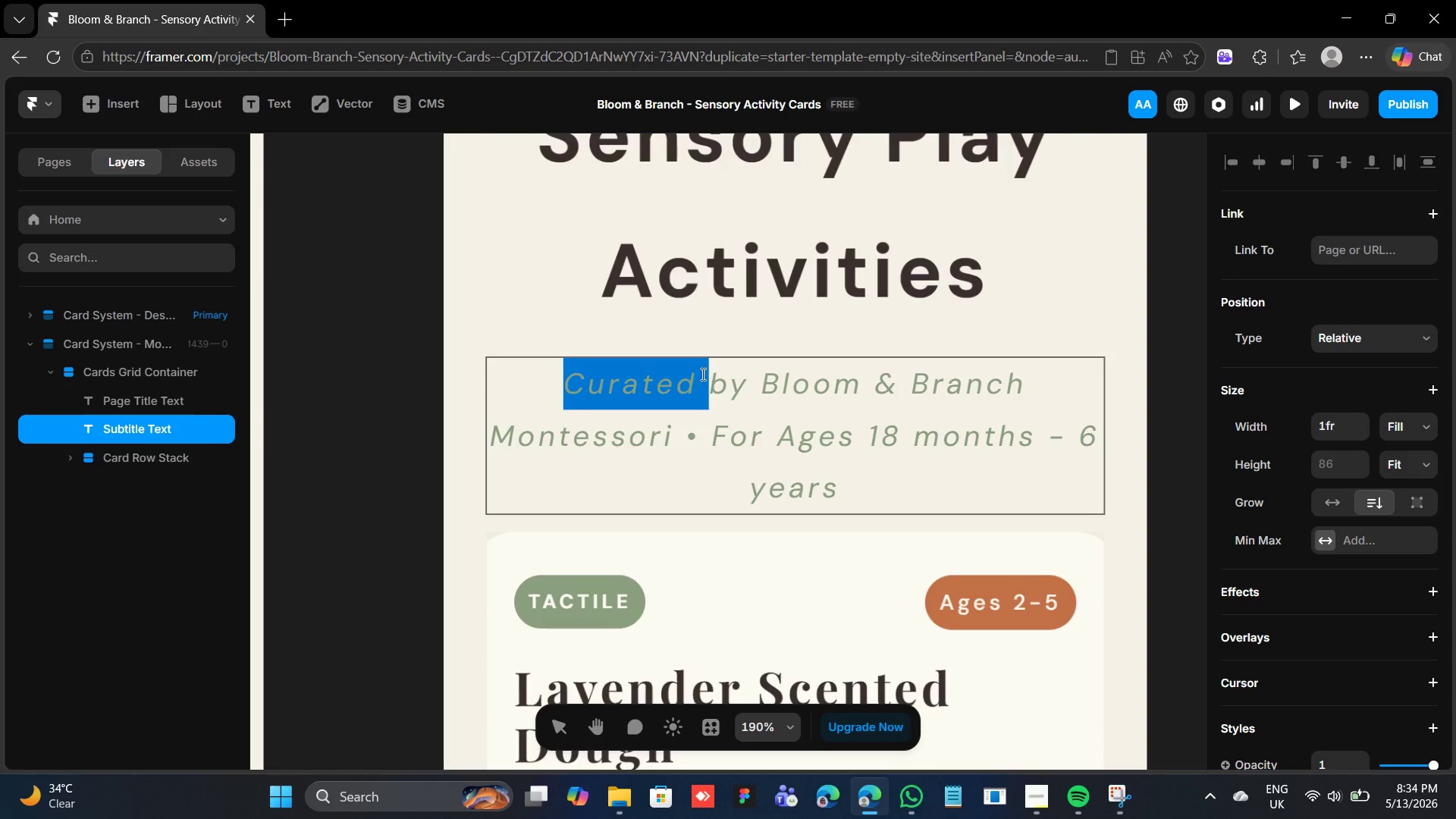 
left_click([694, 378])
 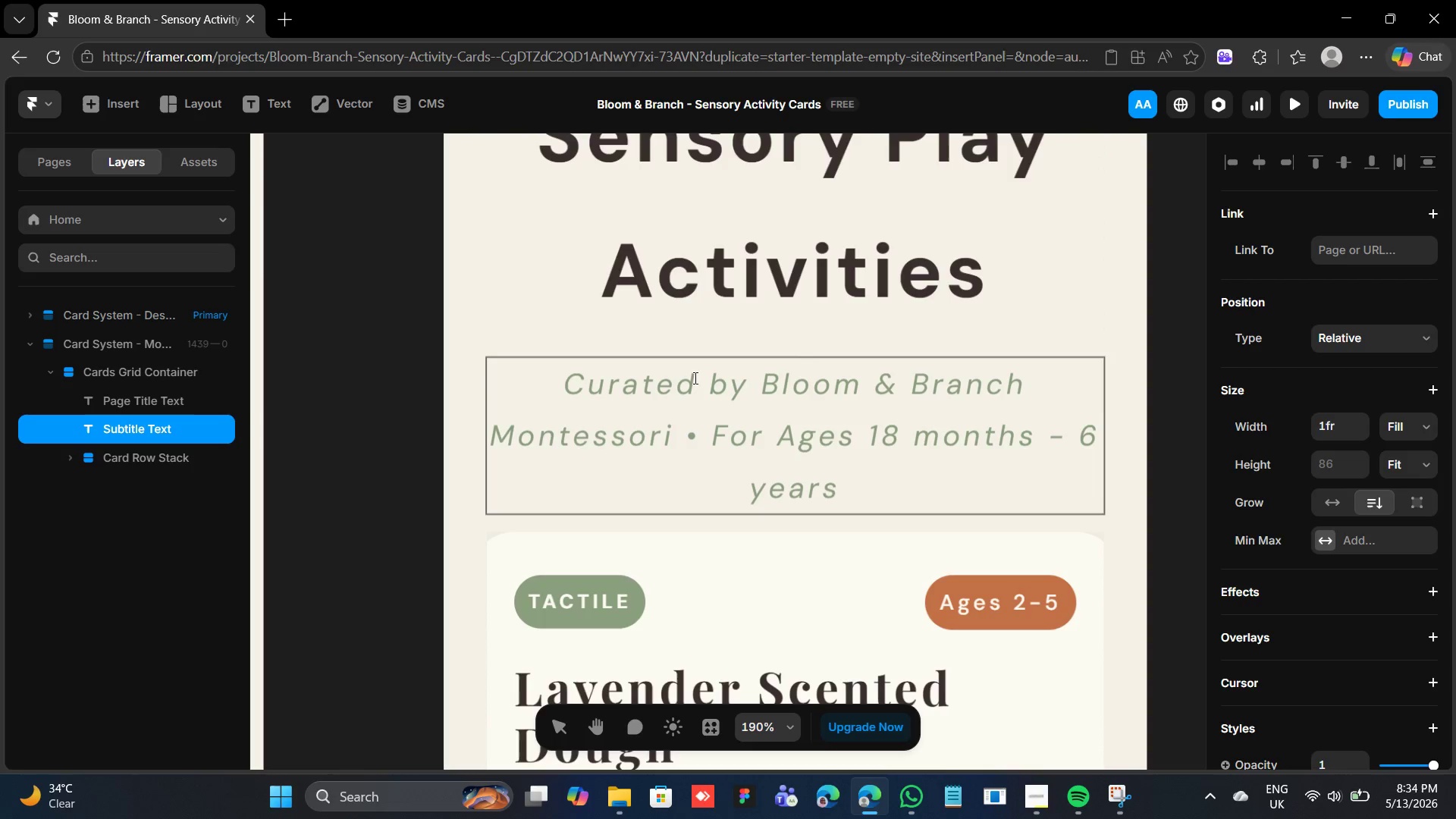 
left_click_drag(start_coordinate=[693, 378], to_coordinate=[566, 393])
 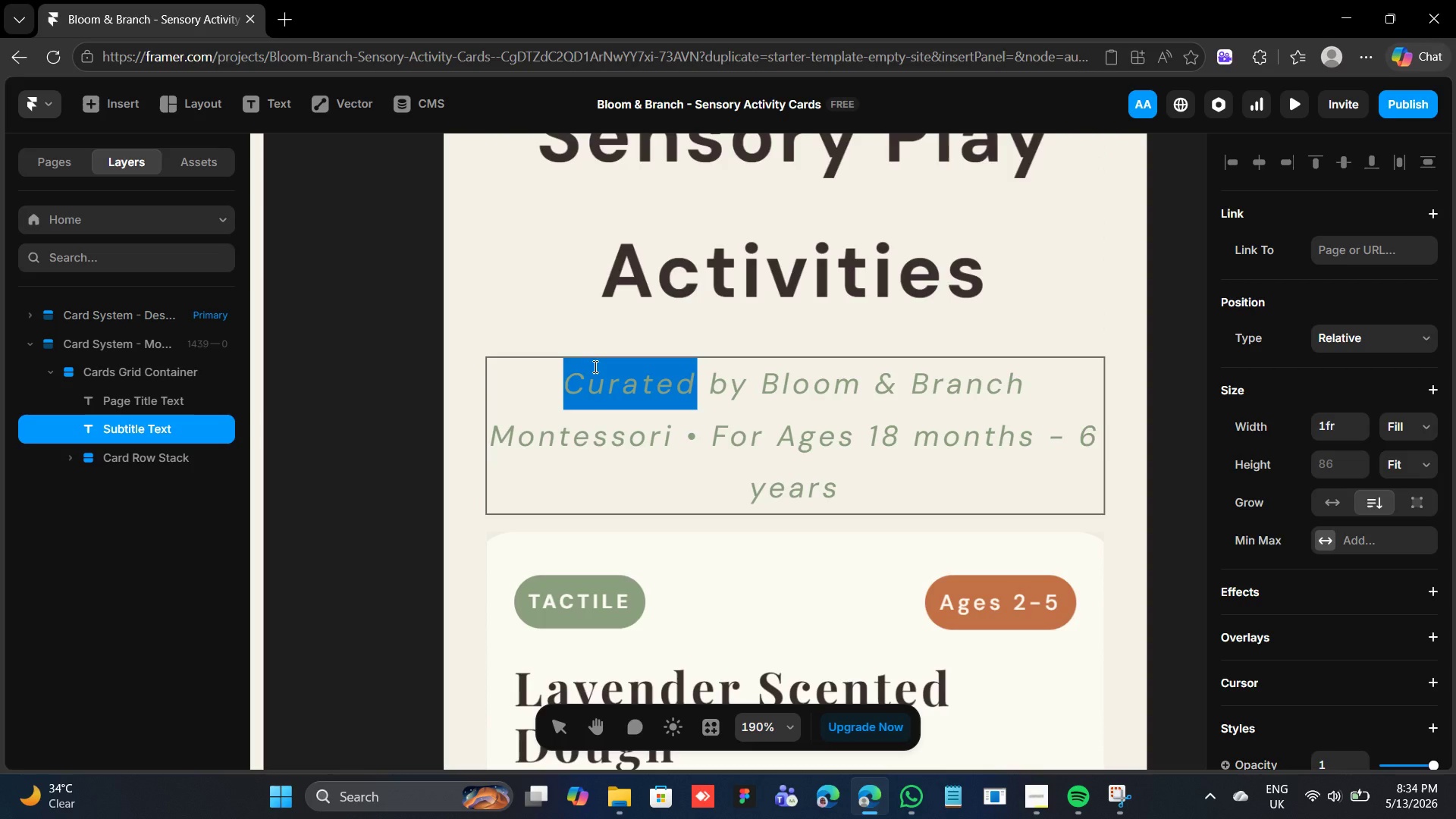 
type(Curated)
 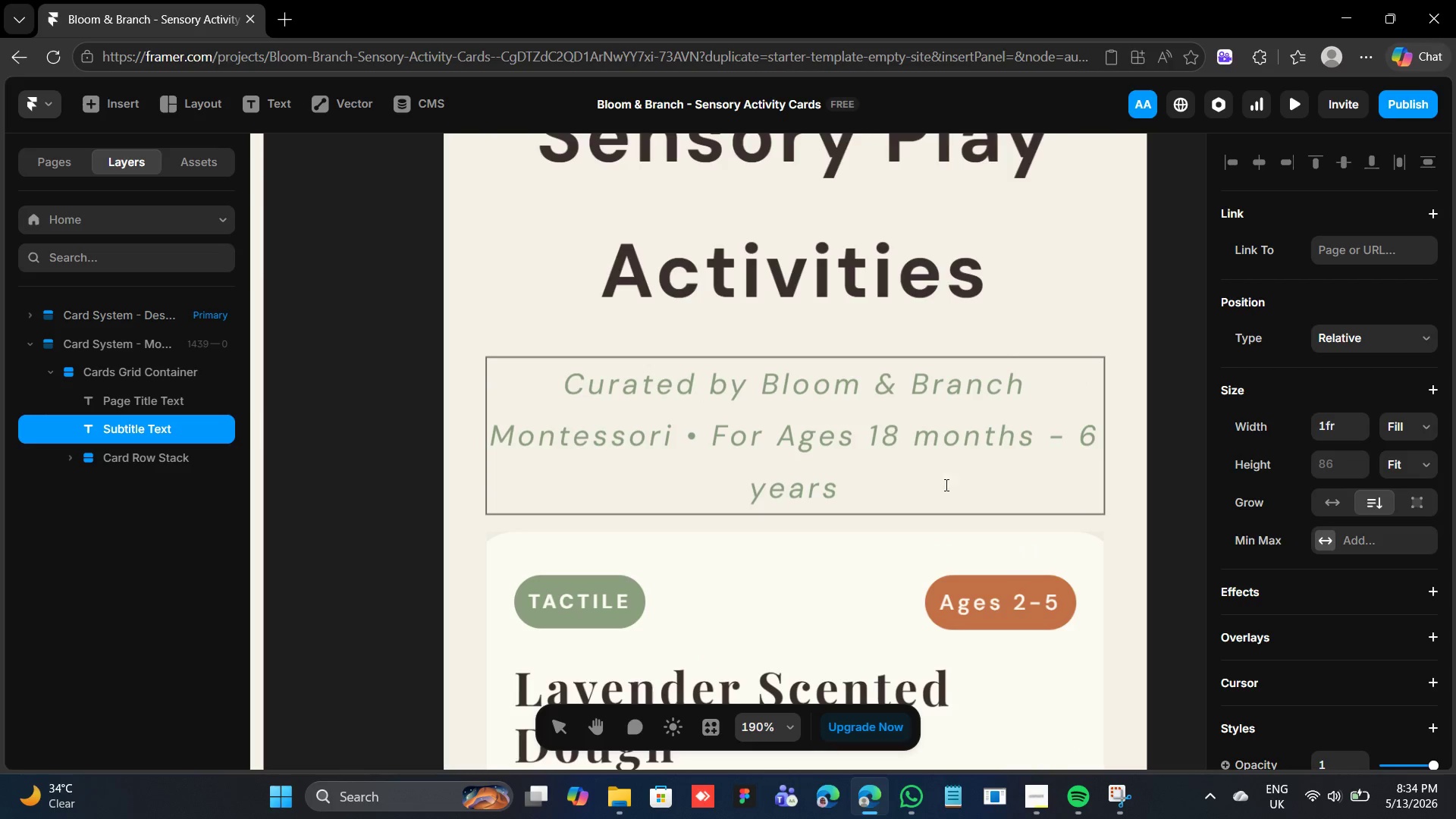 
left_click([855, 419])
 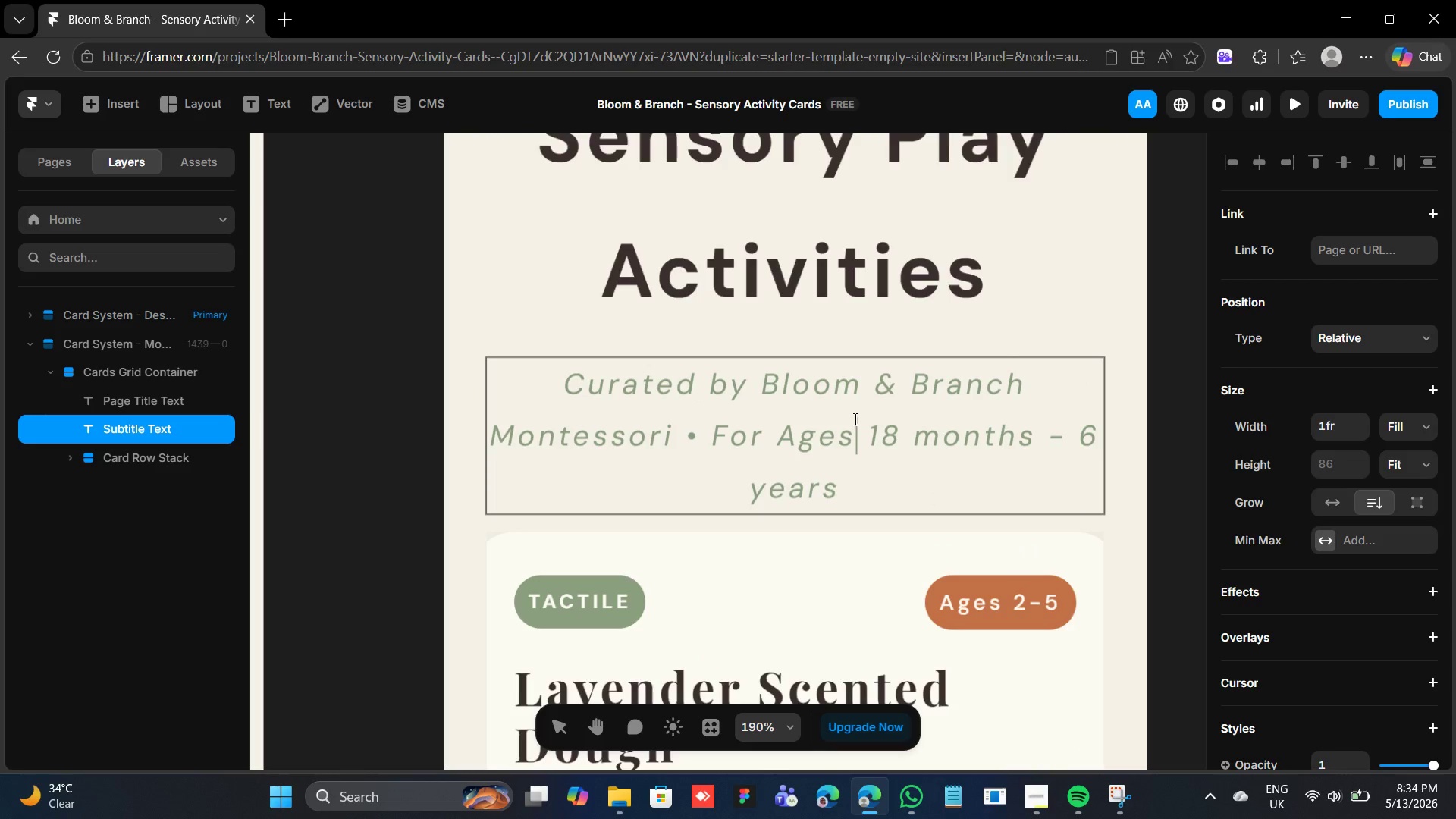 
mouse_move([838, 425])
 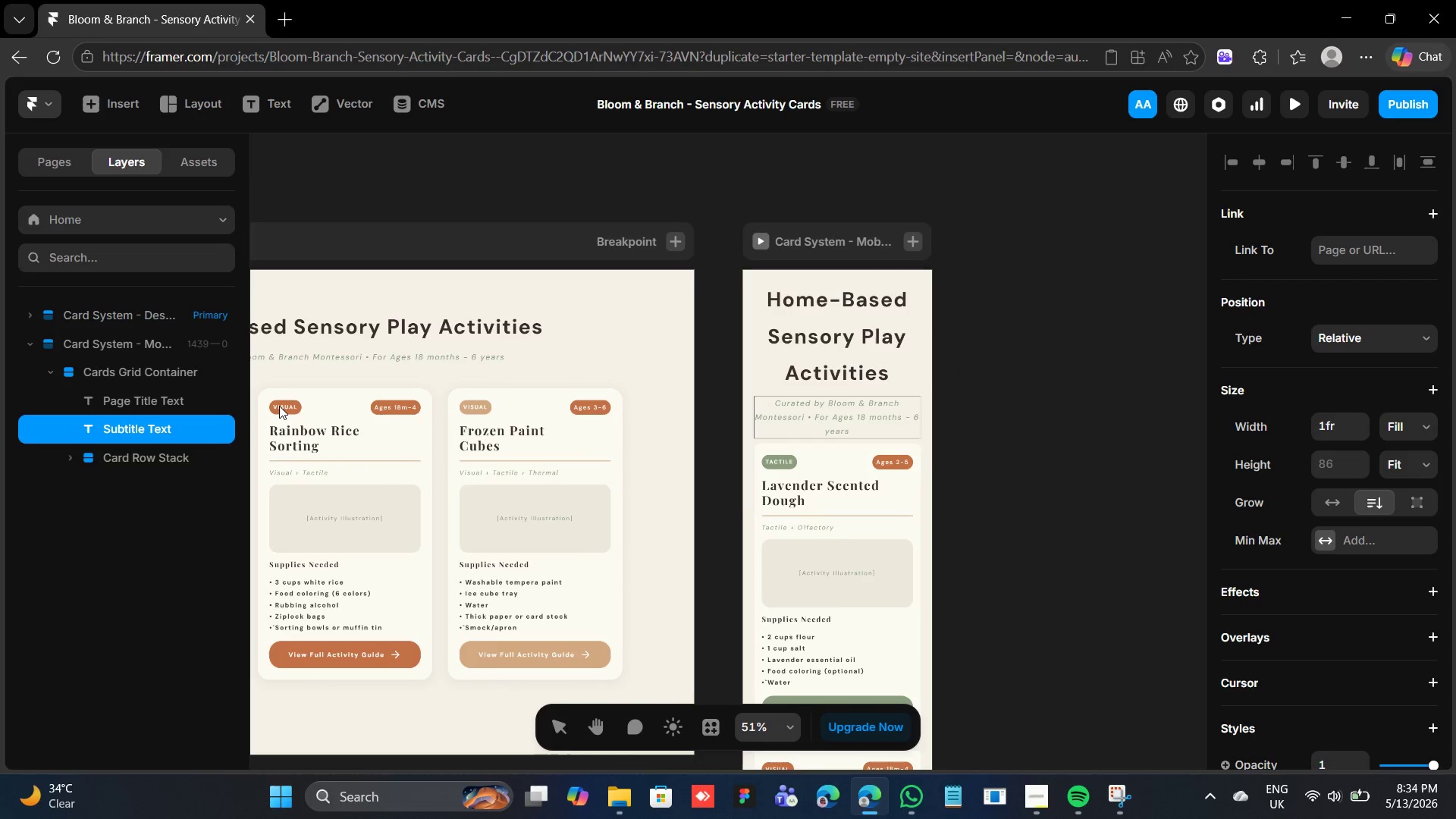 
double_click([279, 406])
 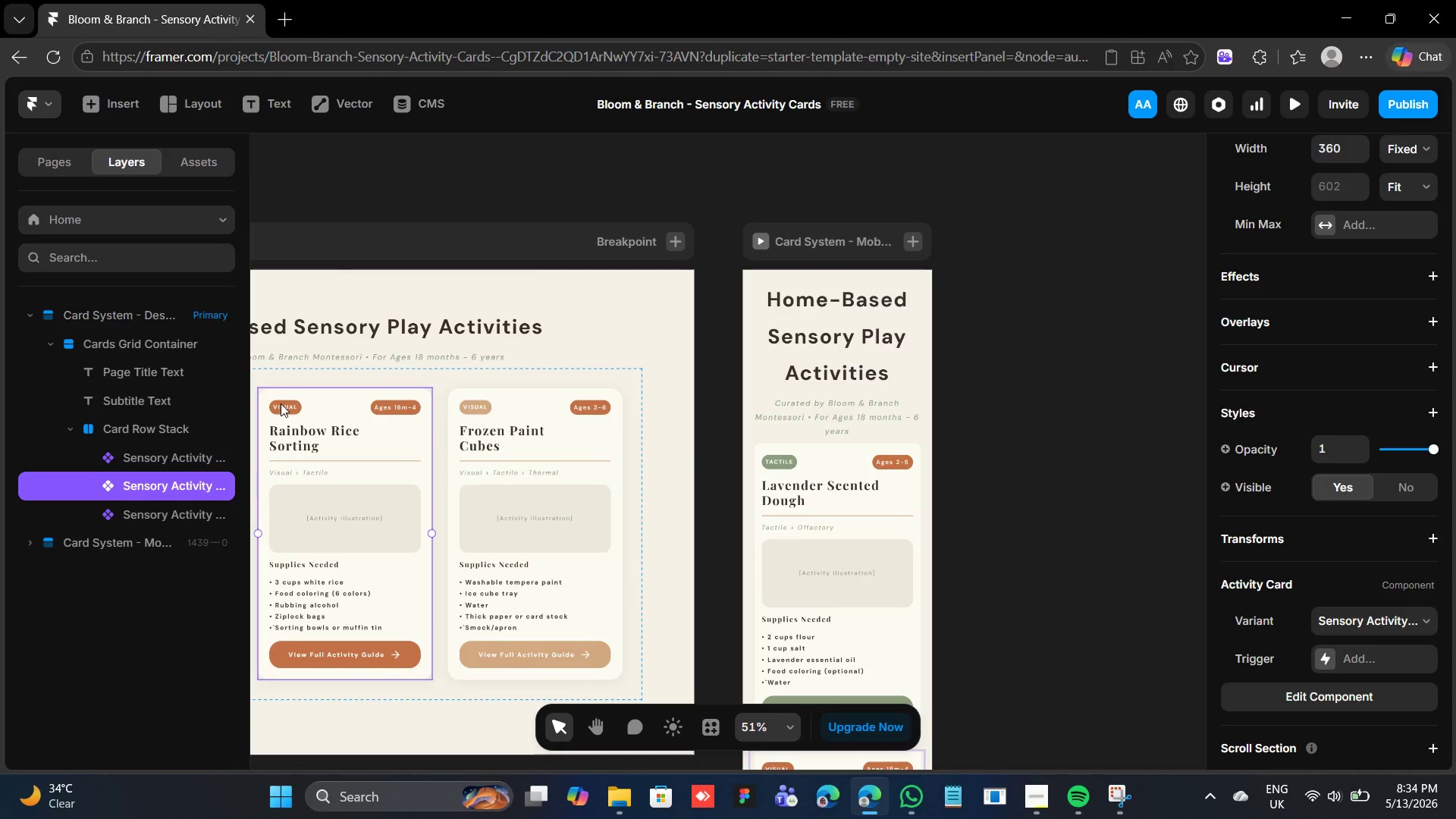 
double_click([281, 403])
 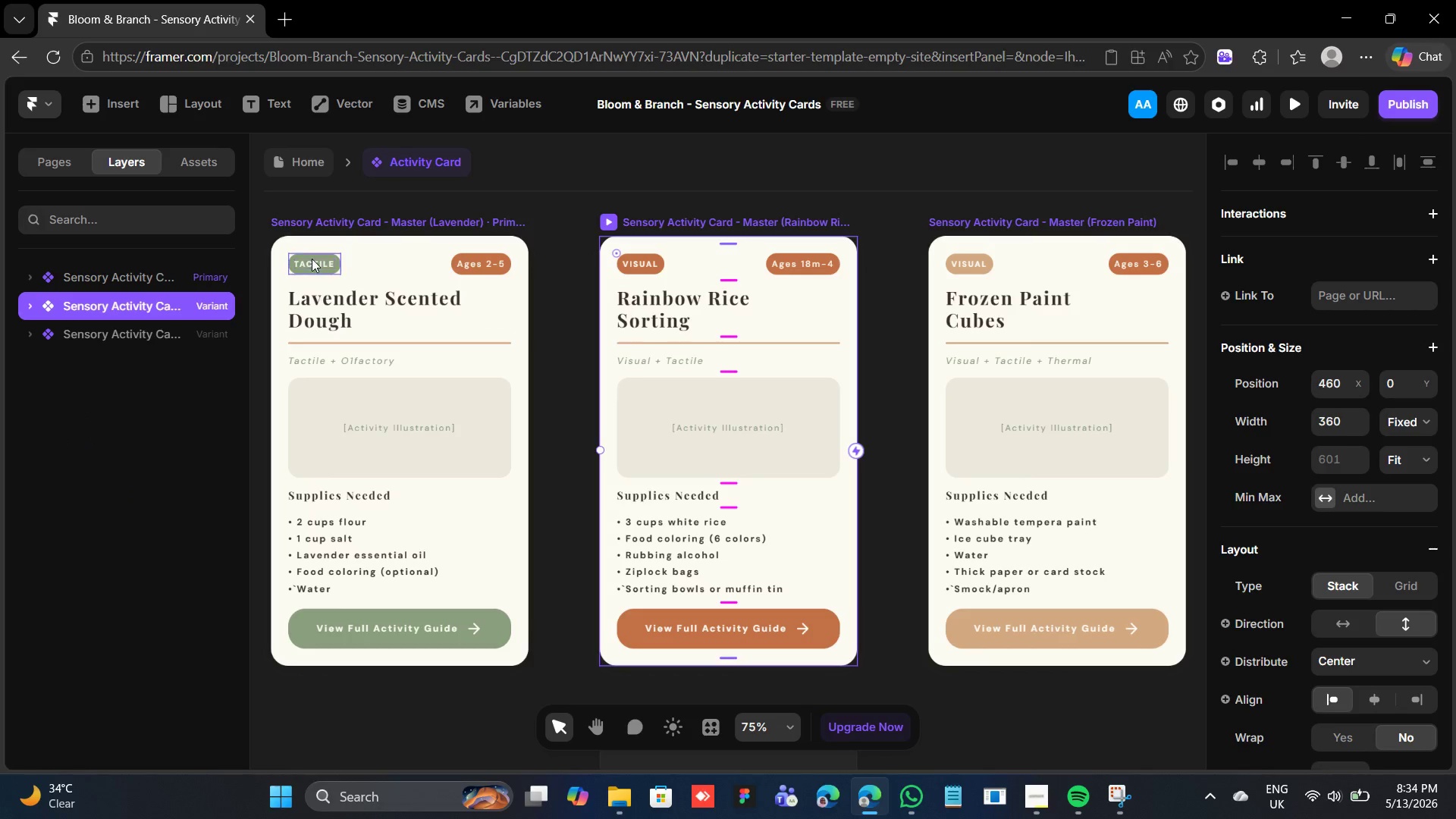 
left_click([312, 259])
 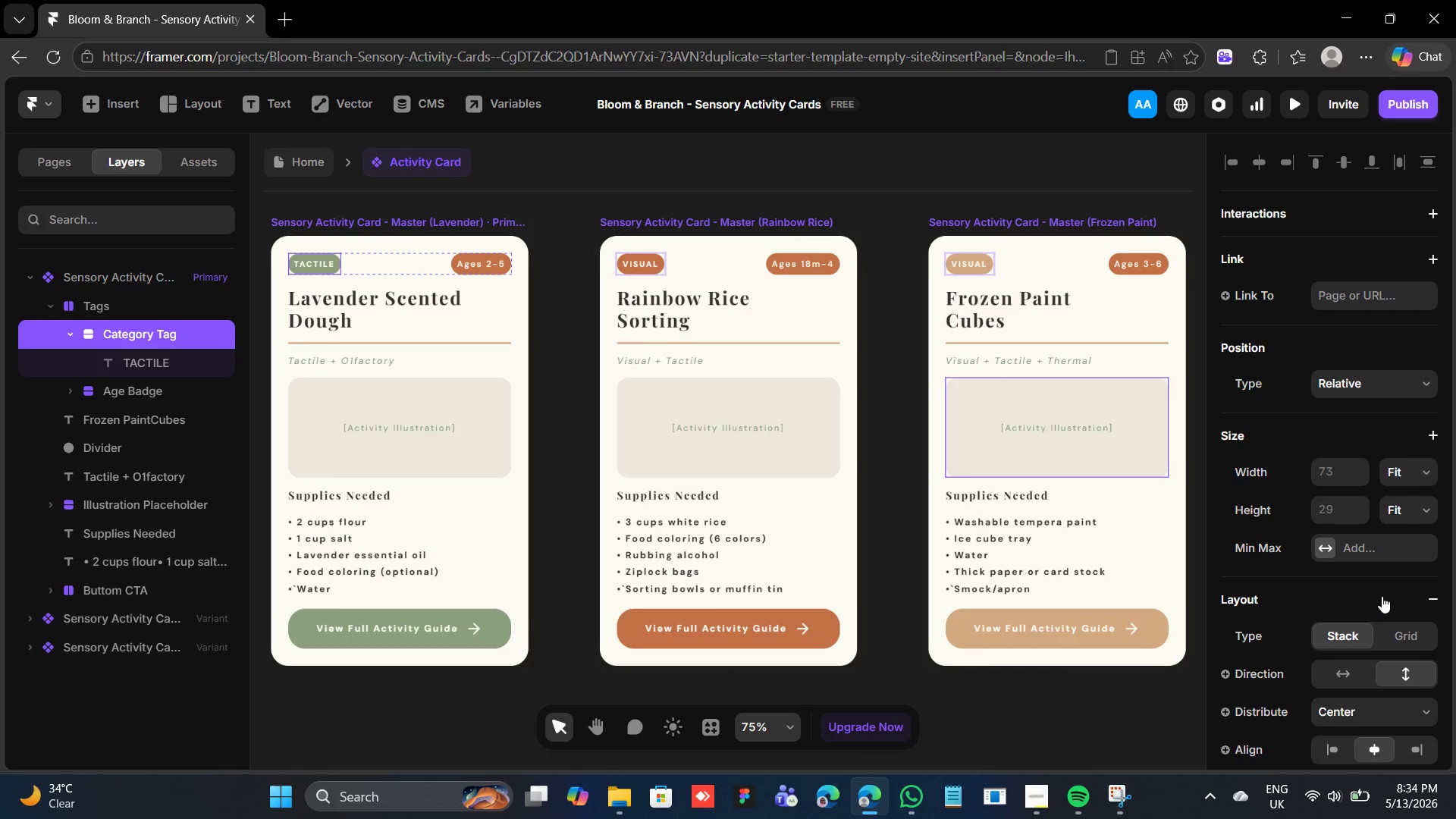 
scroll: coordinate [1382, 580], scroll_direction: down, amount: 4.0
 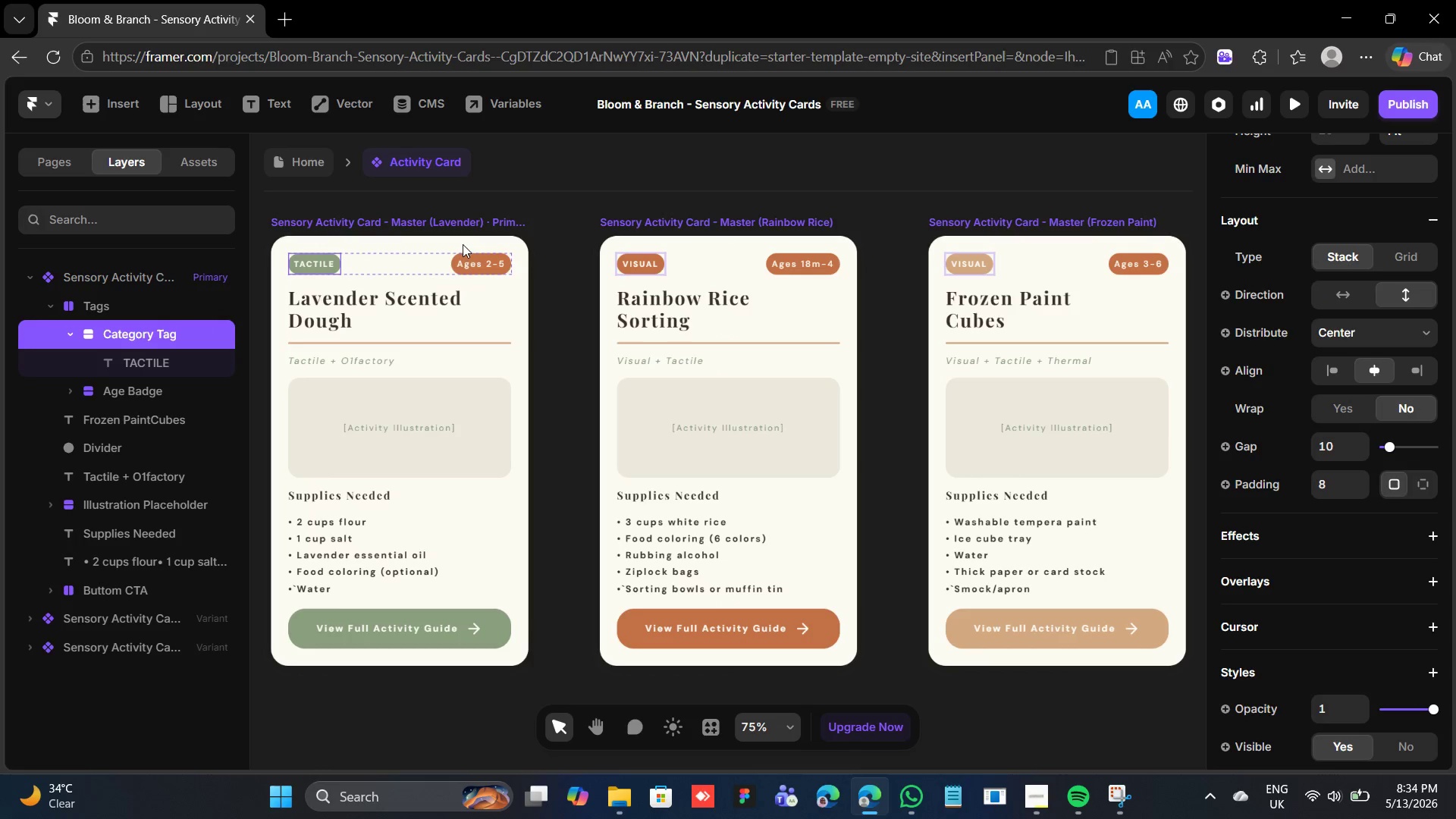 
left_click([460, 258])
 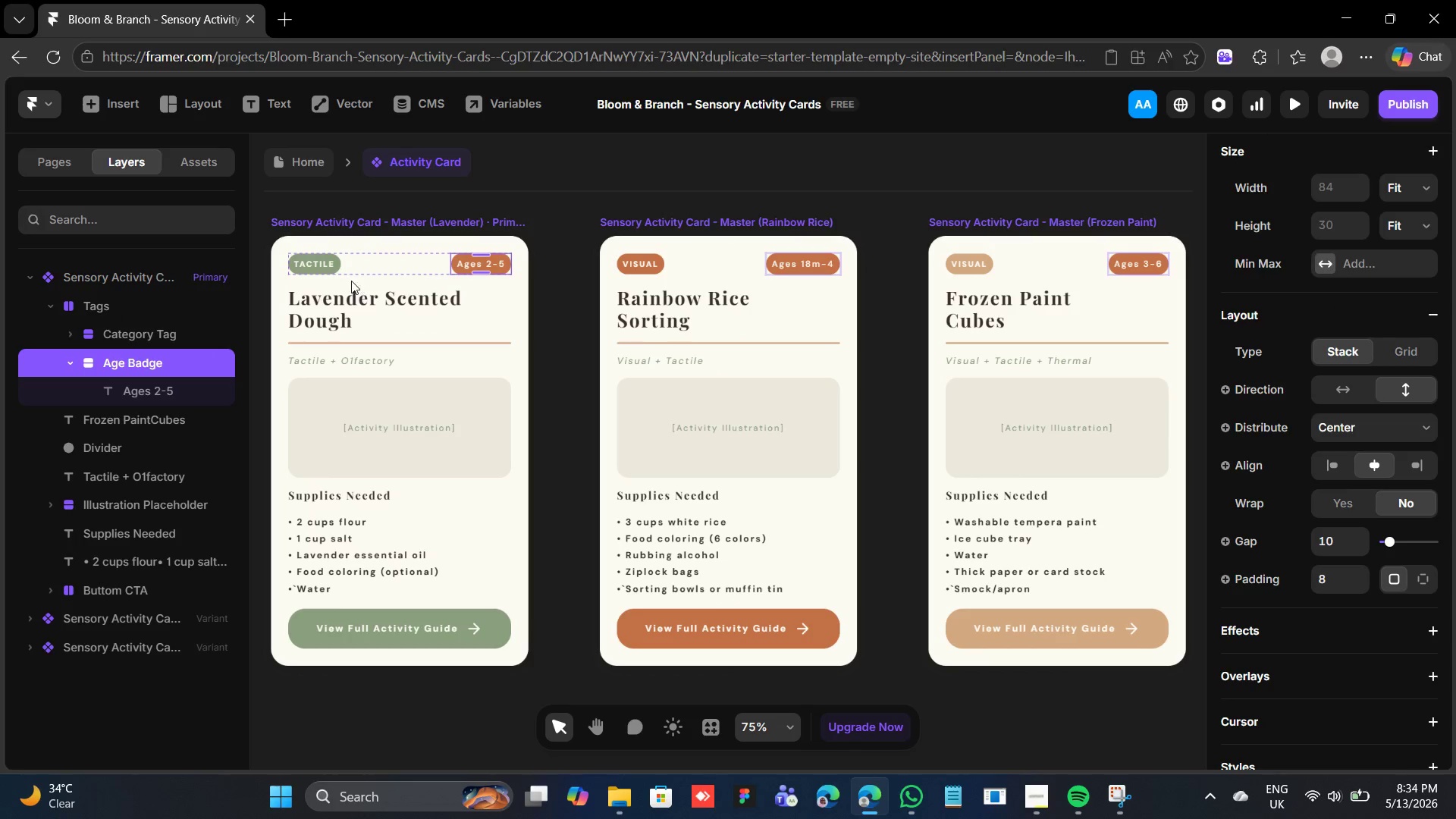 
left_click([333, 258])
 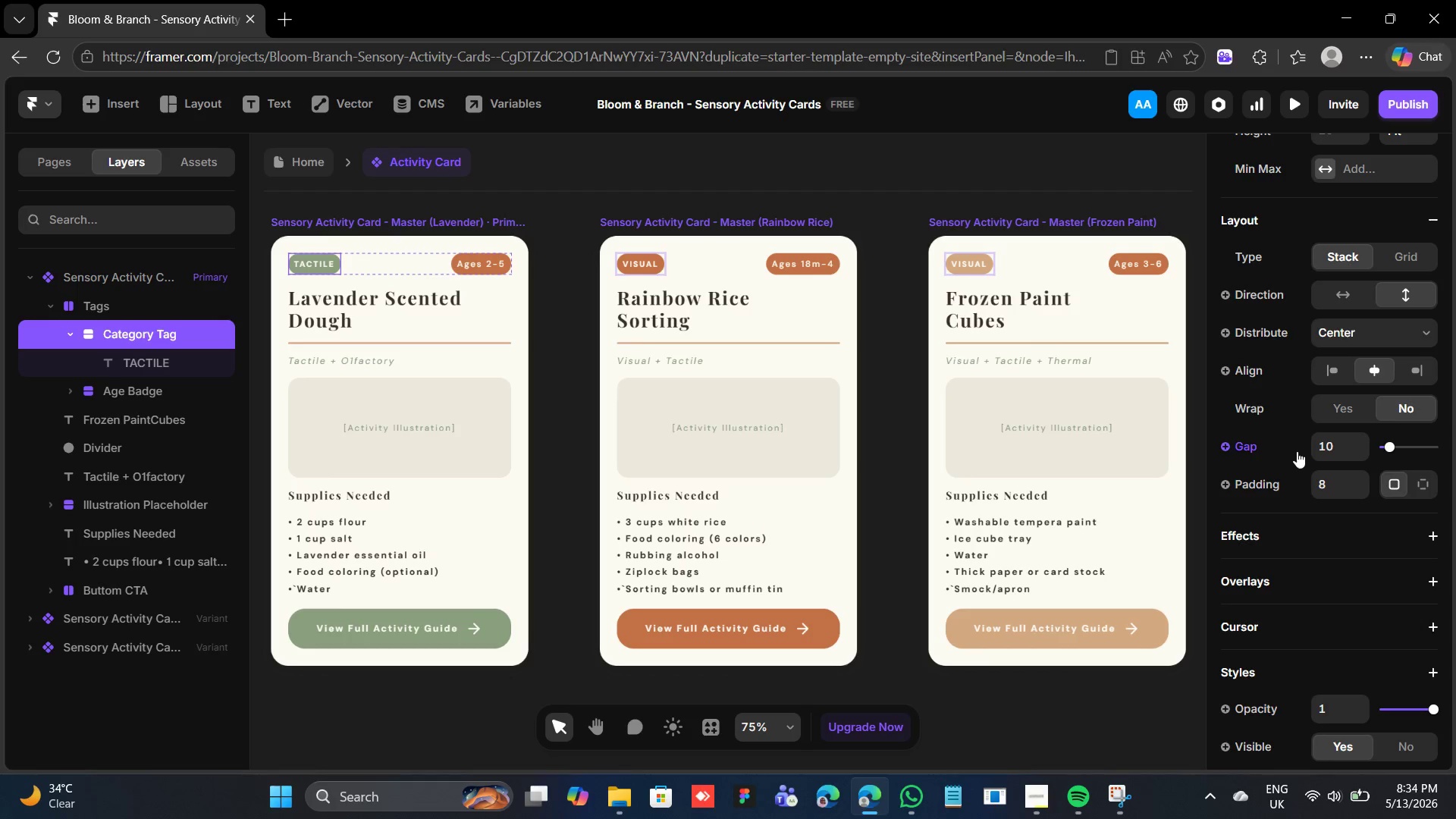 
scroll: coordinate [1358, 336], scroll_direction: up, amount: 5.0
 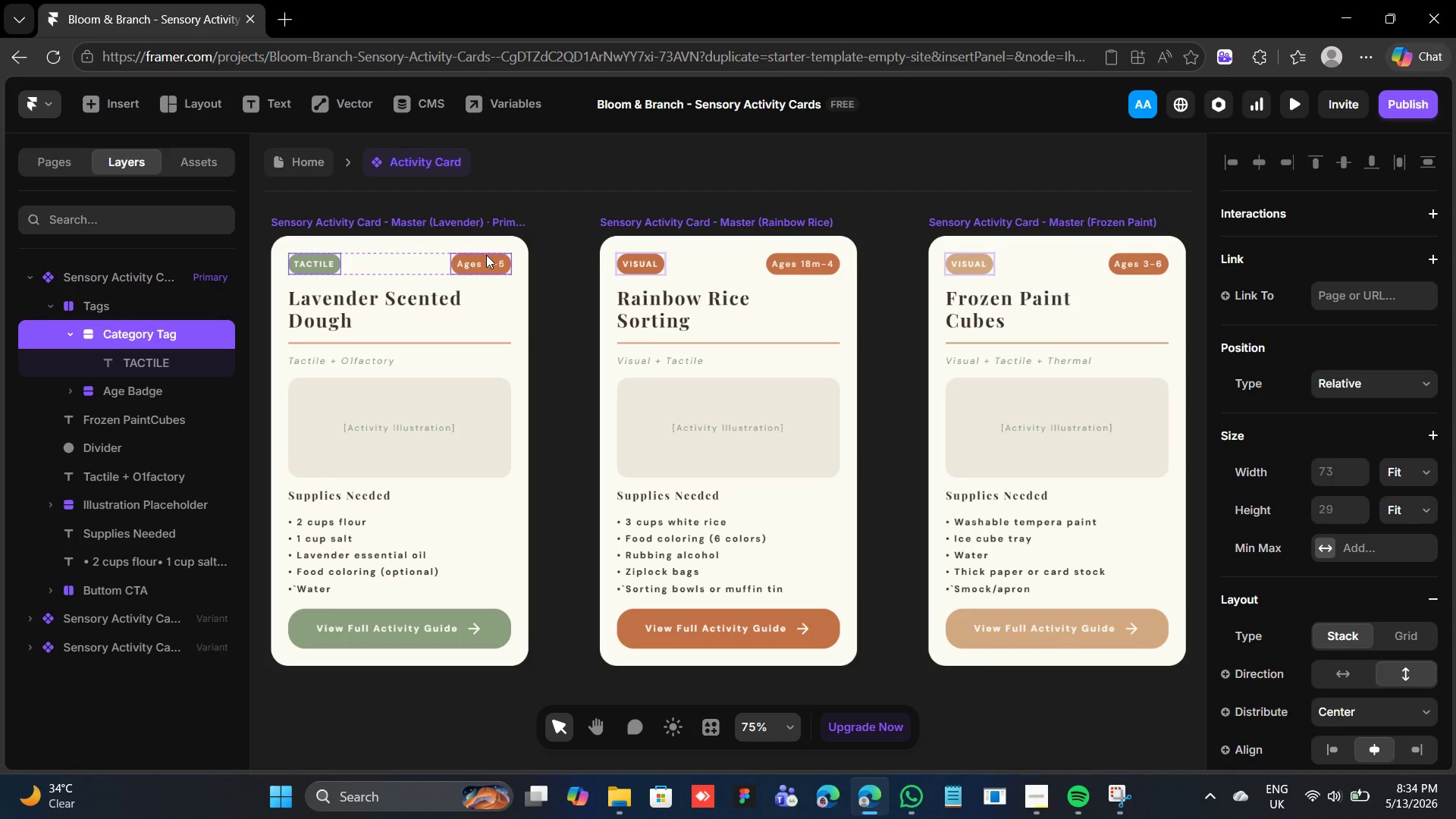 
scroll: coordinate [1343, 457], scroll_direction: none, amount: 0.0
 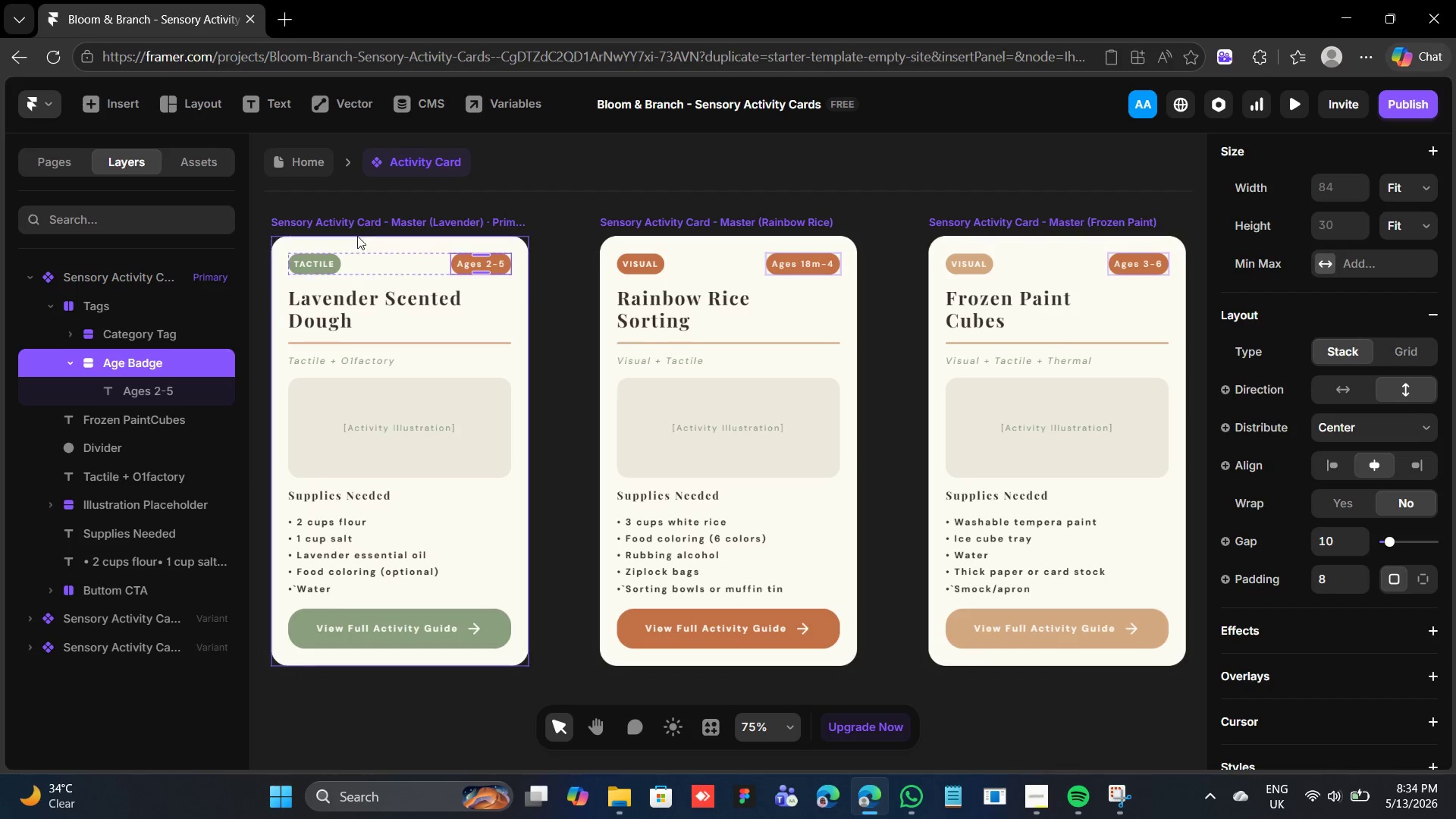 
wait(8.05)
 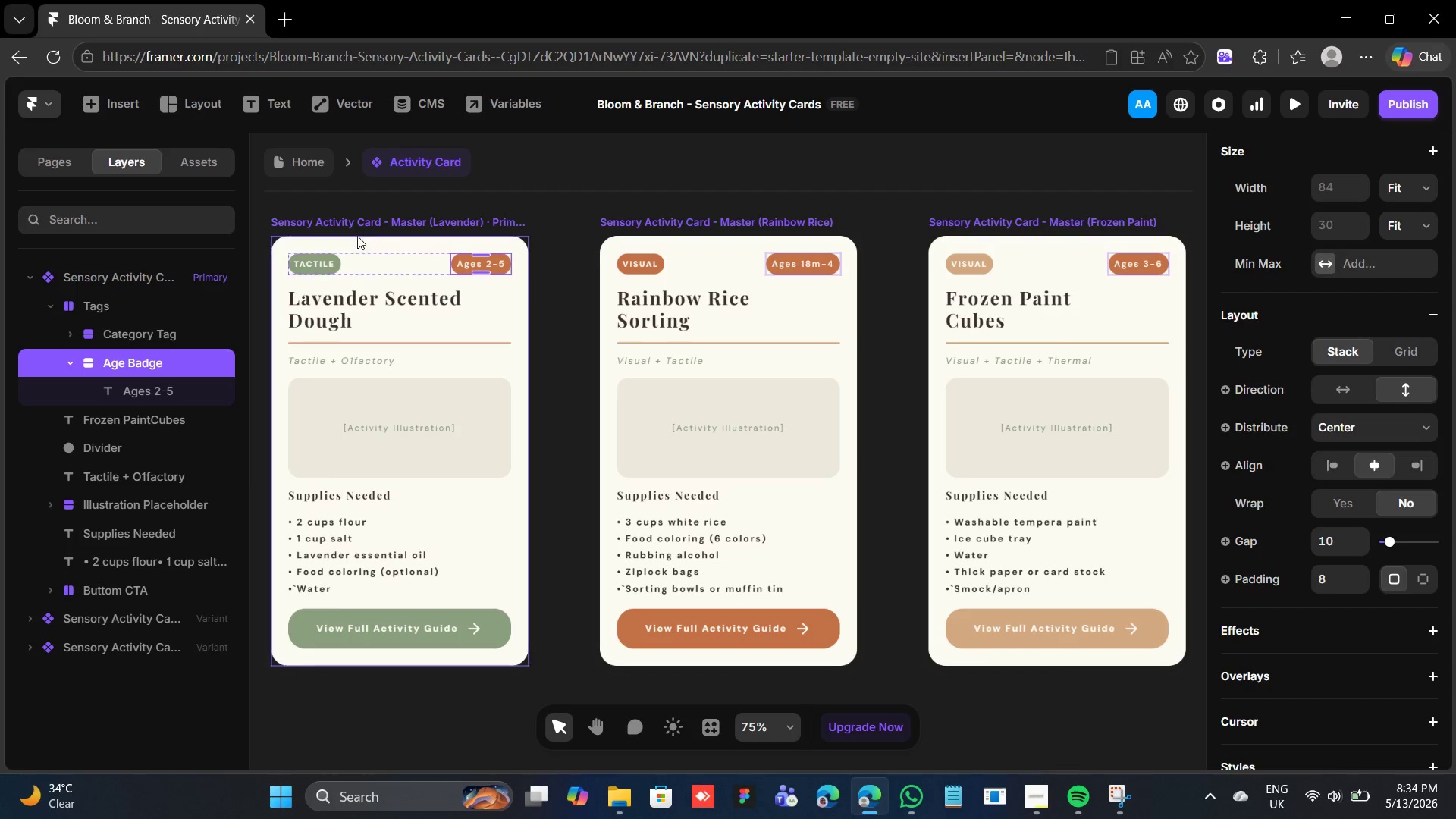 
left_click([326, 256])
 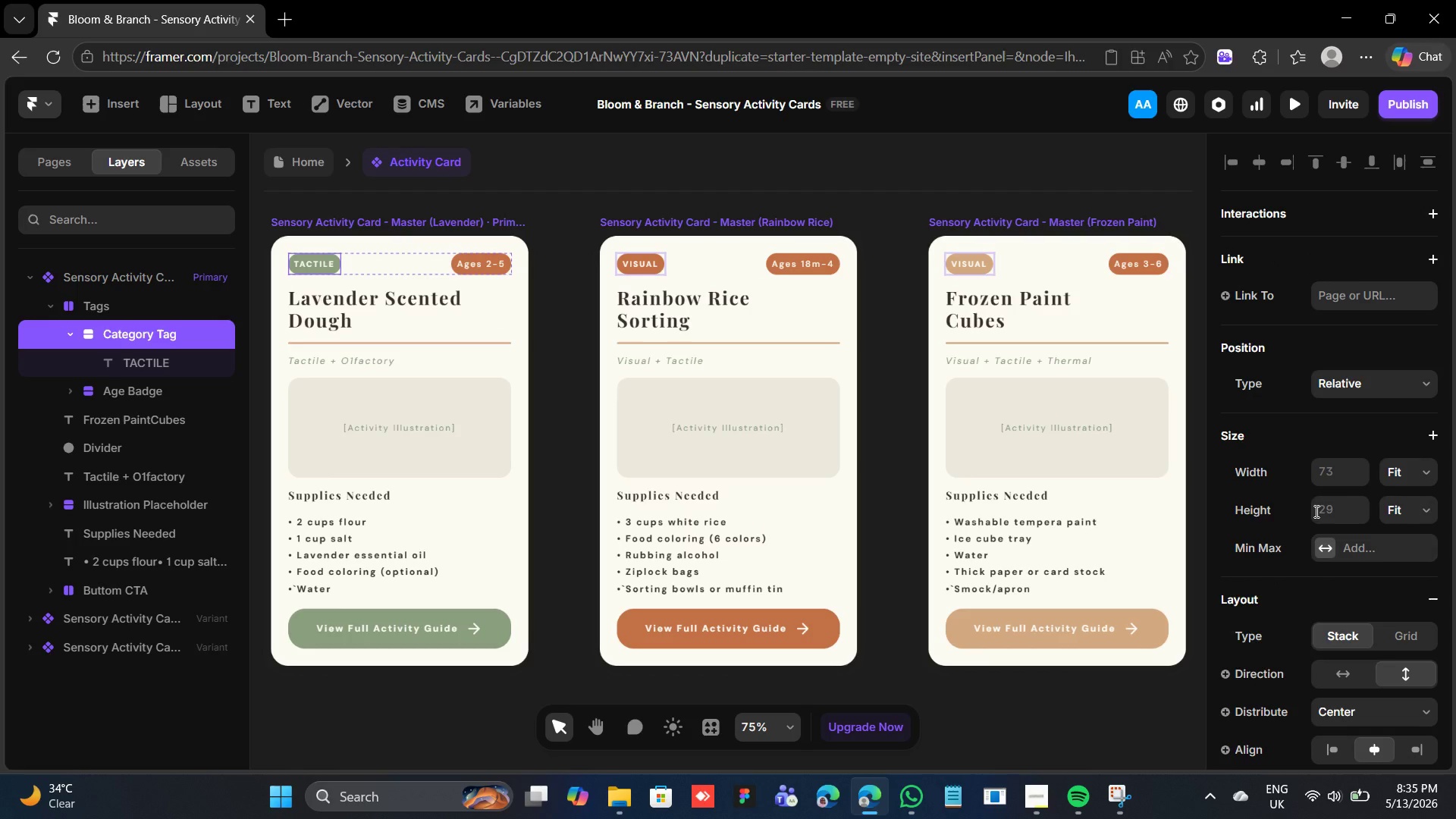 
scroll: coordinate [1316, 511], scroll_direction: down, amount: 3.0
 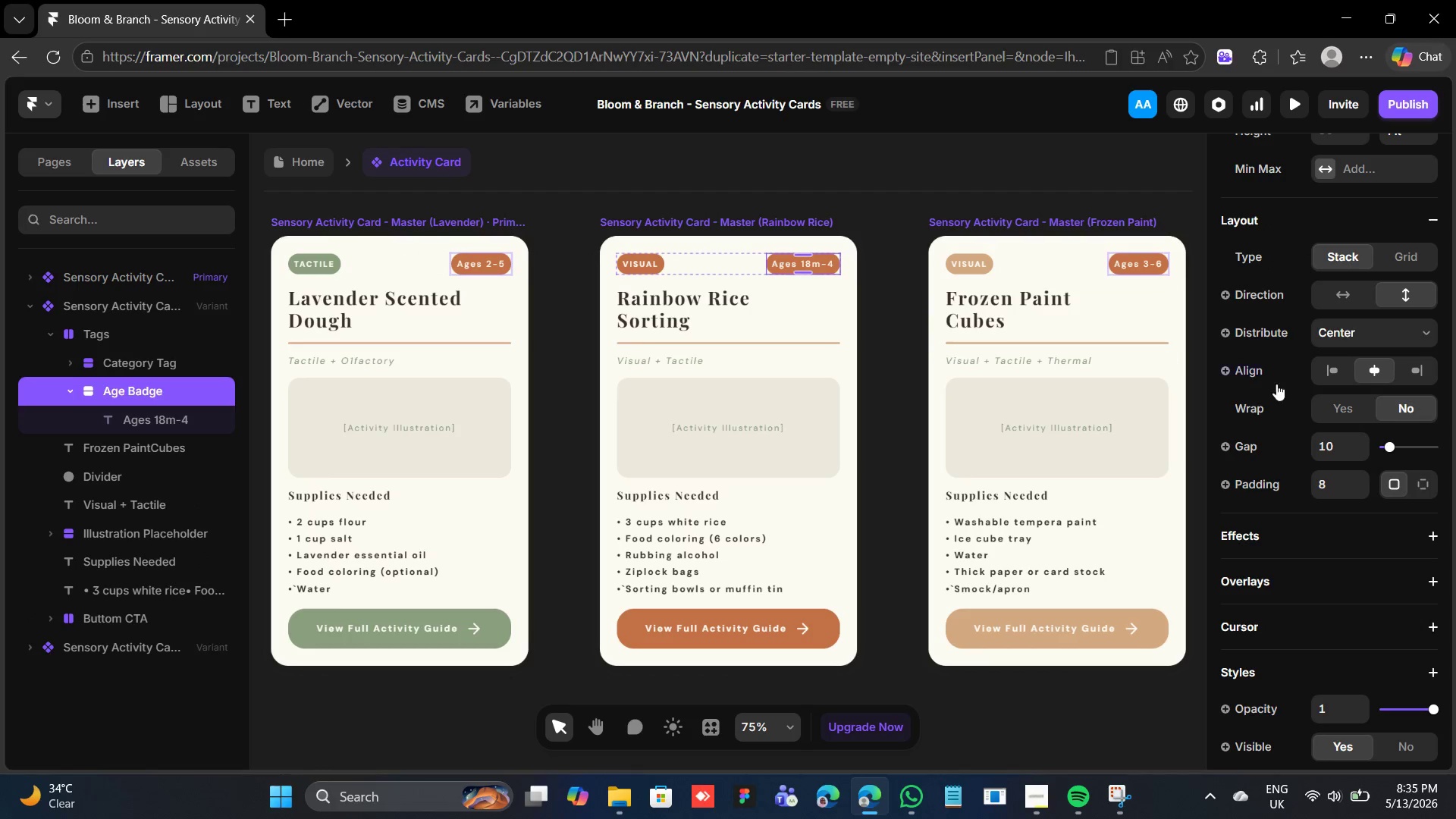 
wait(6.85)
 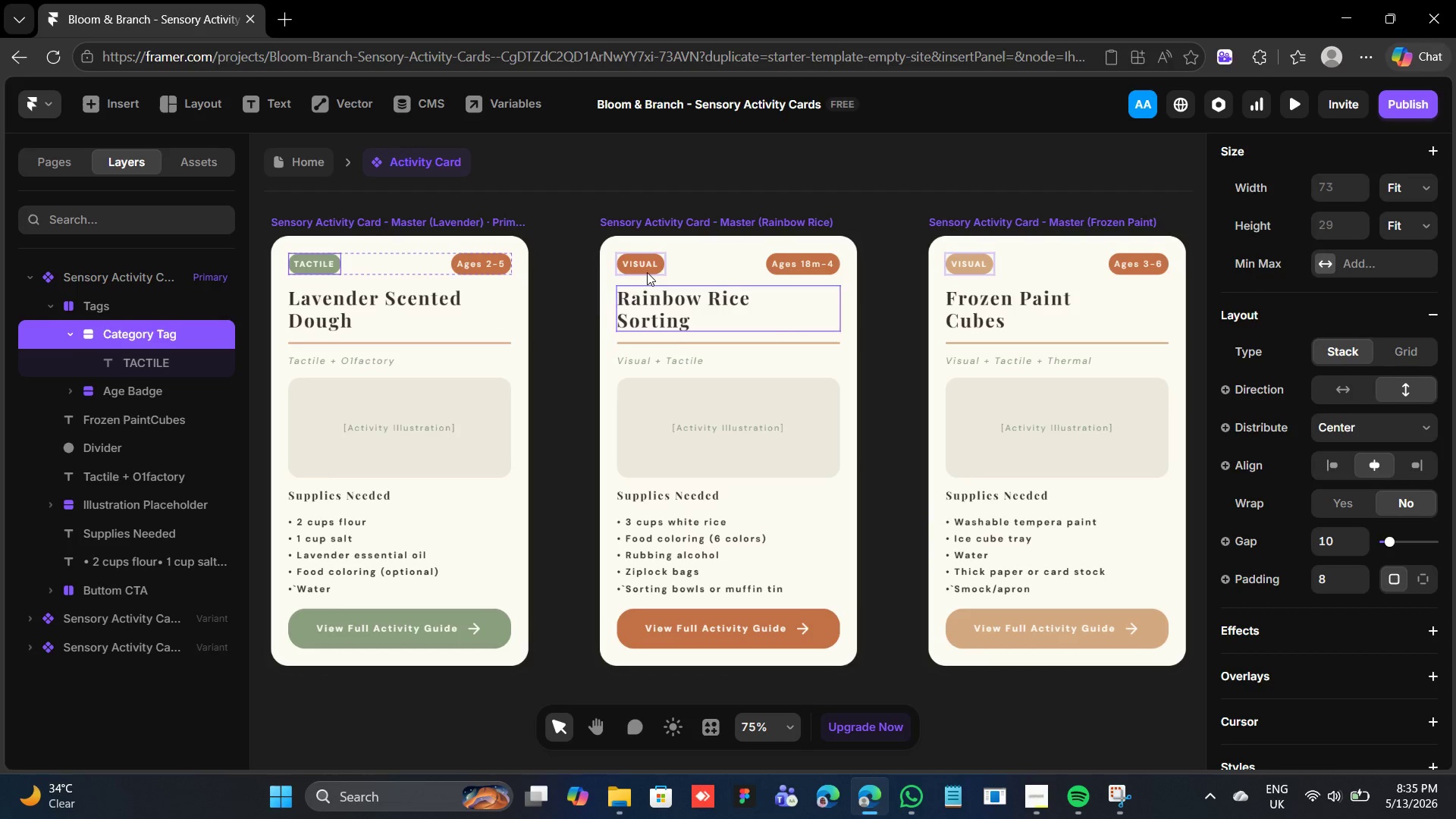 
left_click([990, 262])
 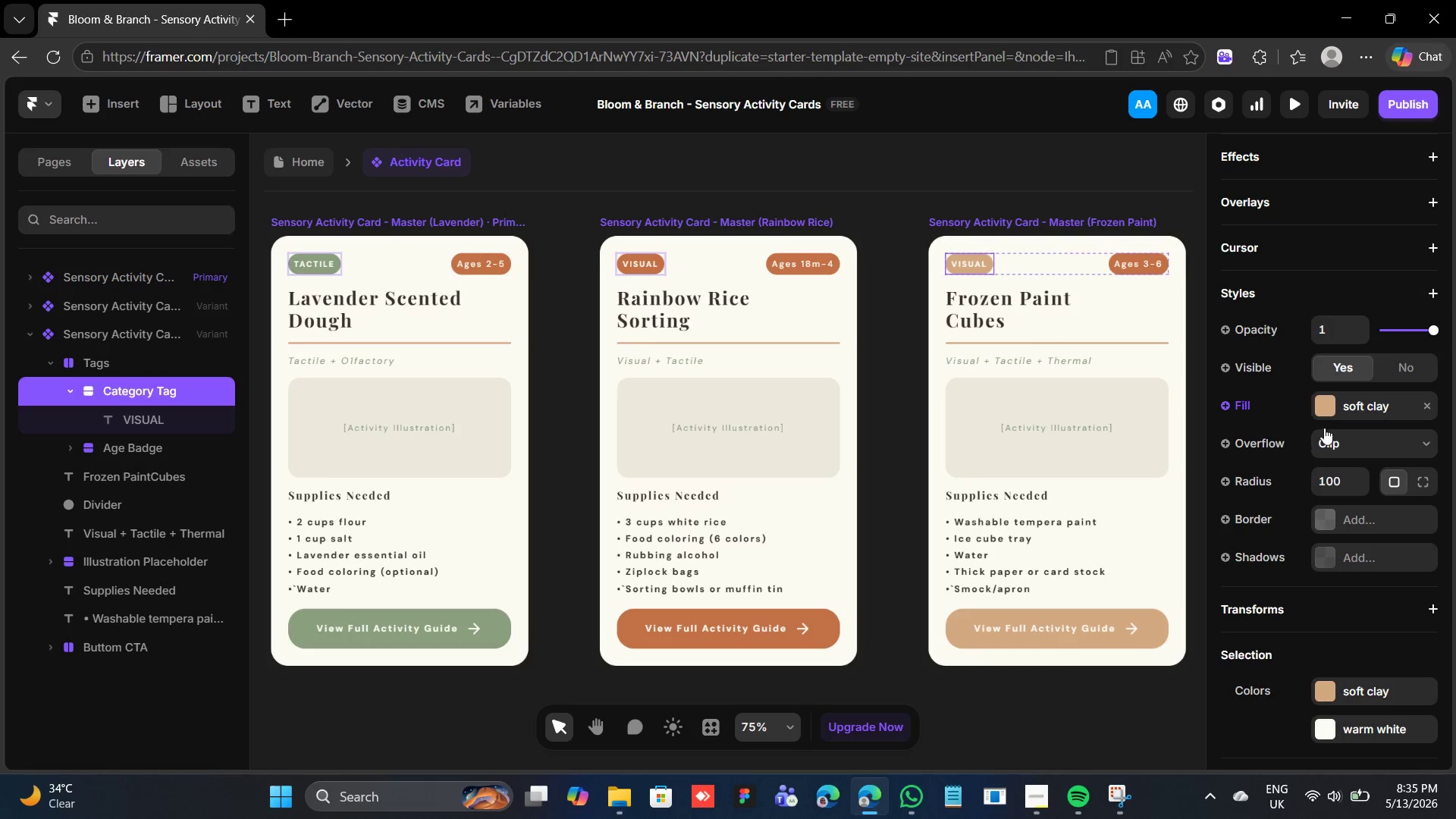 
scroll: coordinate [1327, 416], scroll_direction: up, amount: 6.0
 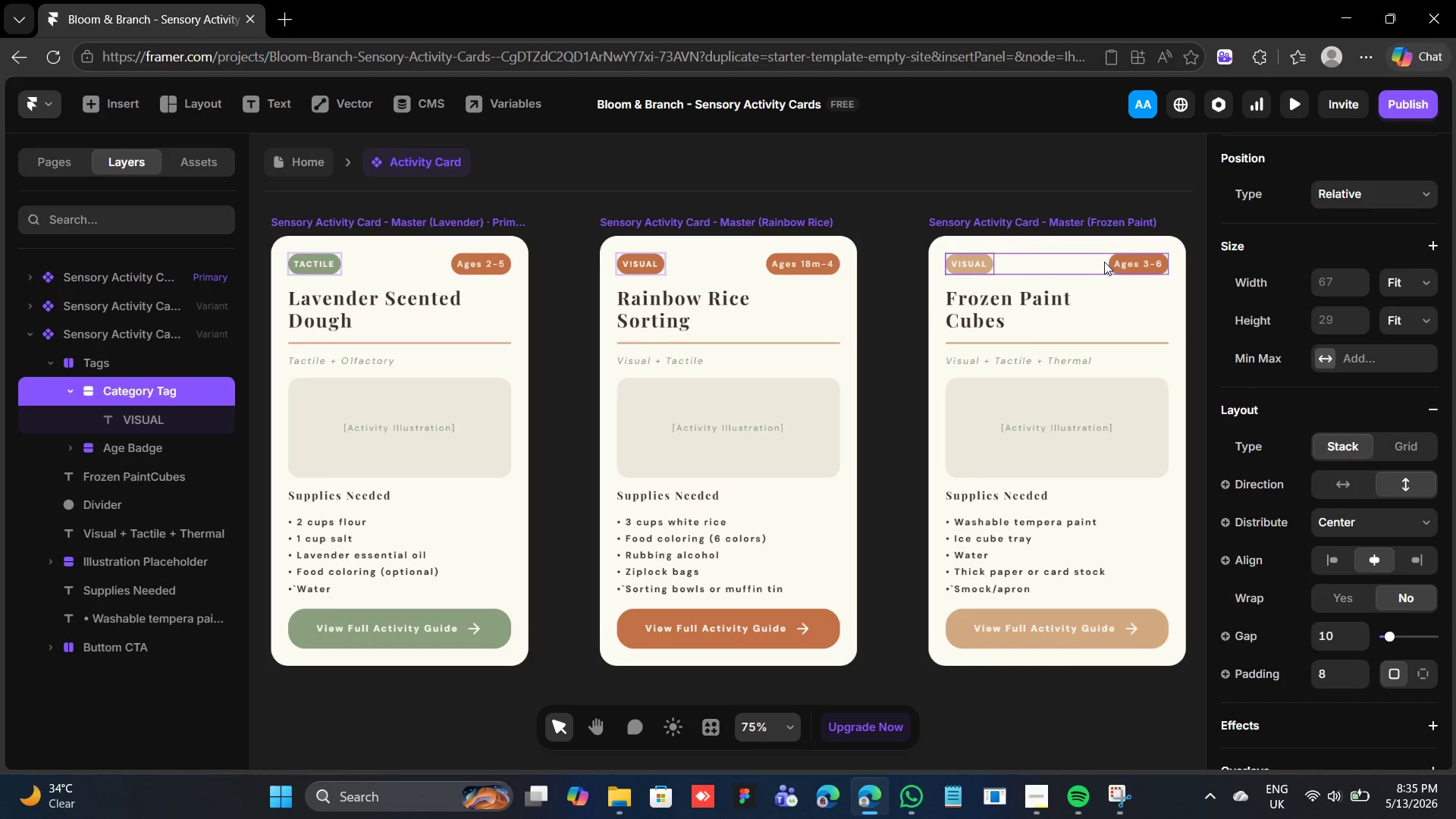 
left_click([1111, 258])
 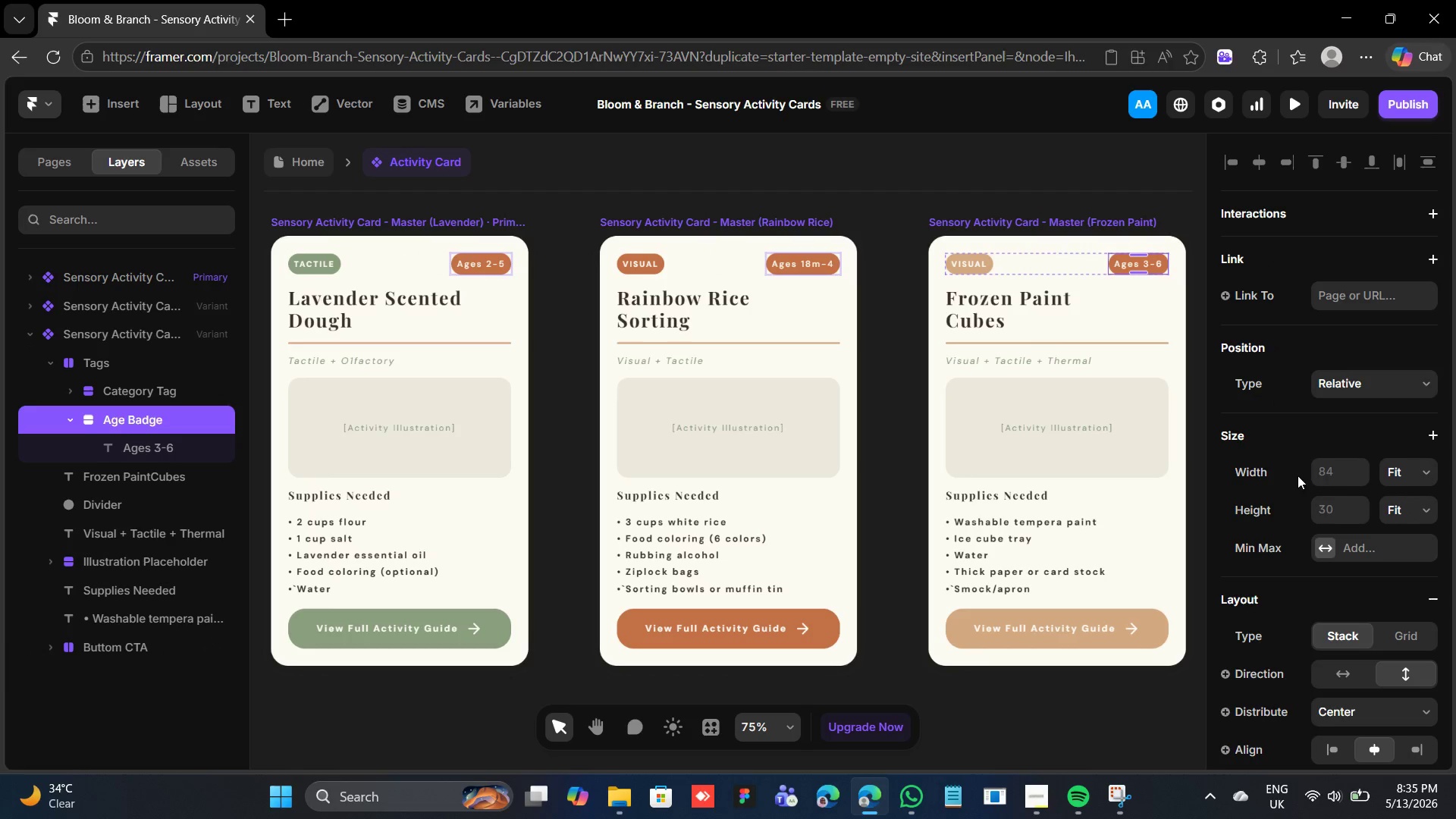 
scroll: coordinate [1309, 460], scroll_direction: none, amount: 0.0
 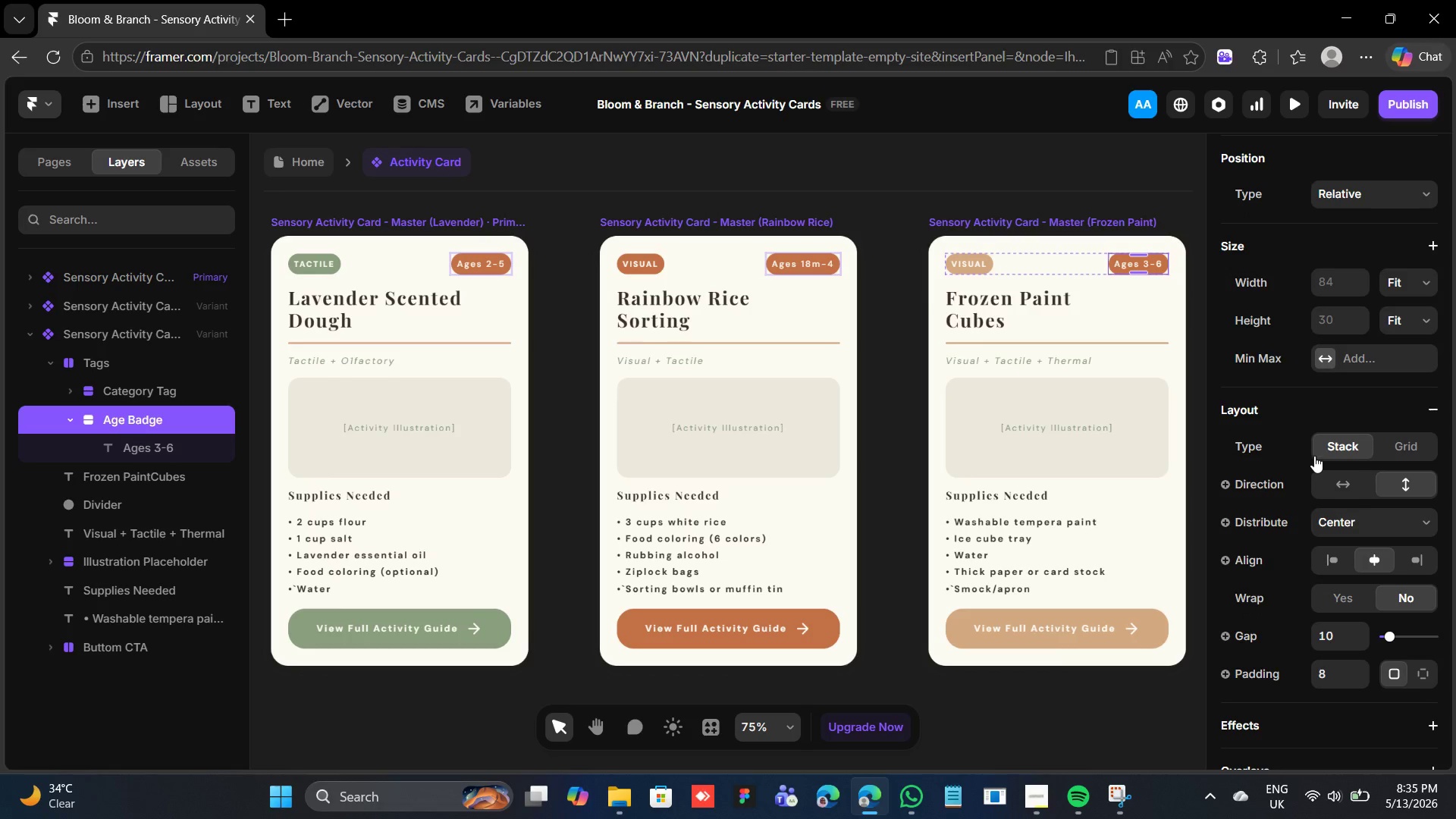 
scroll: coordinate [1294, 477], scroll_direction: down, amount: 3.0
 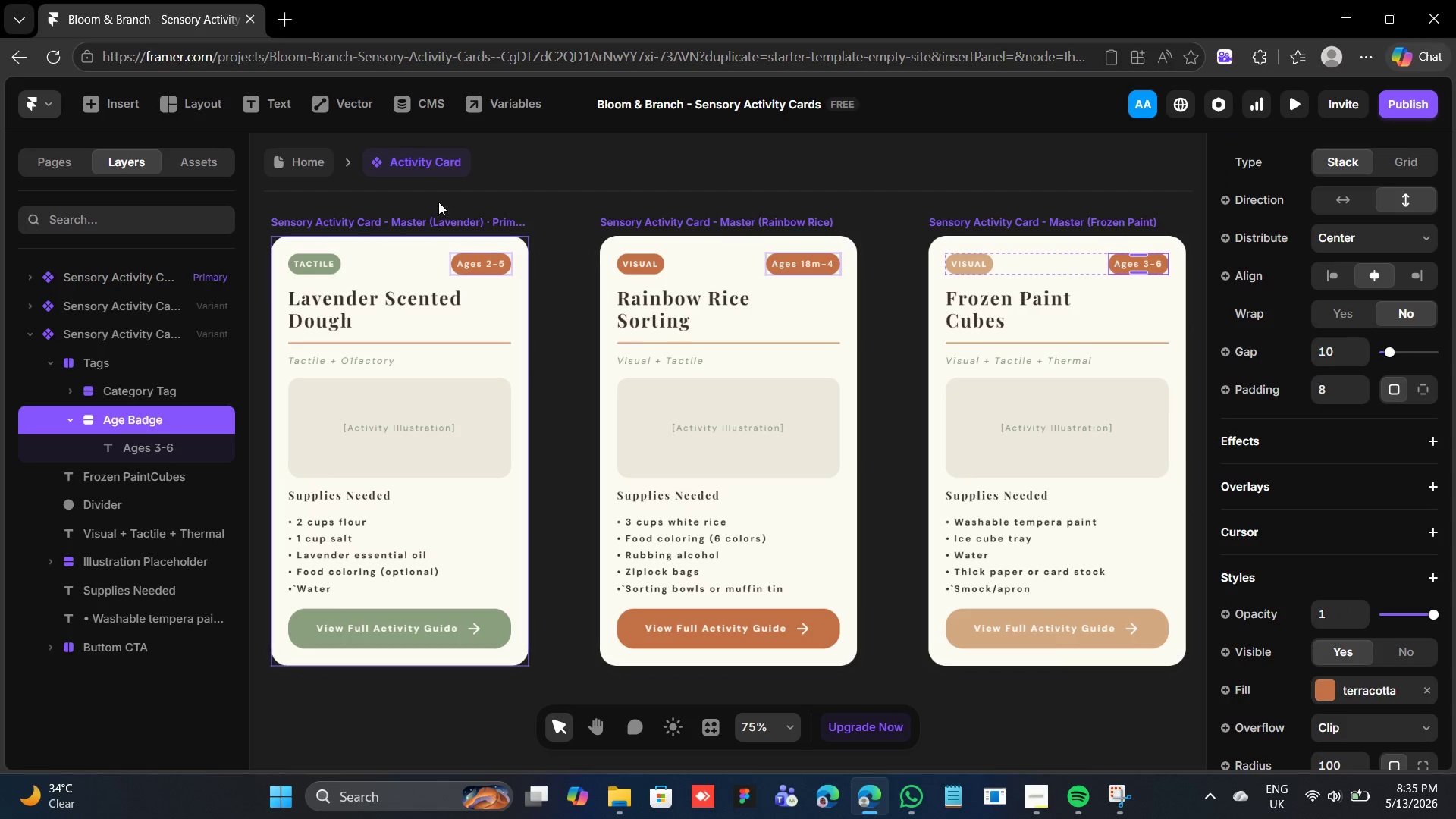 
left_click([340, 290])
 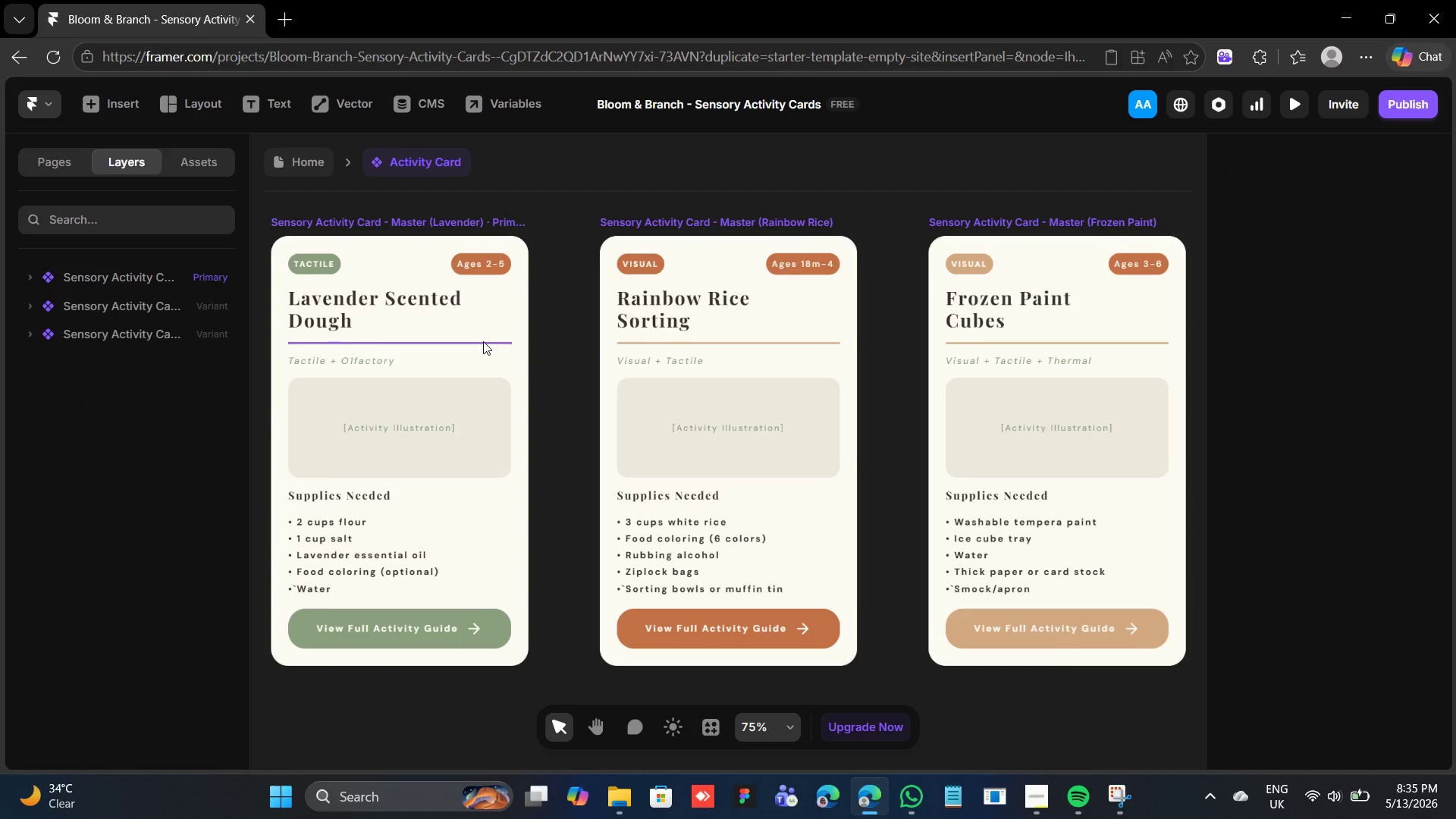 
wait(5.47)
 